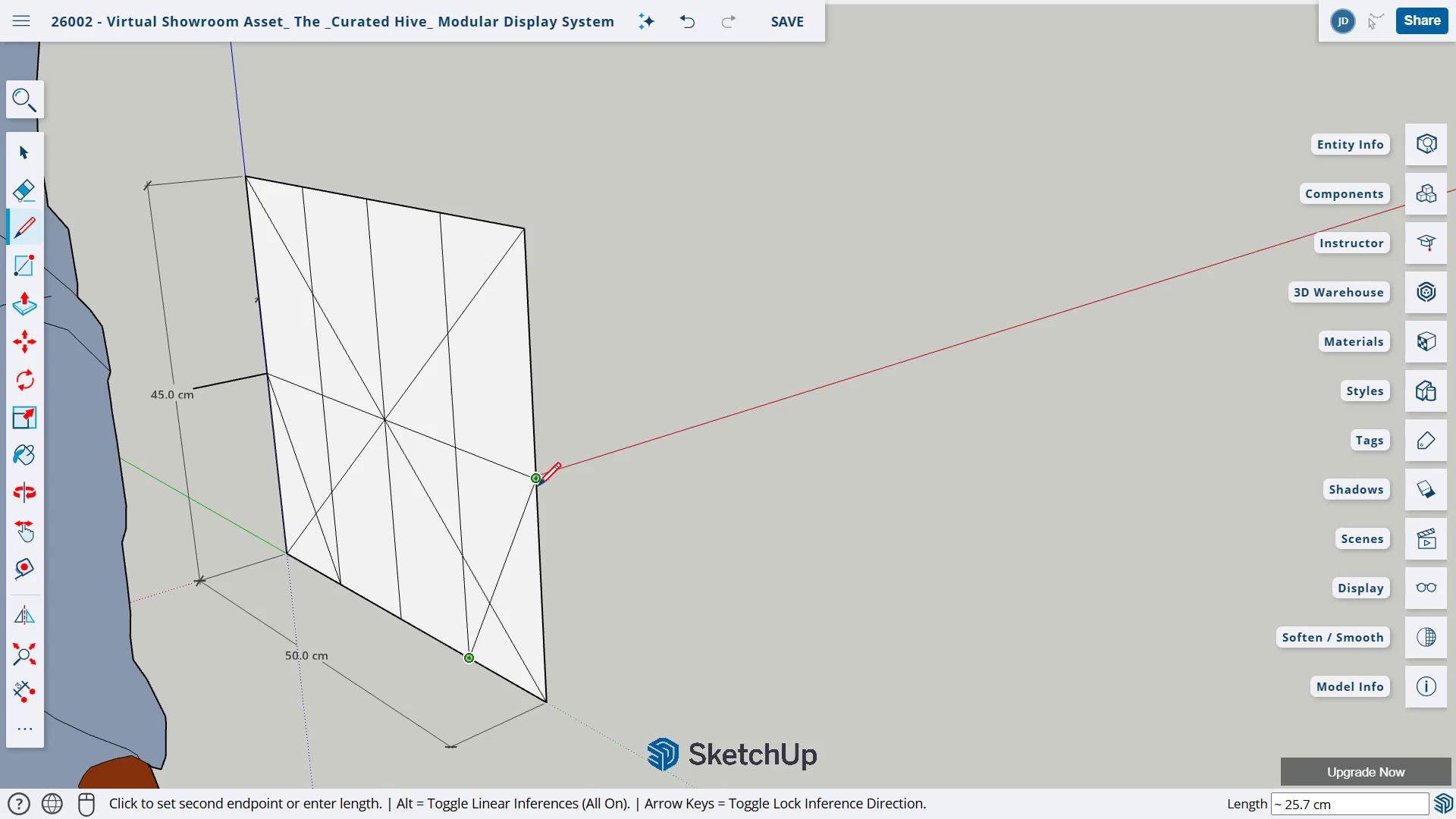 
left_click([536, 483])
 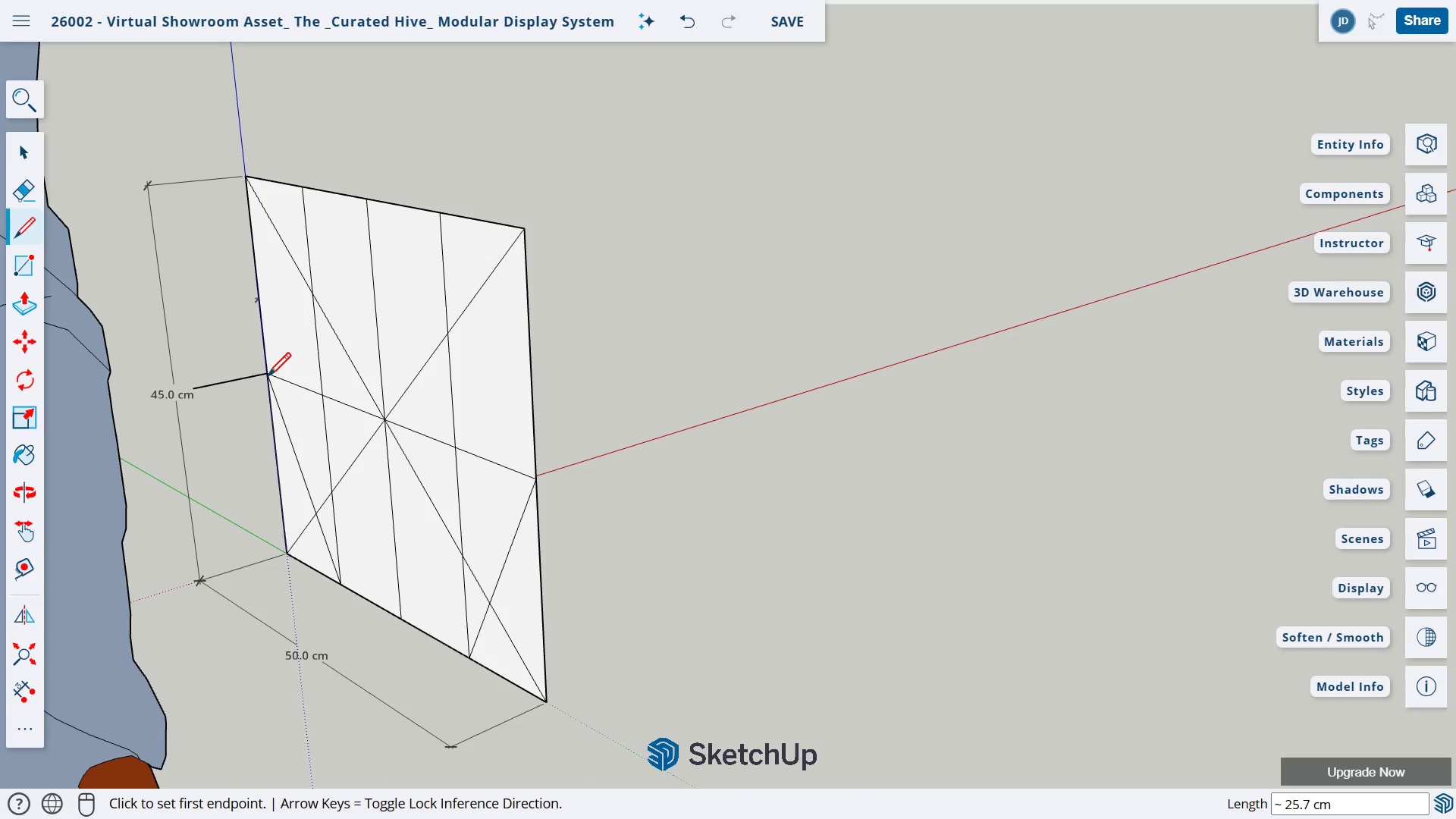 
left_click([268, 375])
 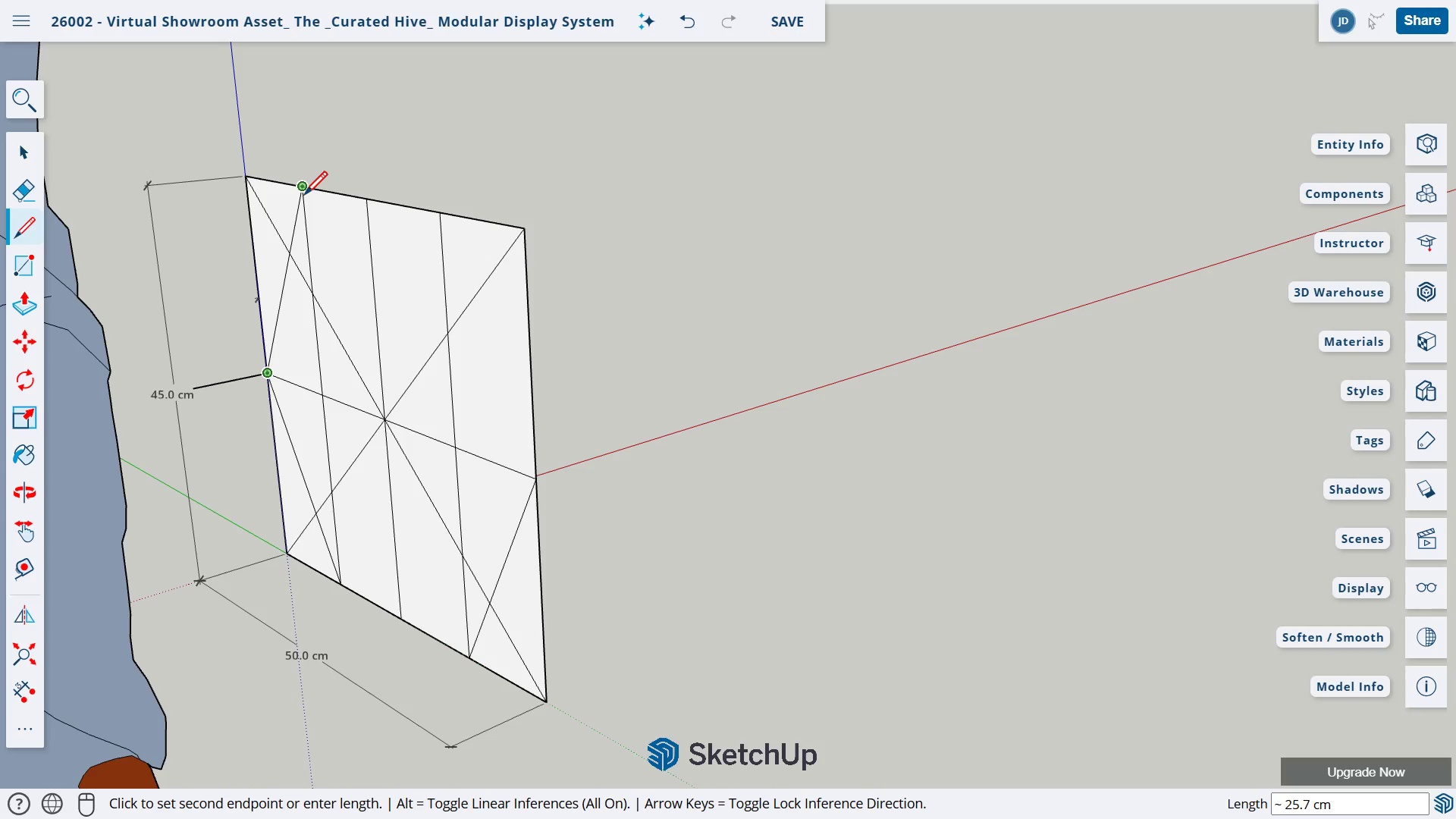 
left_click([299, 188])
 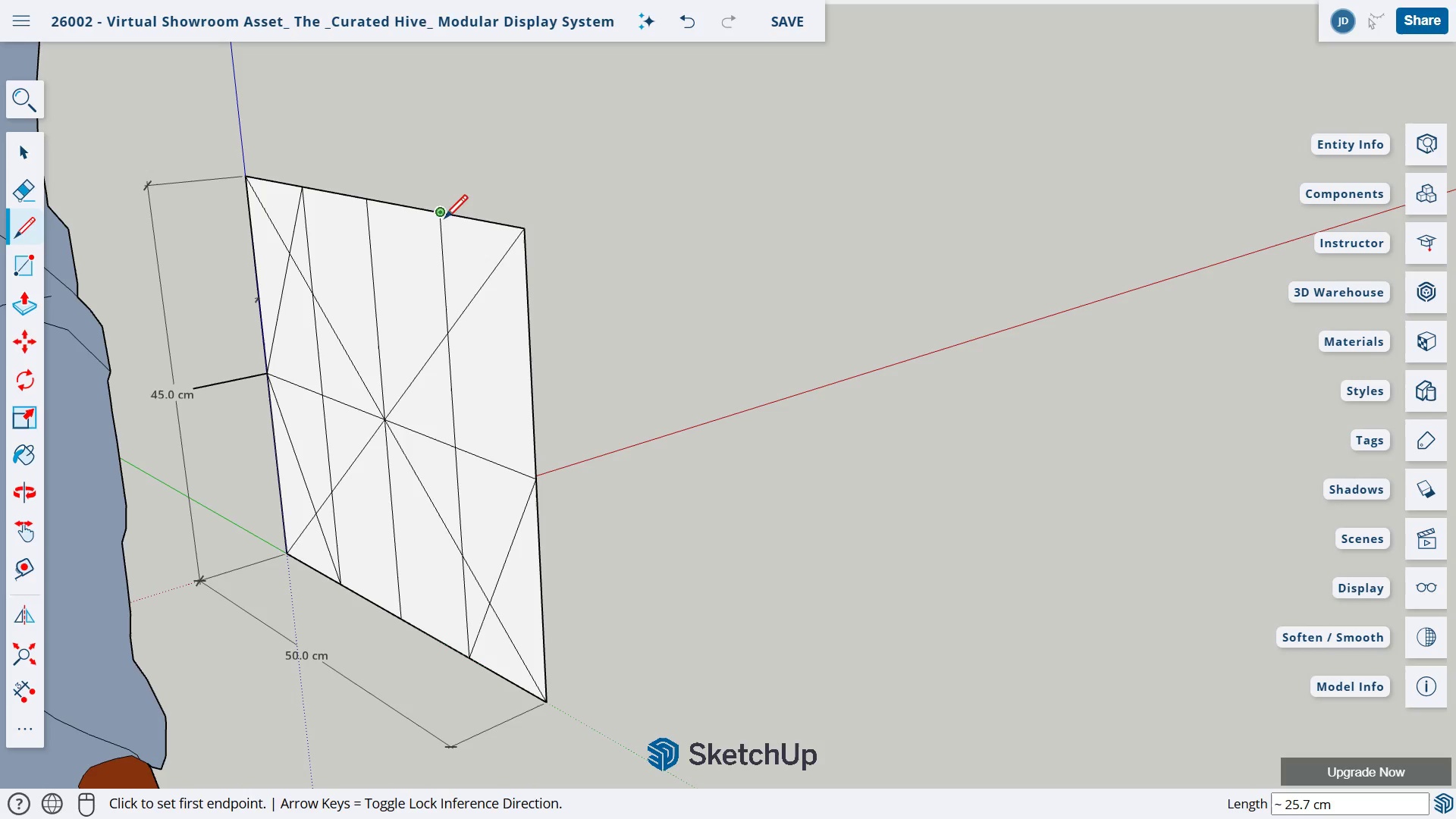 
left_click([442, 218])
 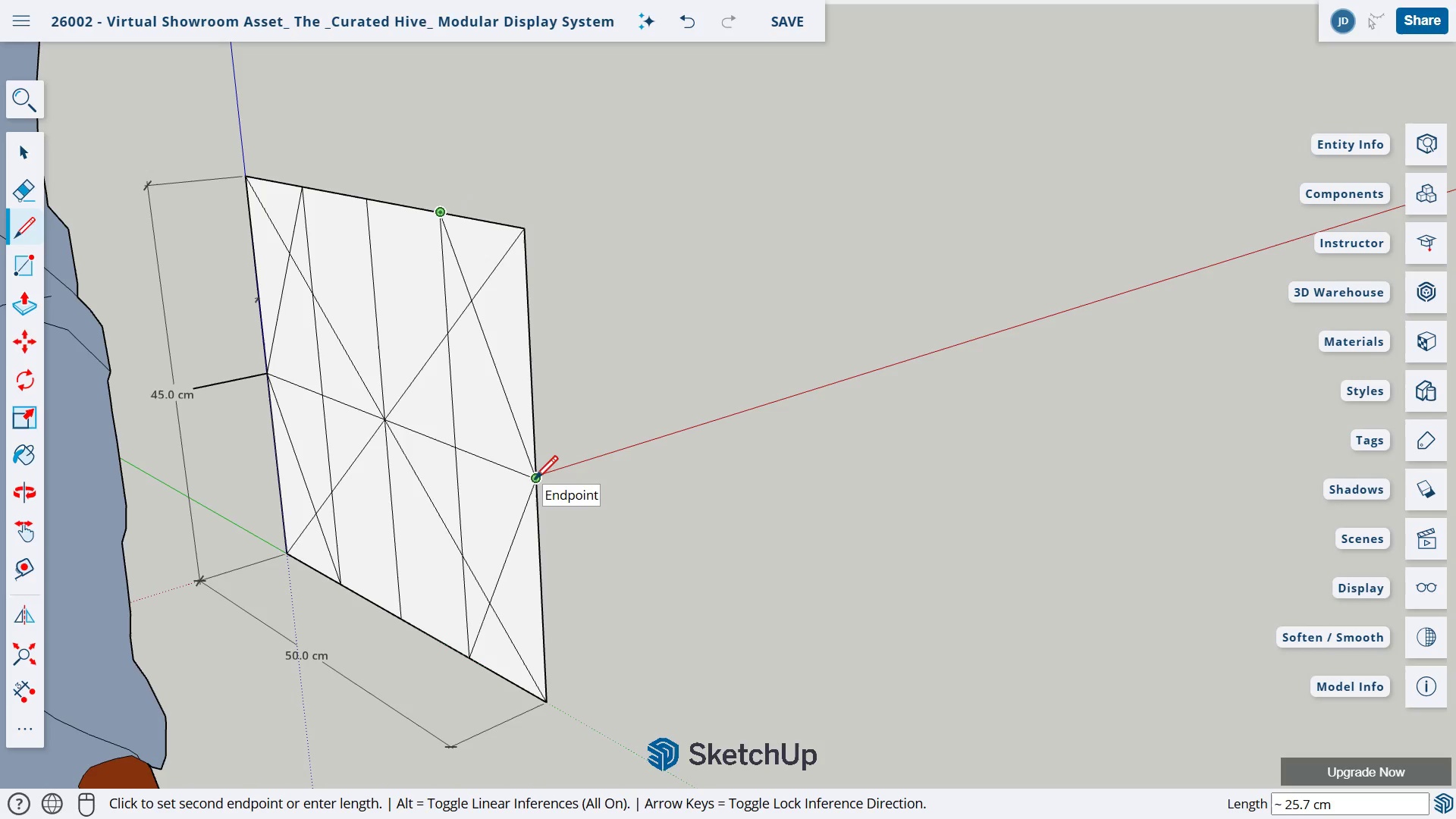 
left_click([533, 480])
 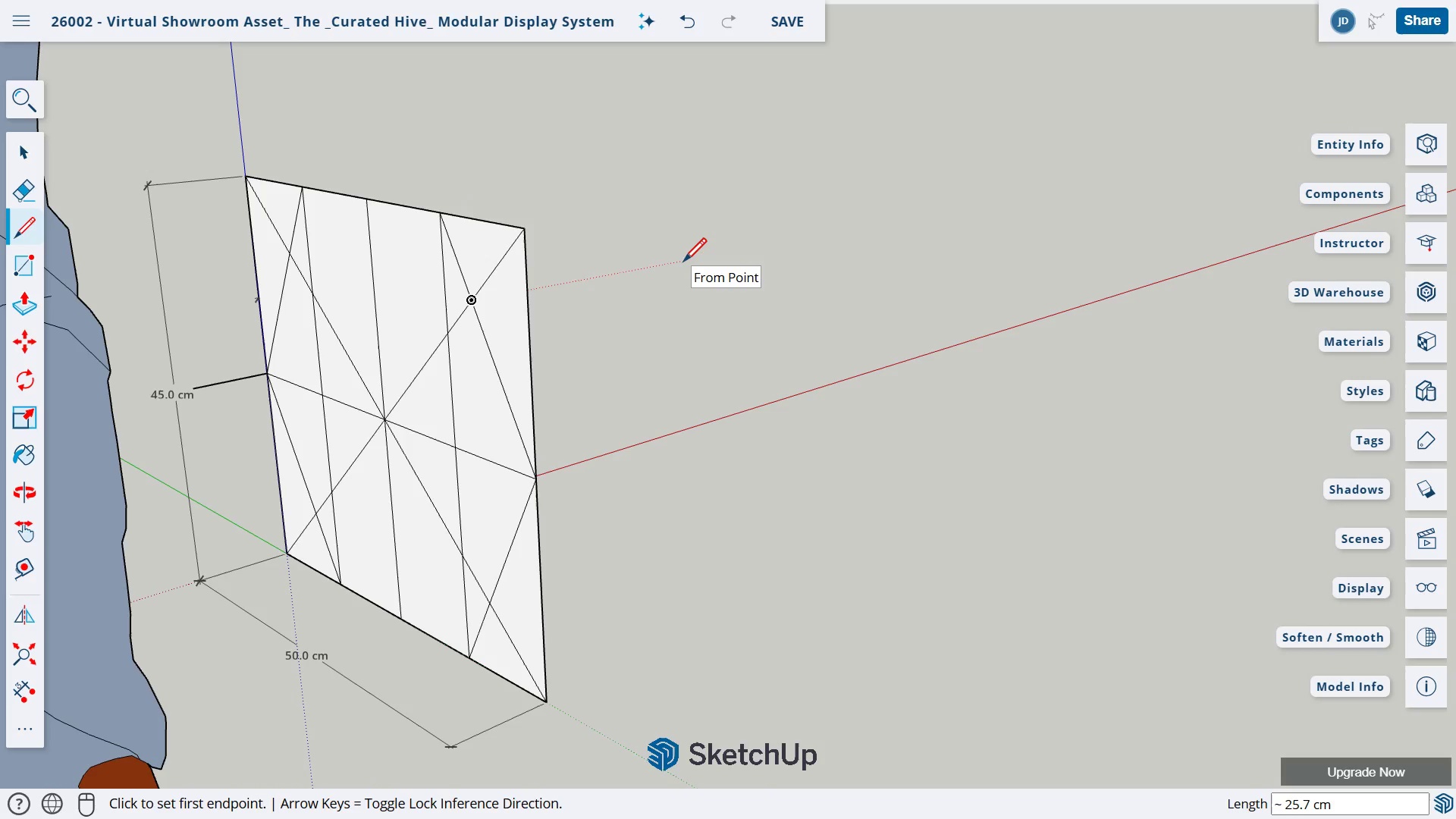 
wait(12.27)
 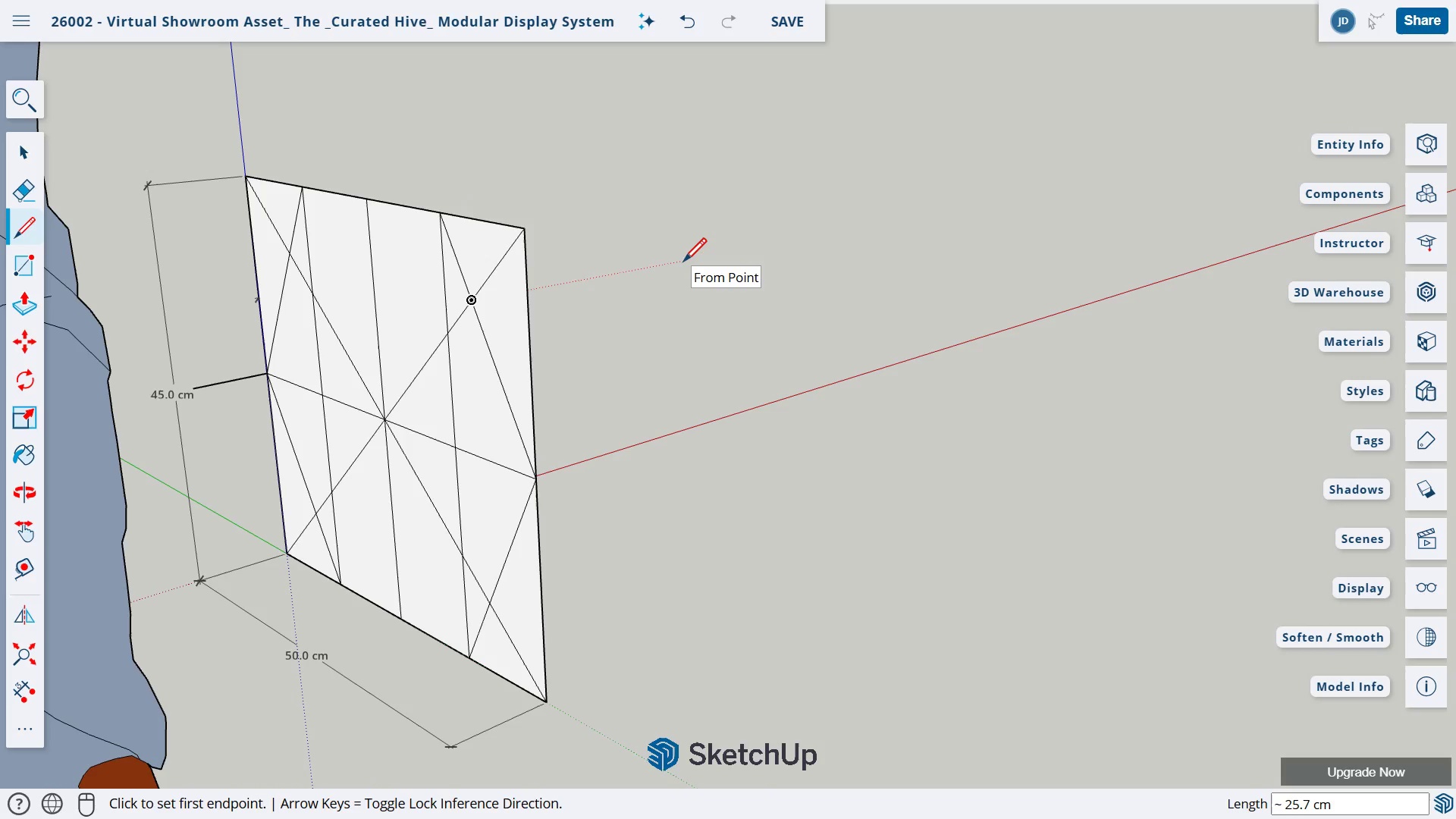 
key(E)
 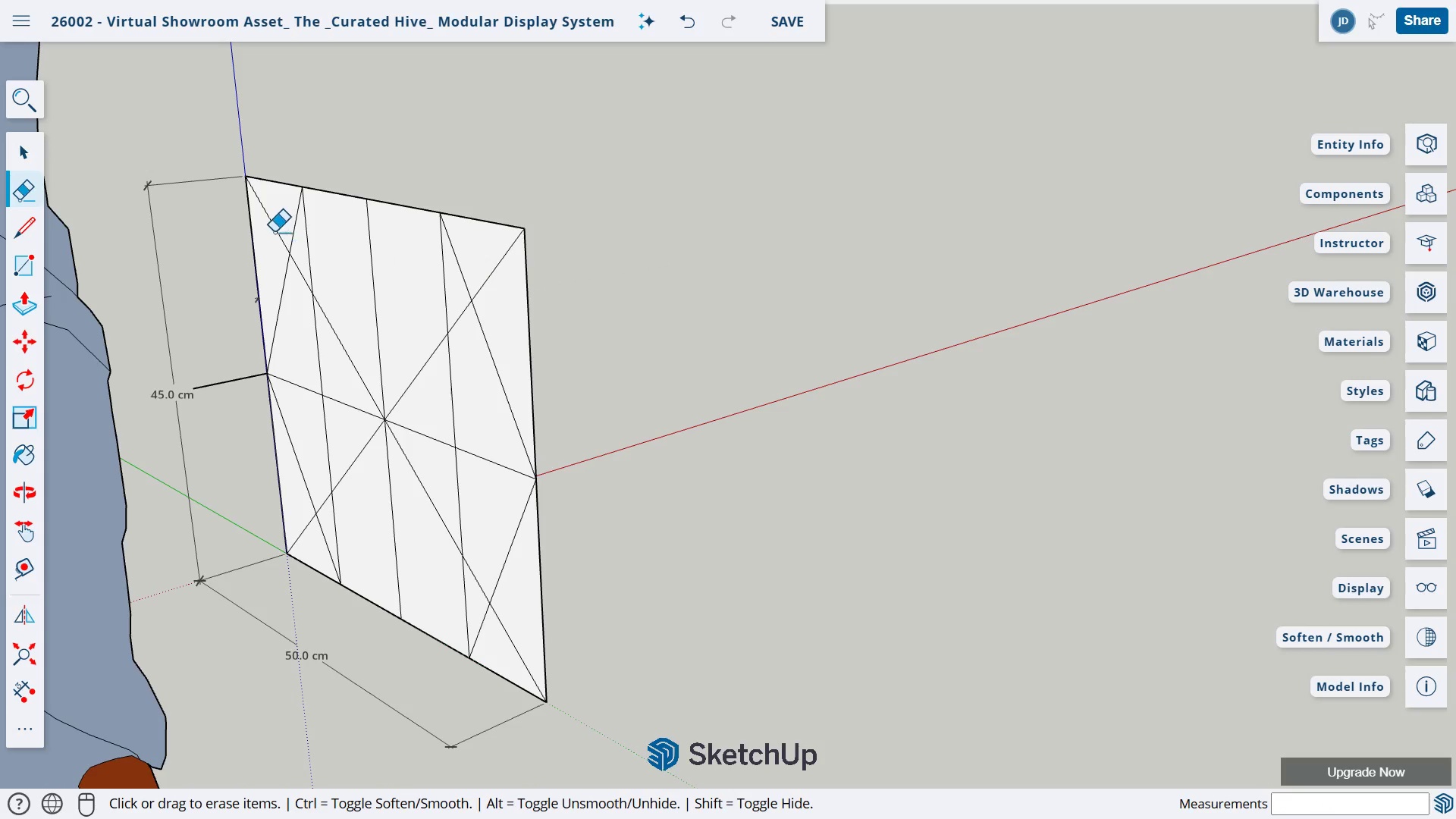 
left_click_drag(start_coordinate=[279, 221], to_coordinate=[259, 240])
 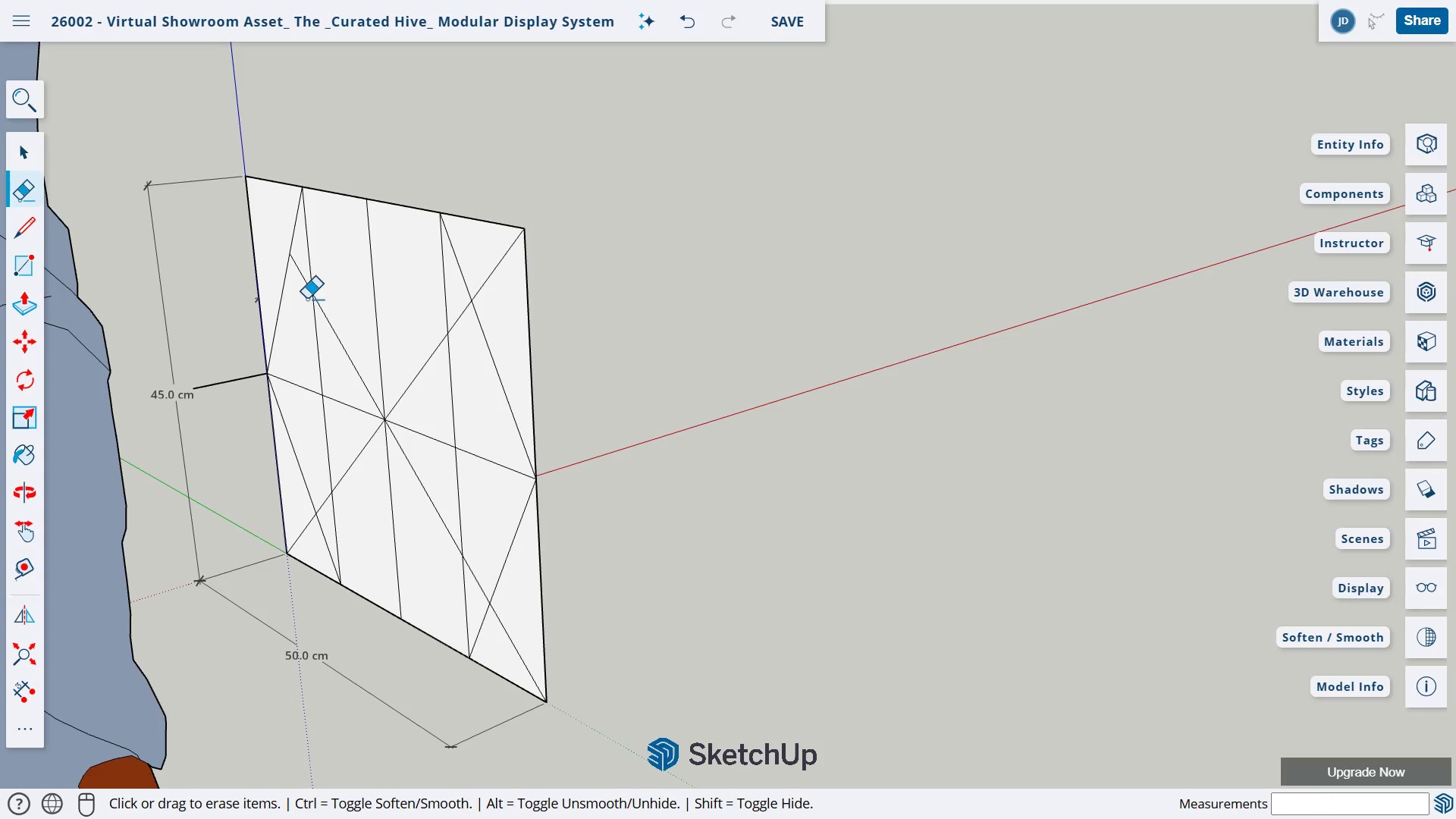 
left_click_drag(start_coordinate=[307, 298], to_coordinate=[342, 300])
 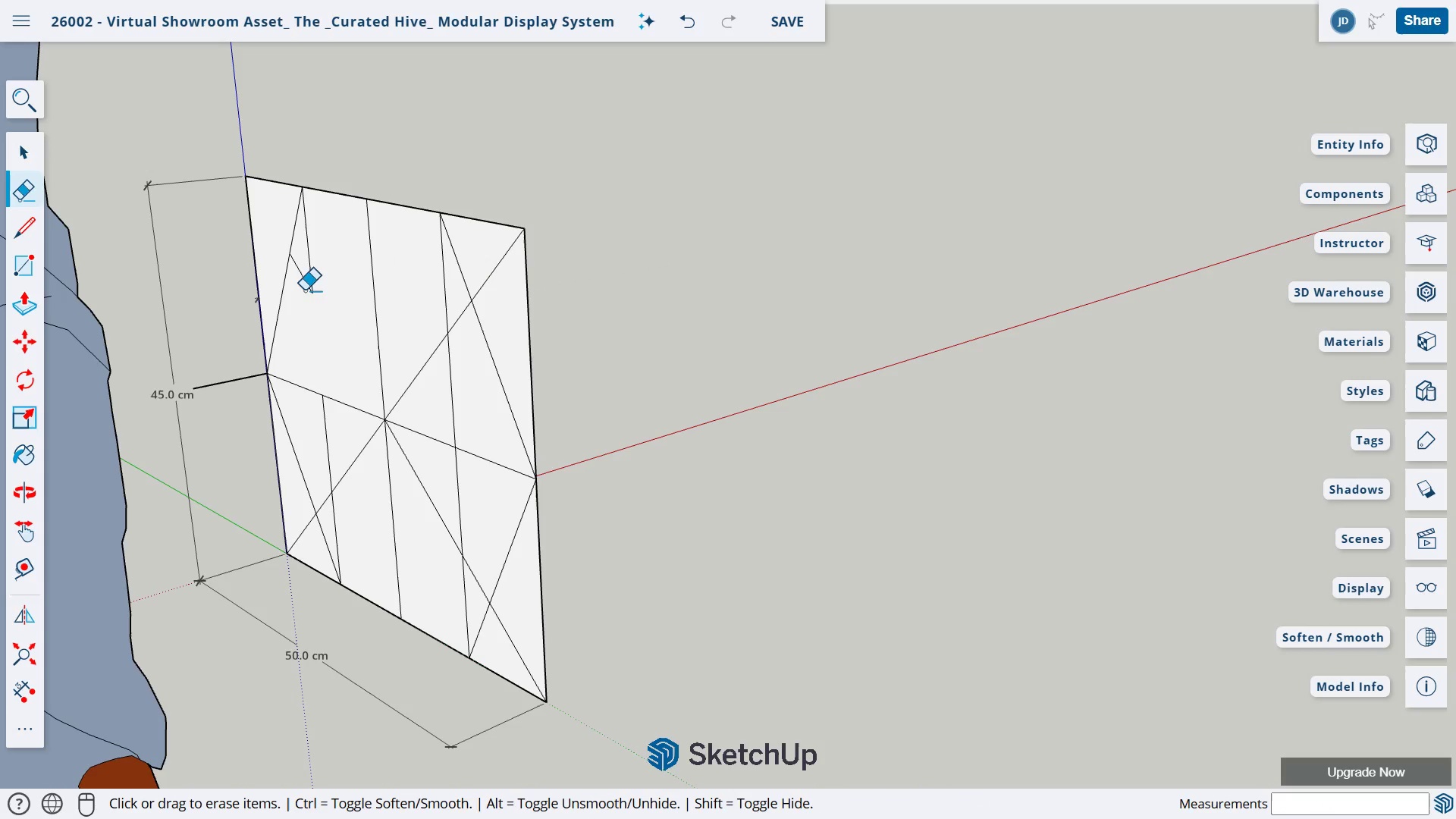 
left_click_drag(start_coordinate=[305, 290], to_coordinate=[323, 271])
 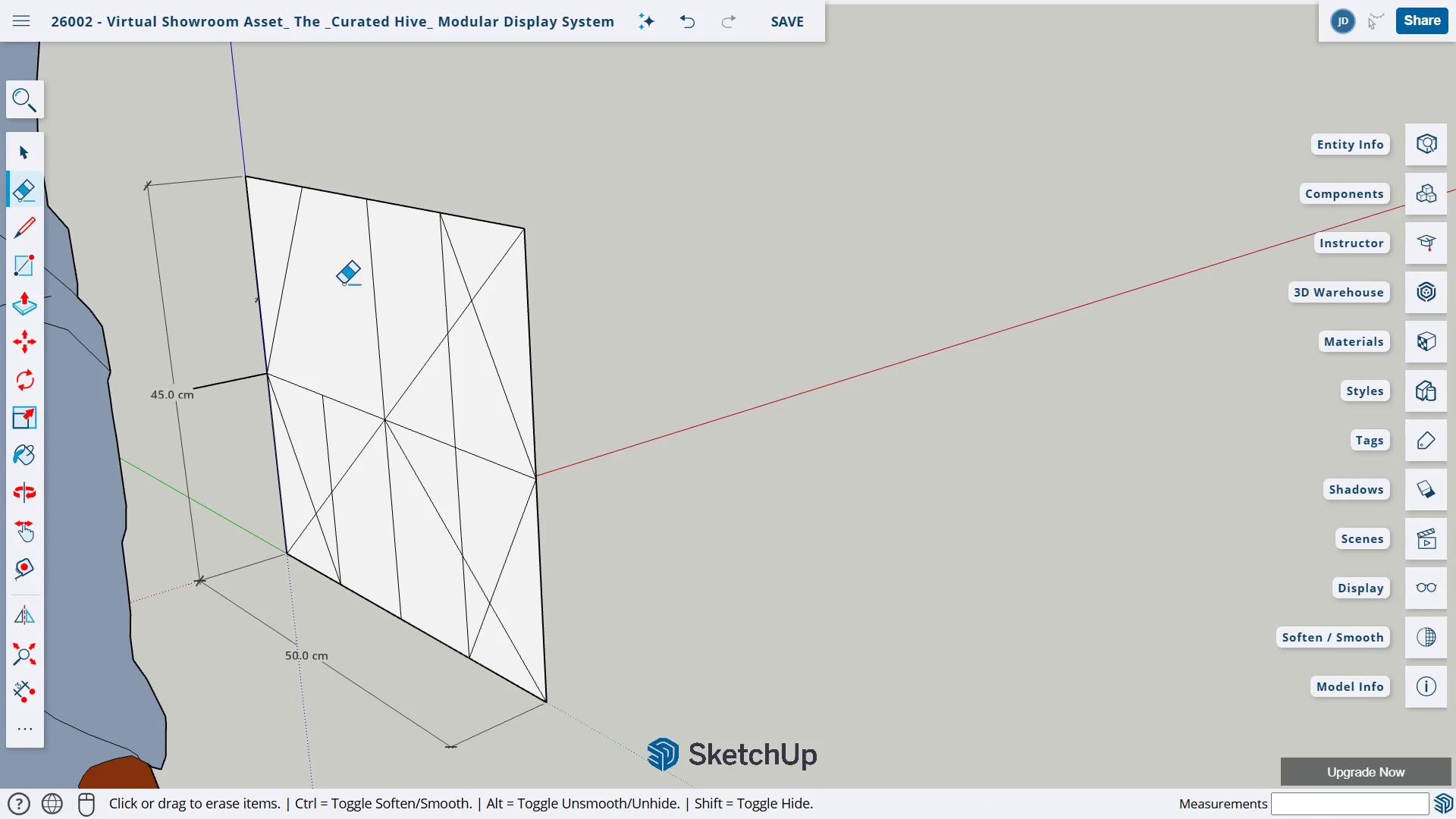 
left_click_drag(start_coordinate=[344, 284], to_coordinate=[441, 343])
 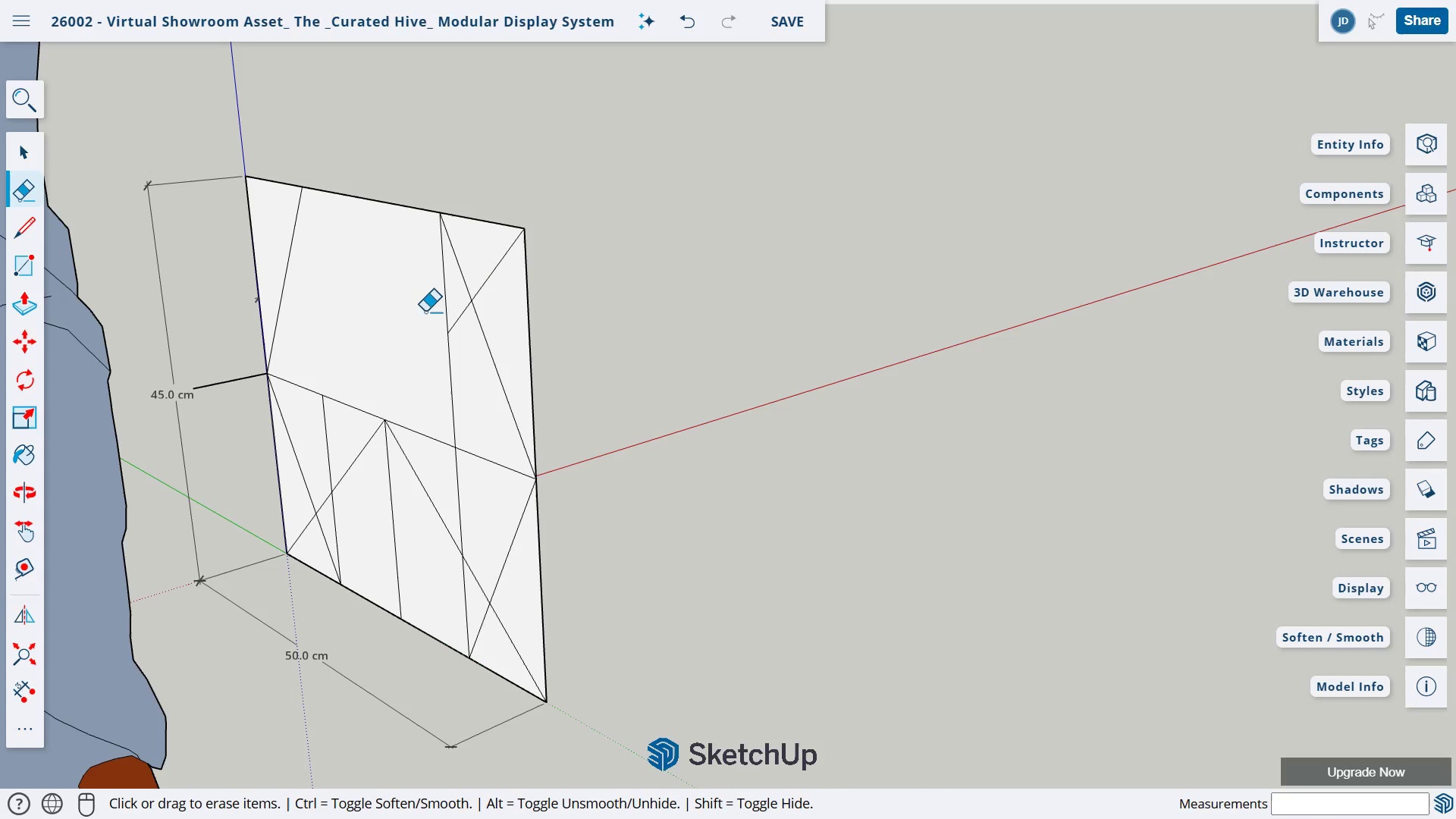 
left_click_drag(start_coordinate=[432, 309], to_coordinate=[462, 322])
 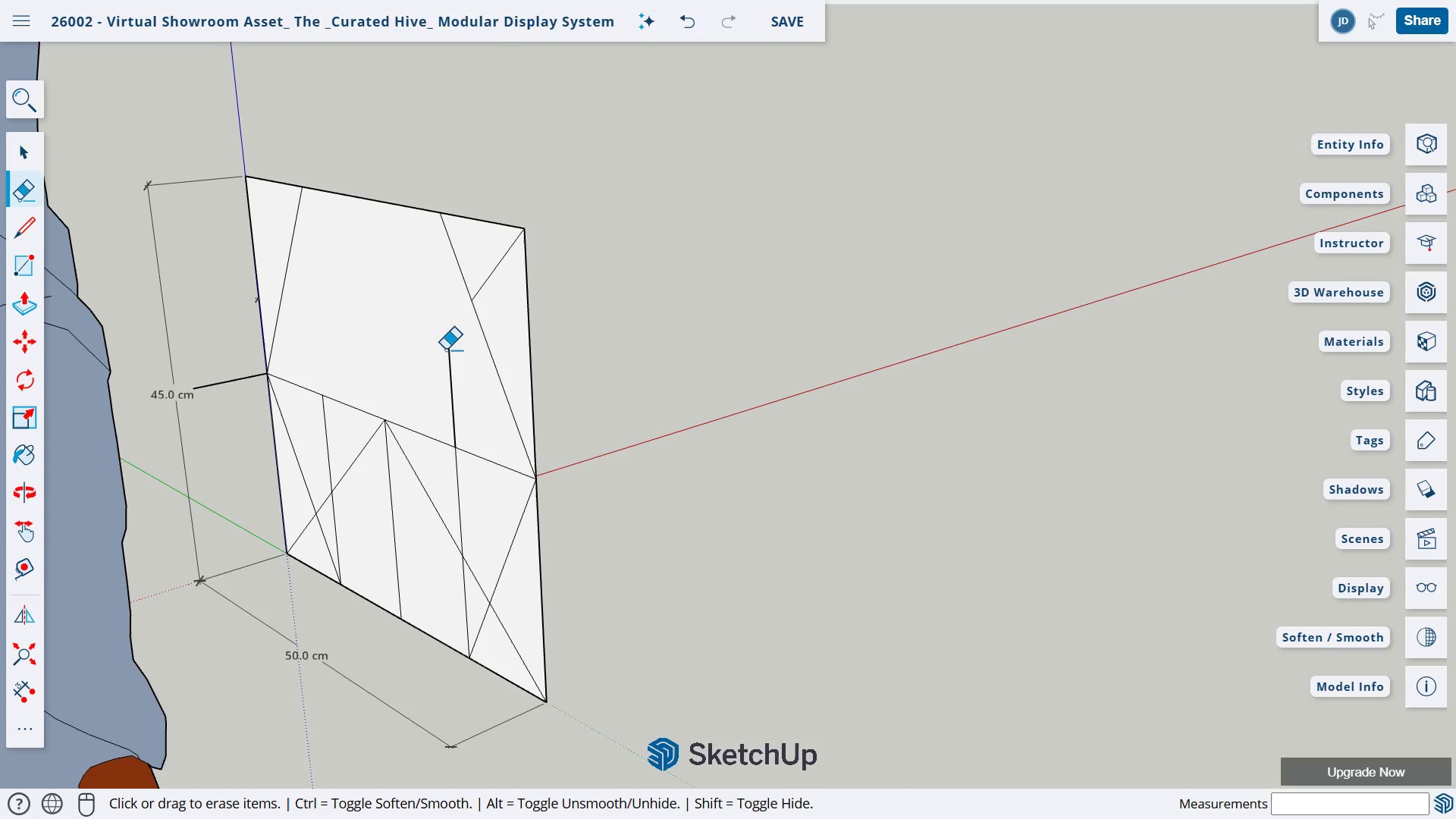 
left_click_drag(start_coordinate=[447, 350], to_coordinate=[463, 354])
 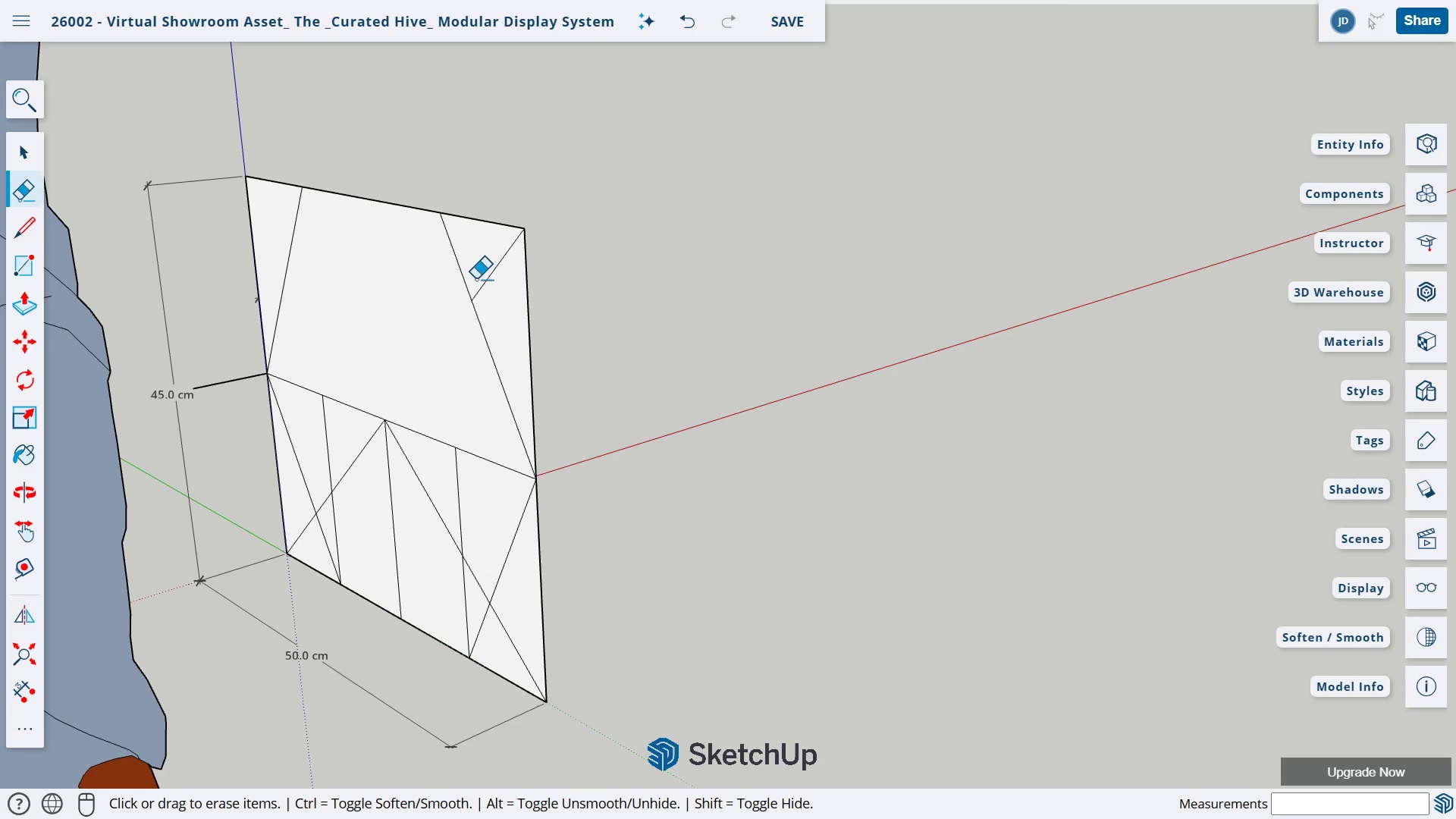 
left_click_drag(start_coordinate=[473, 275], to_coordinate=[483, 297])
 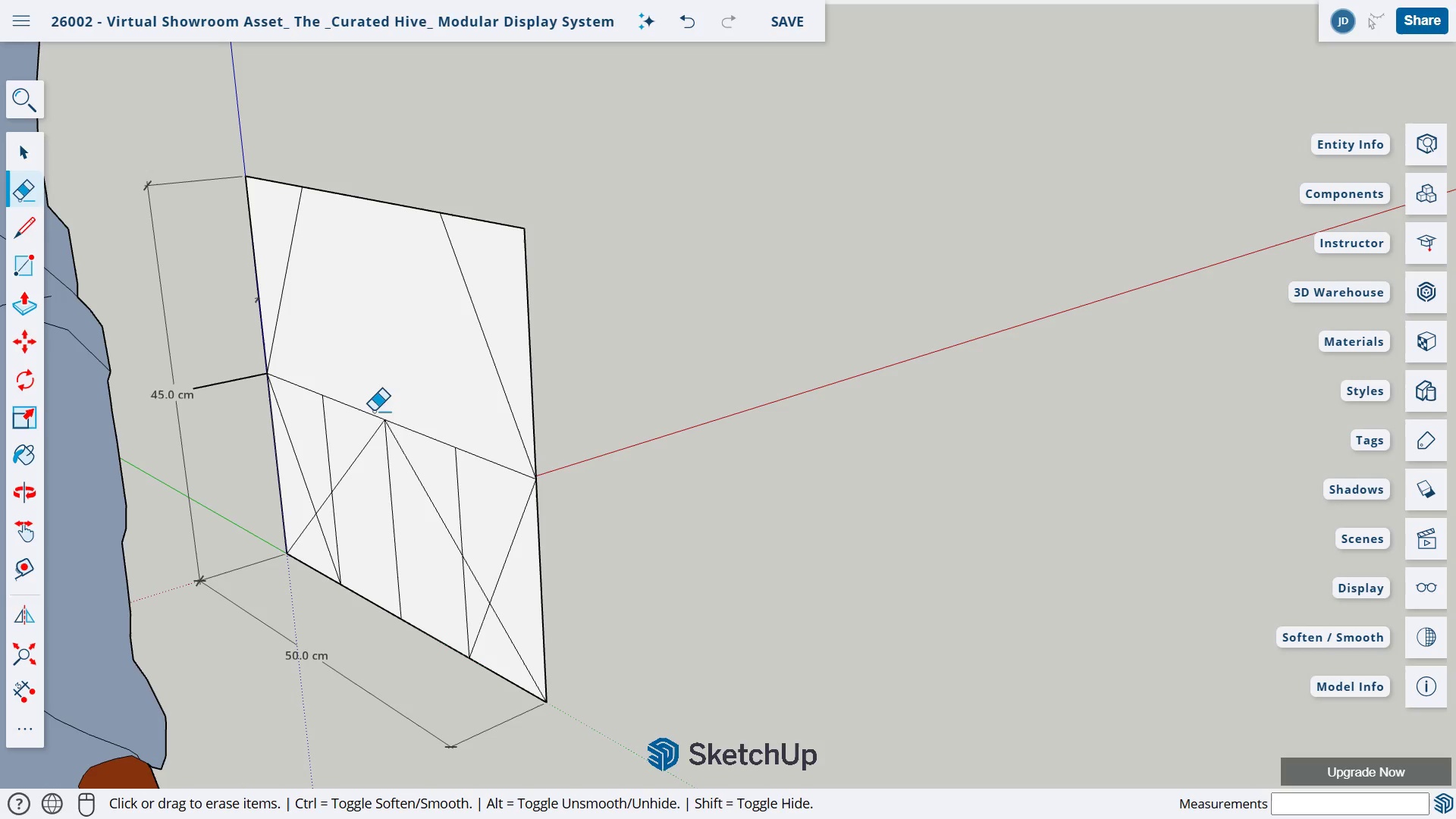 
left_click_drag(start_coordinate=[384, 402], to_coordinate=[394, 447])
 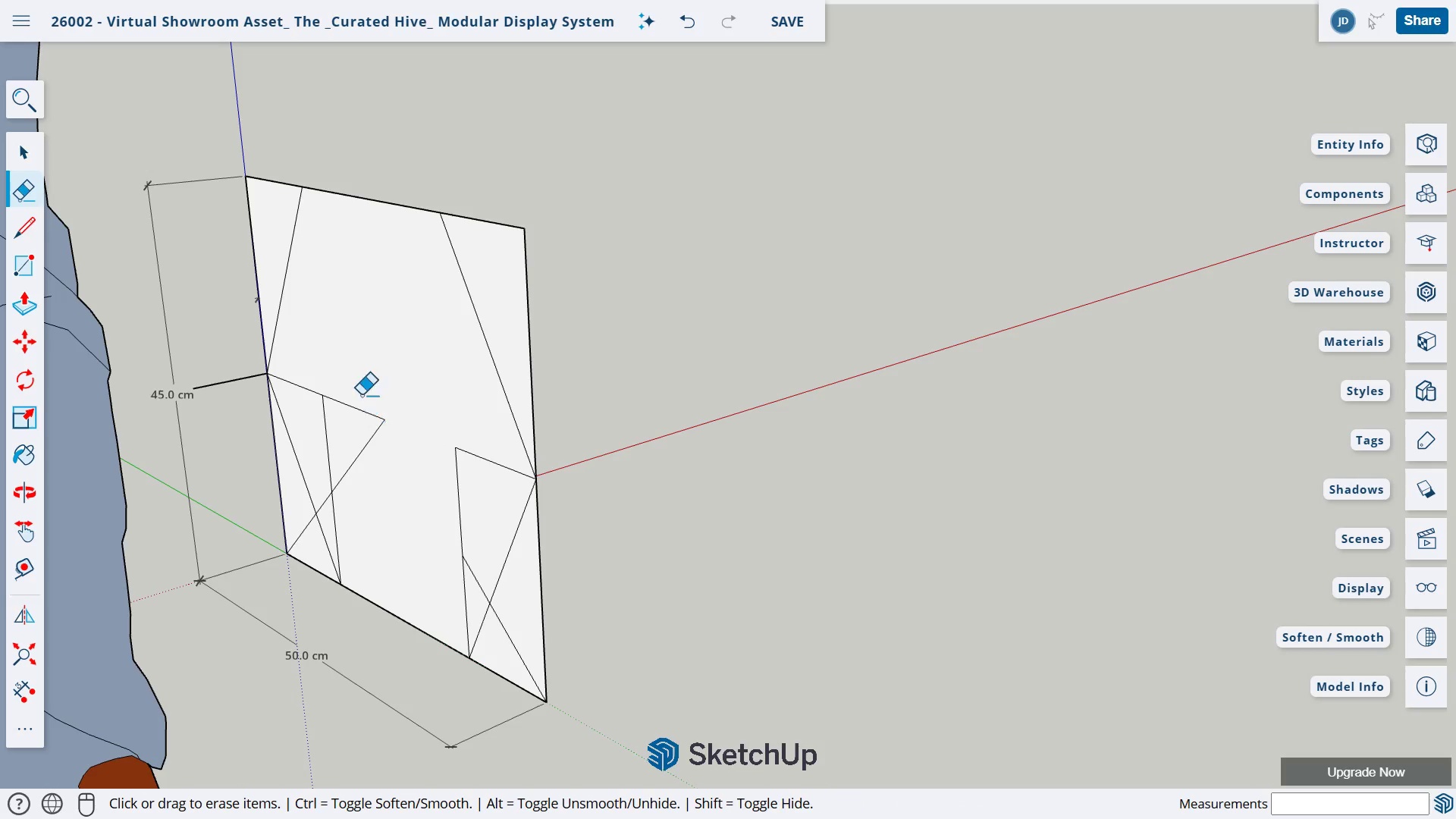 
left_click_drag(start_coordinate=[362, 395], to_coordinate=[381, 450])
 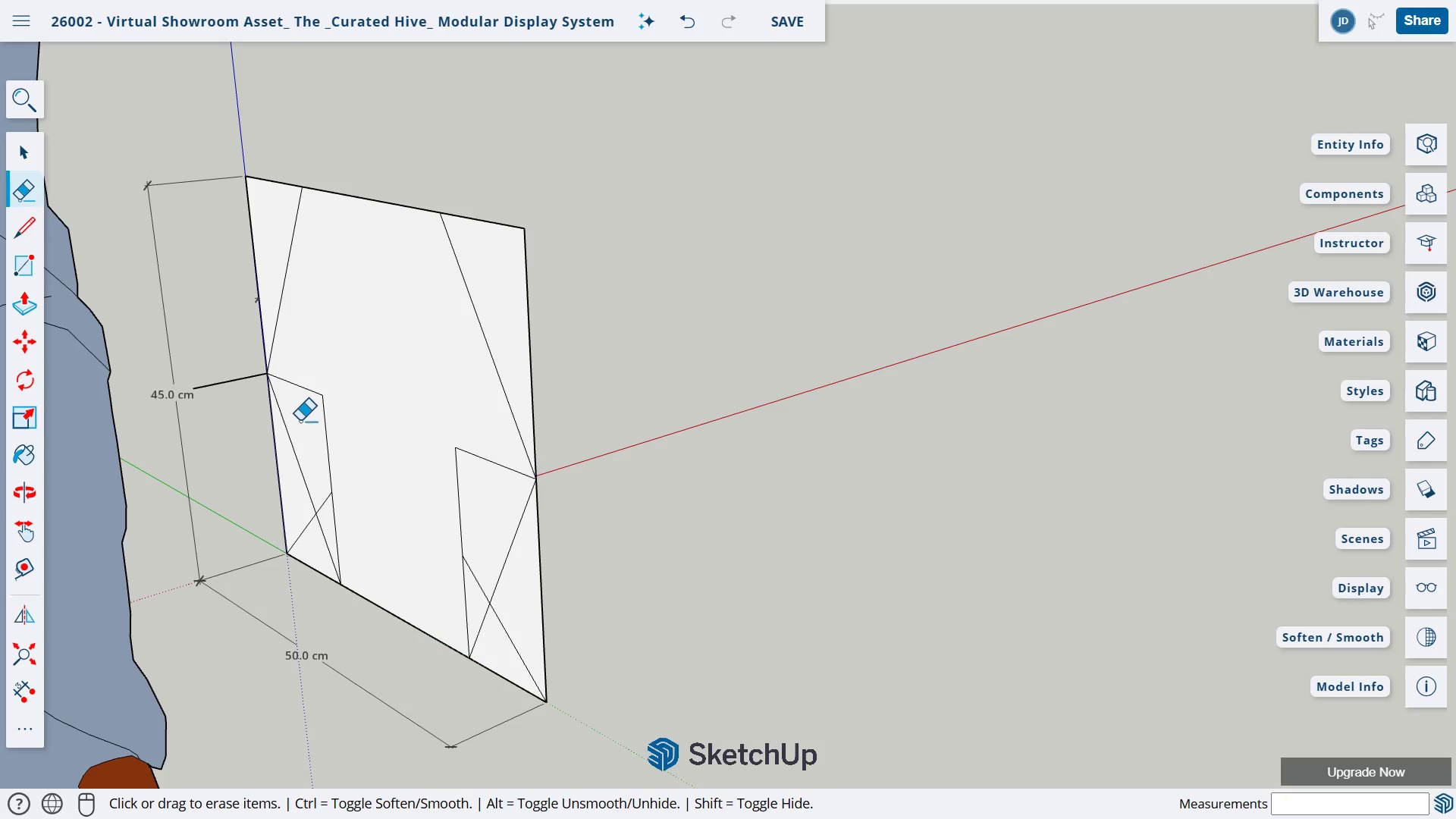 
left_click_drag(start_coordinate=[303, 422], to_coordinate=[337, 453])
 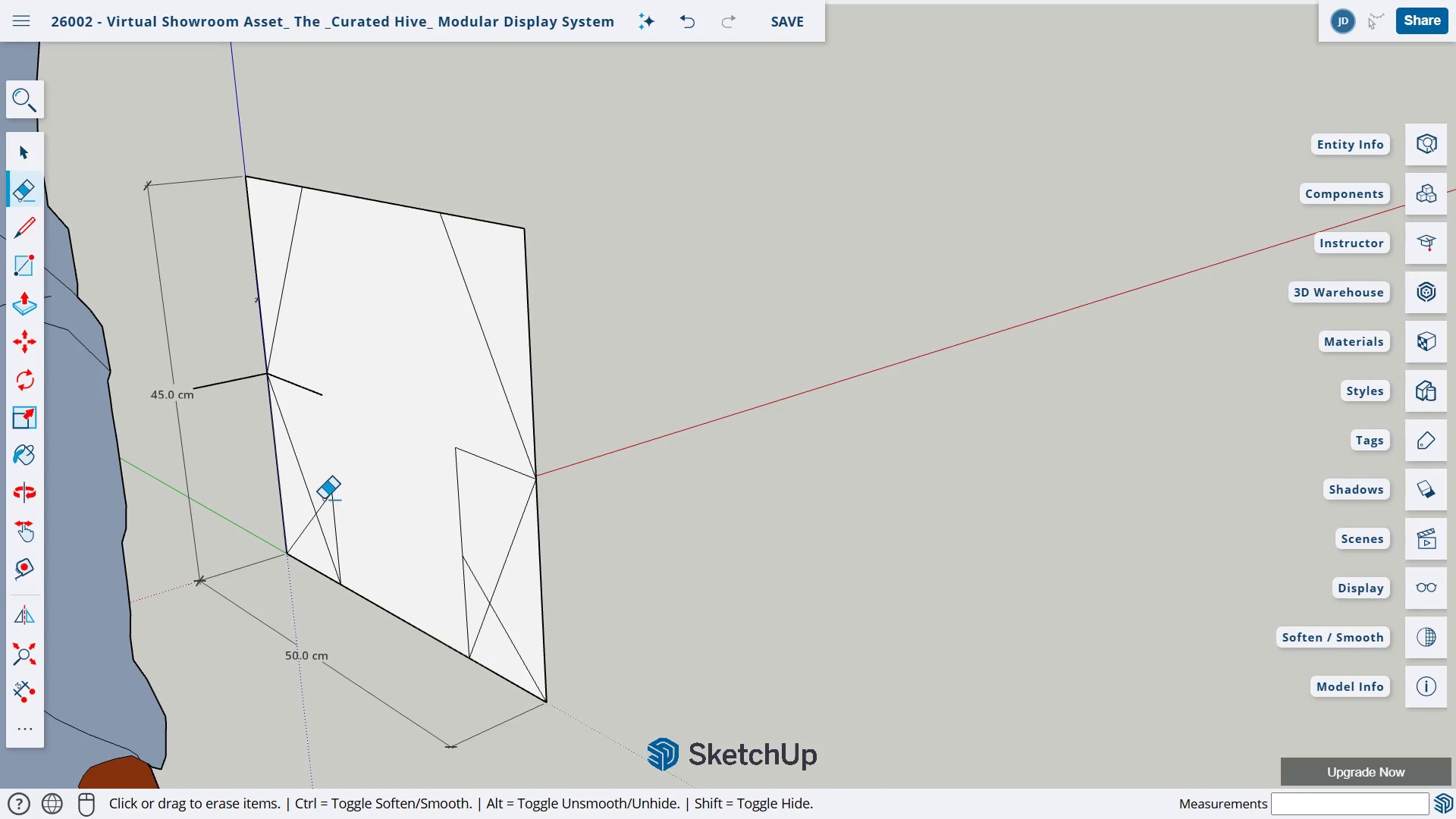 
left_click_drag(start_coordinate=[325, 498], to_coordinate=[347, 510])
 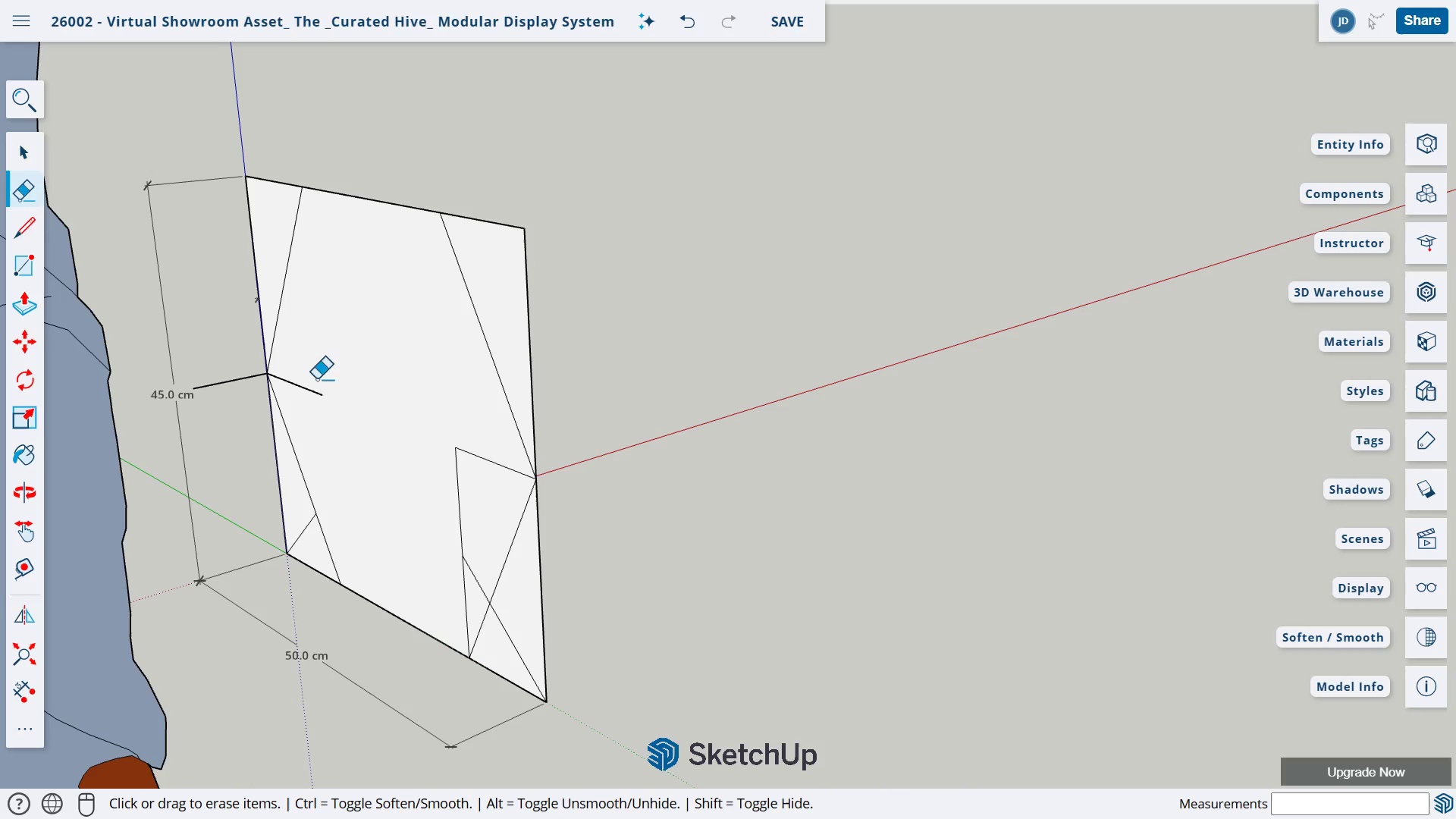 
left_click_drag(start_coordinate=[318, 379], to_coordinate=[307, 406])
 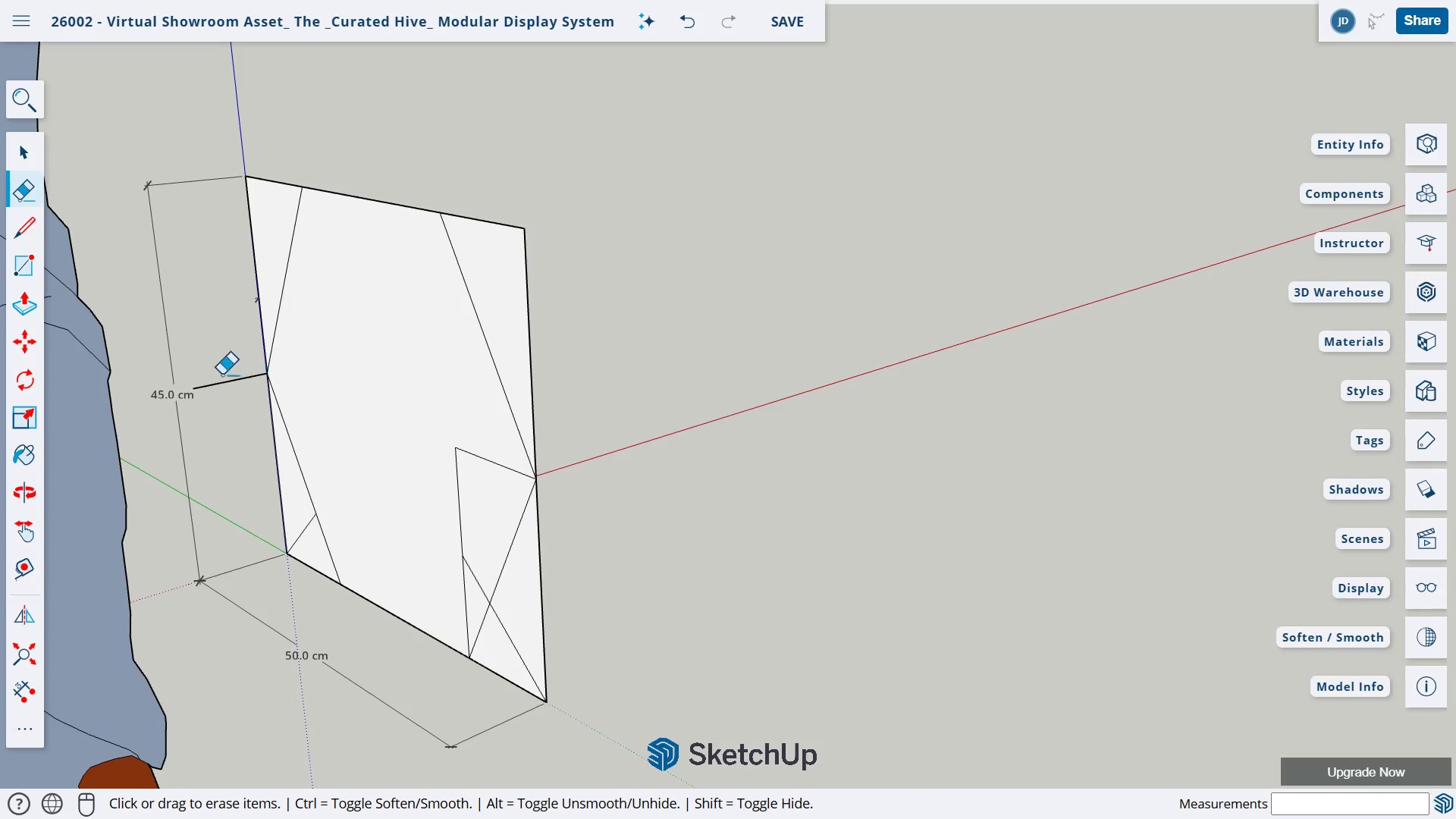 
left_click_drag(start_coordinate=[213, 372], to_coordinate=[224, 397])
 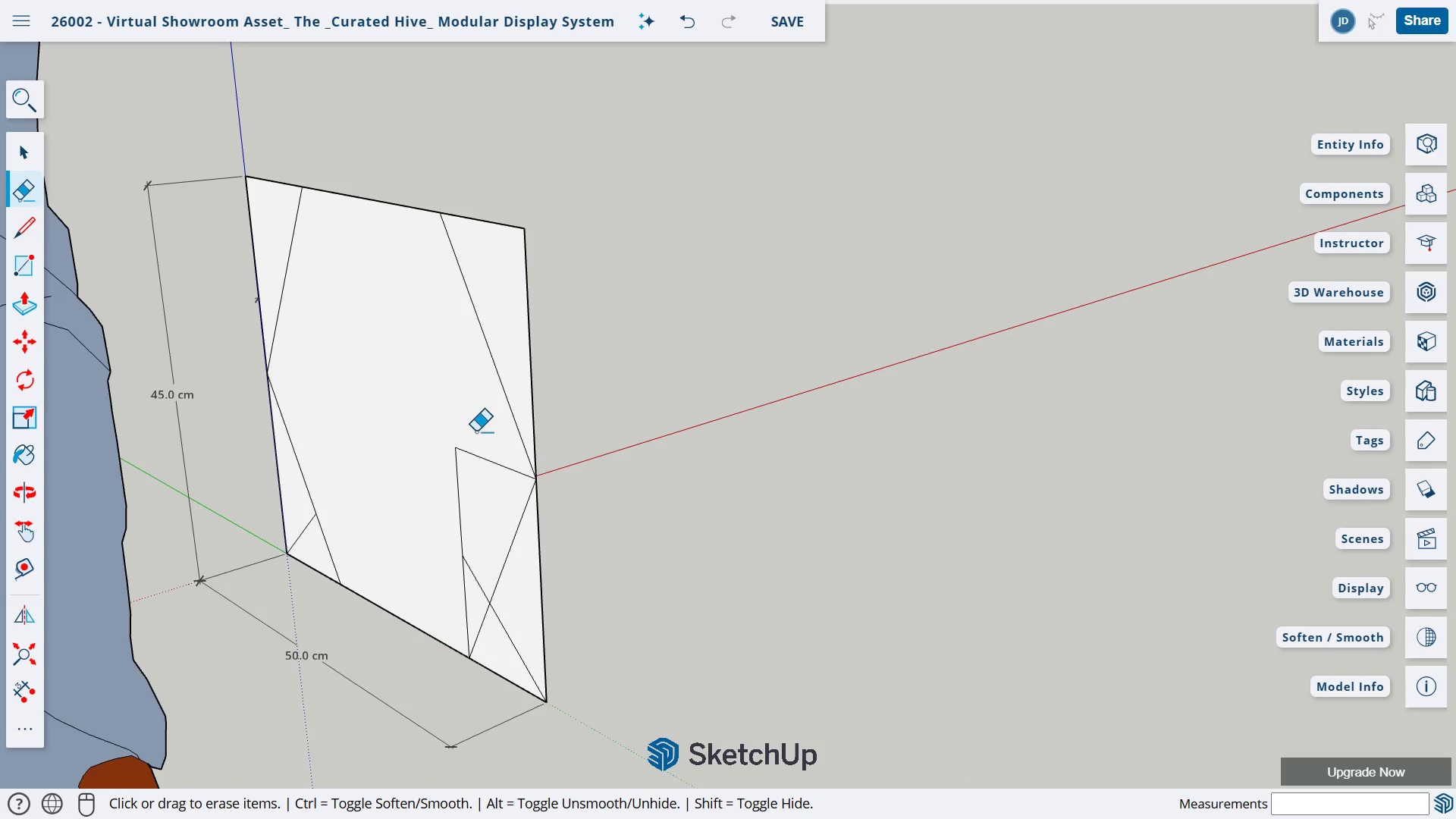 
left_click_drag(start_coordinate=[481, 437], to_coordinate=[484, 465])
 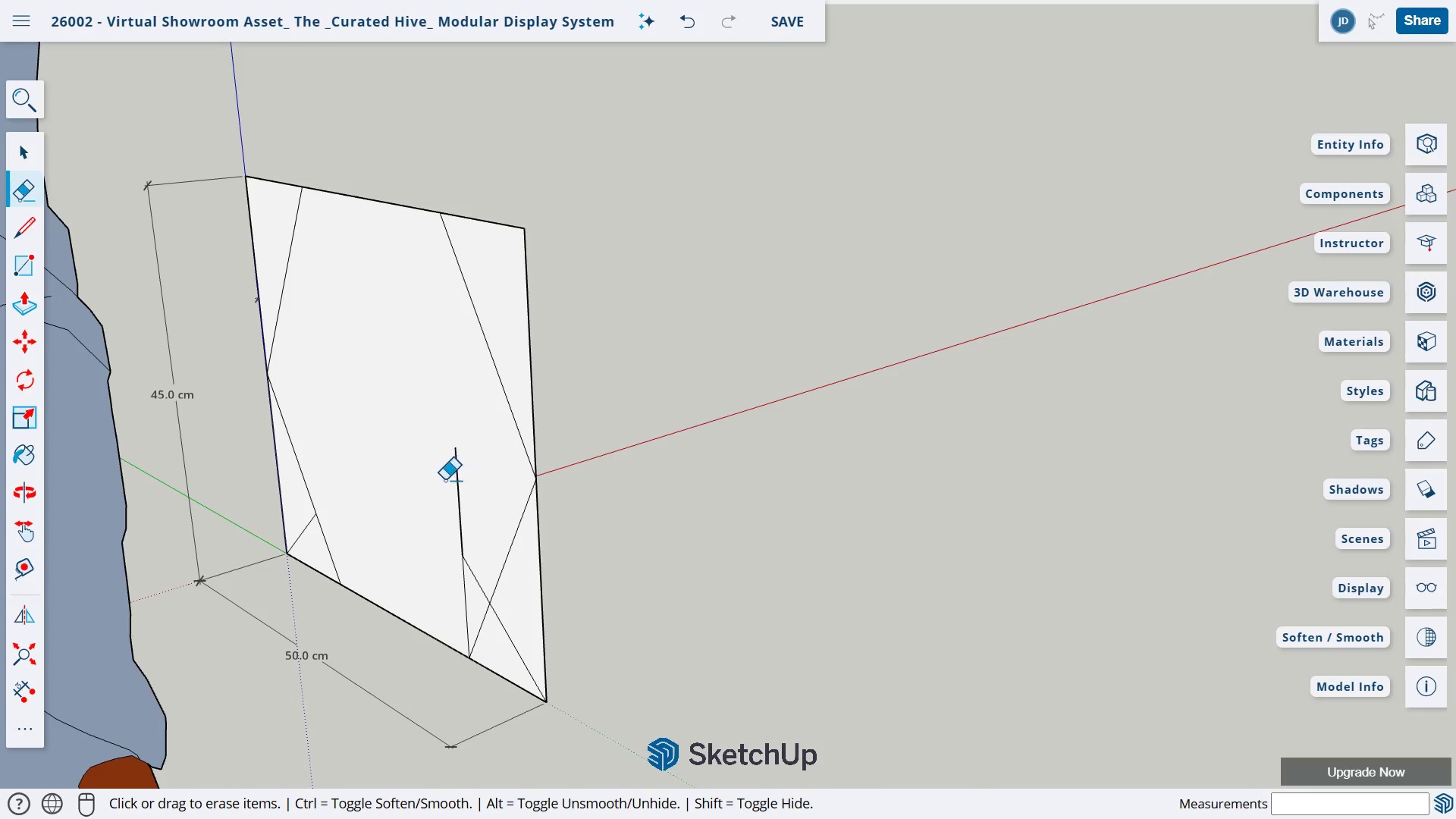 
left_click_drag(start_coordinate=[446, 479], to_coordinate=[463, 517])
 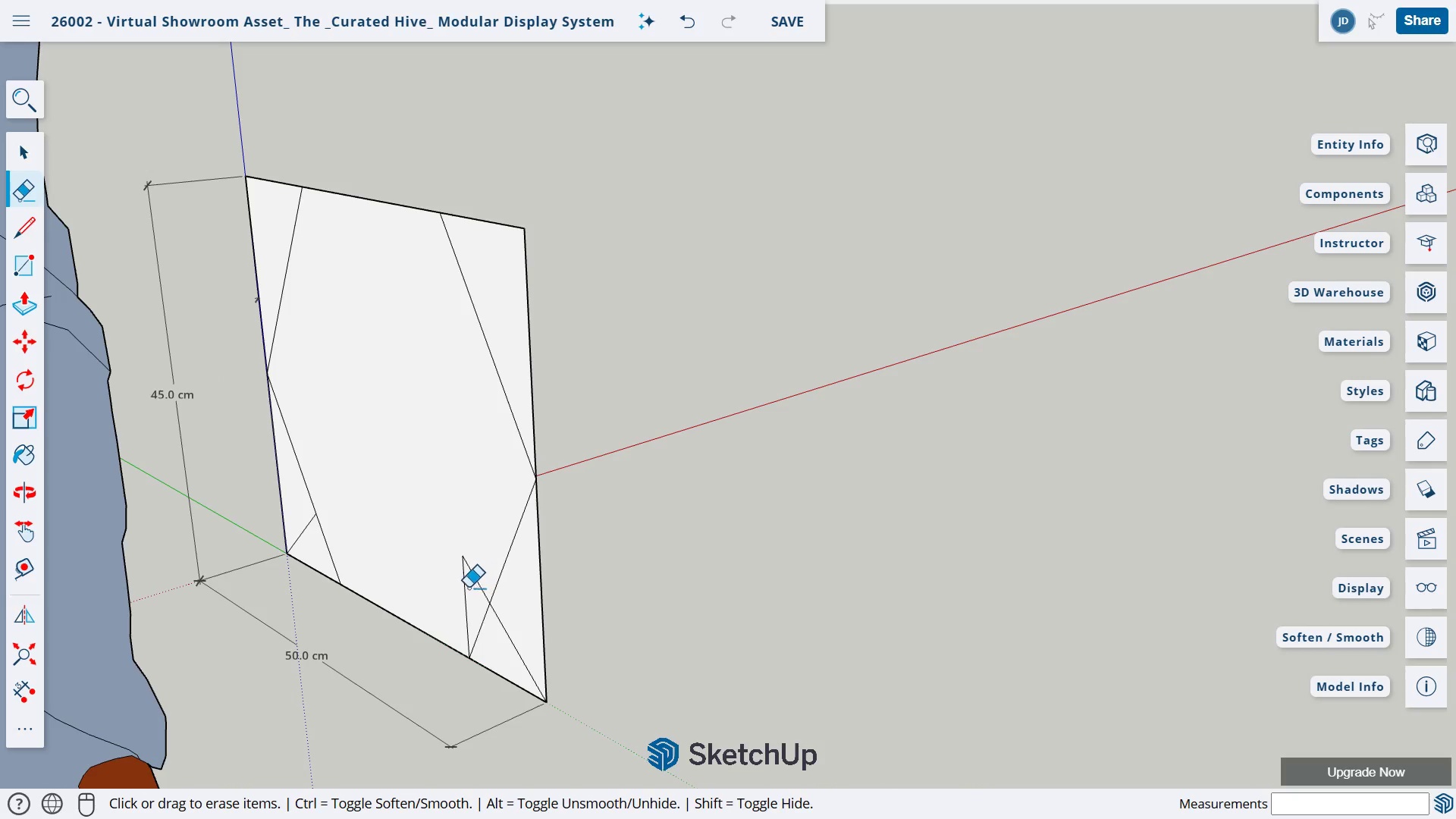 
left_click_drag(start_coordinate=[464, 587], to_coordinate=[475, 566])
 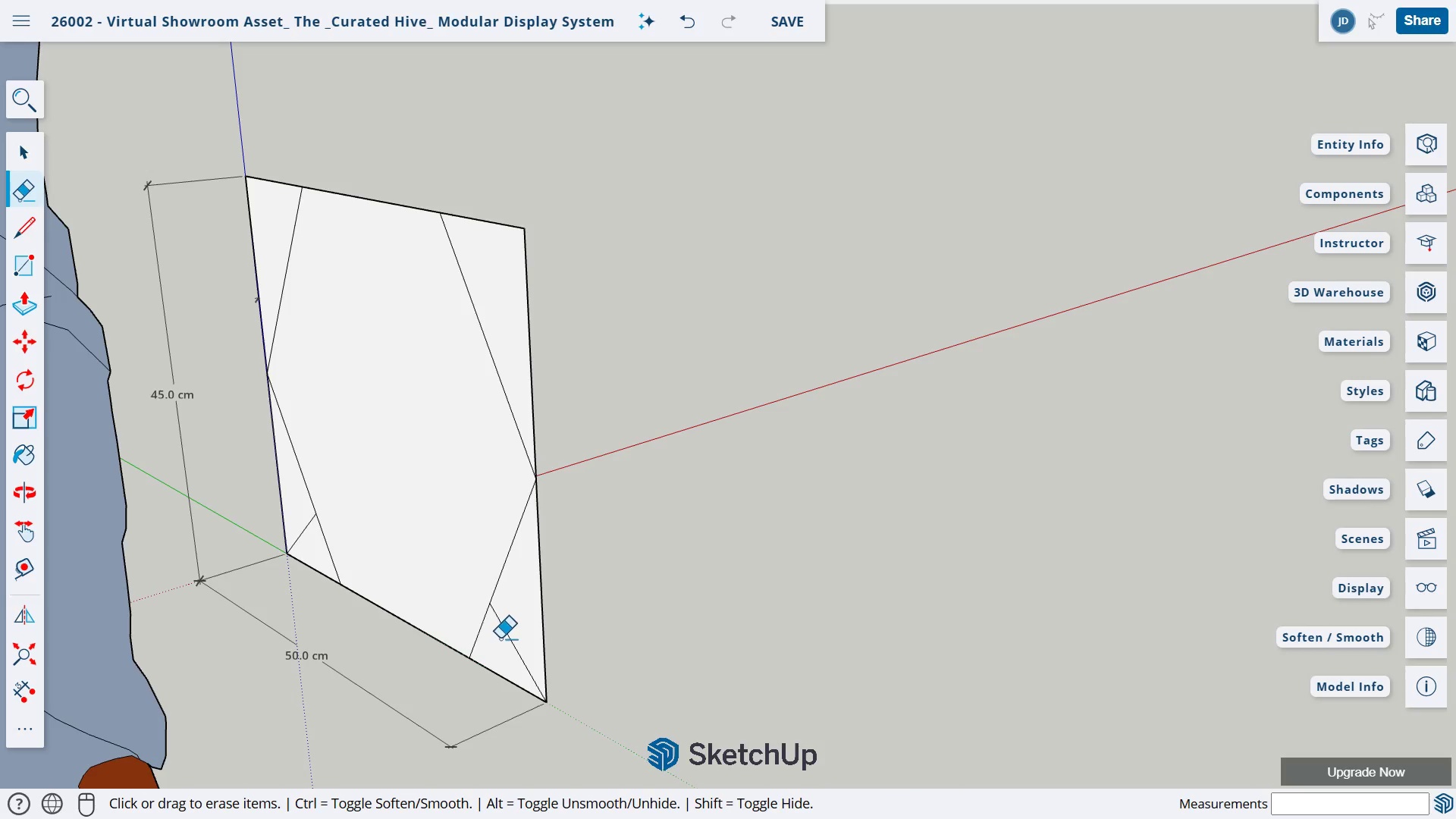 
left_click_drag(start_coordinate=[501, 639], to_coordinate=[510, 629])
 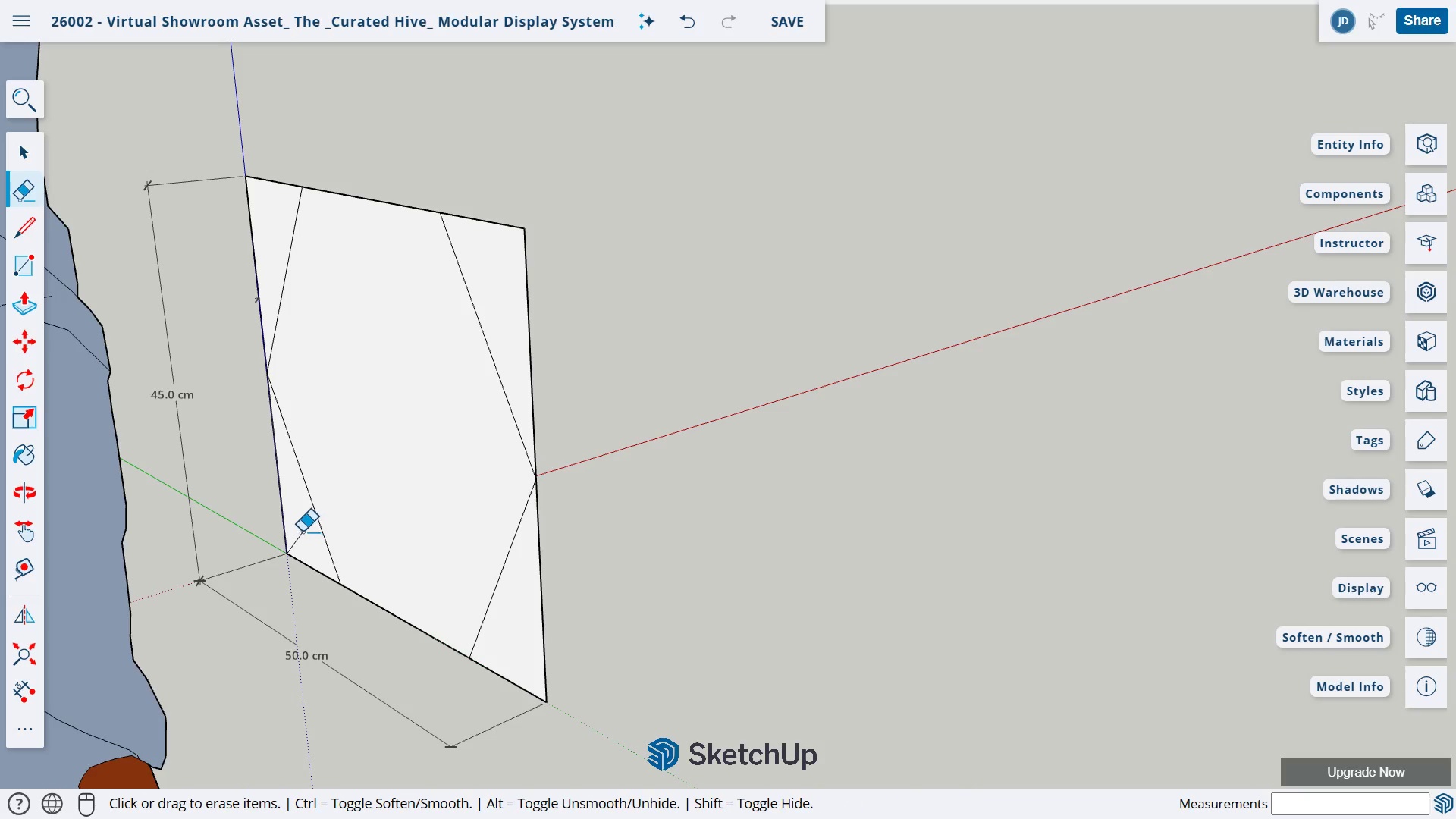 
left_click_drag(start_coordinate=[303, 529], to_coordinate=[318, 538])
 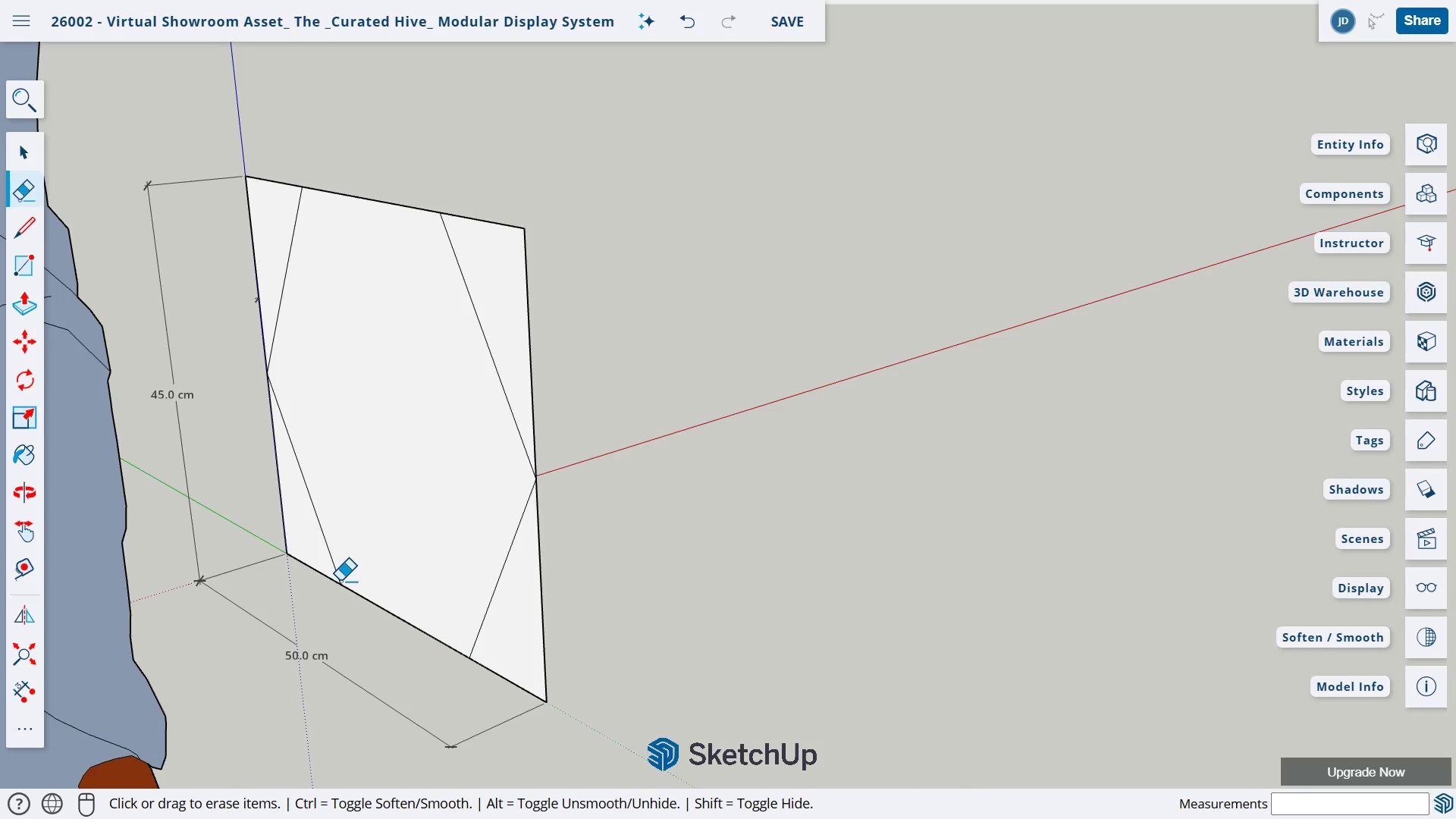 
type(ho)
 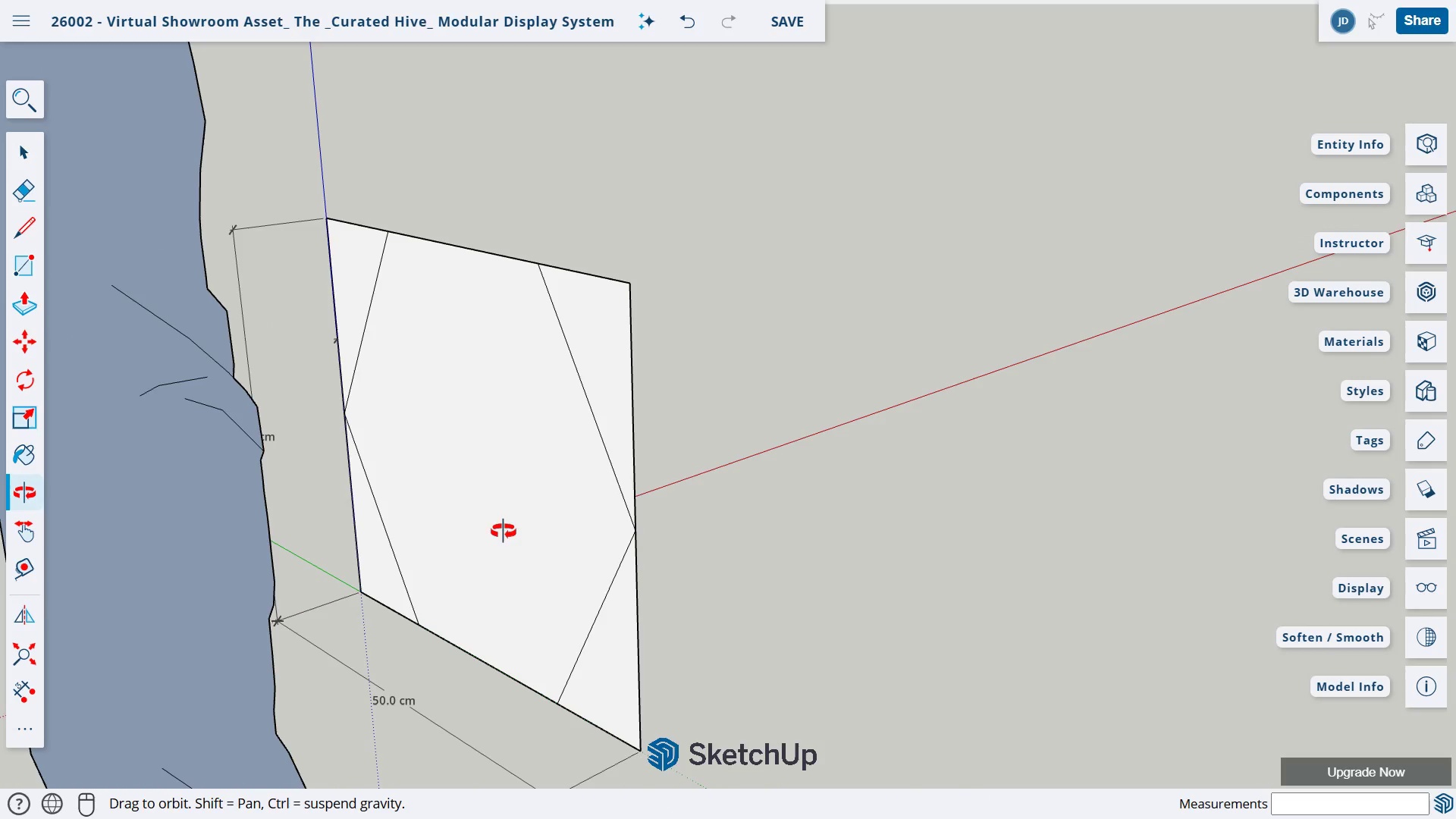 
left_click_drag(start_coordinate=[382, 534], to_coordinate=[466, 576])
 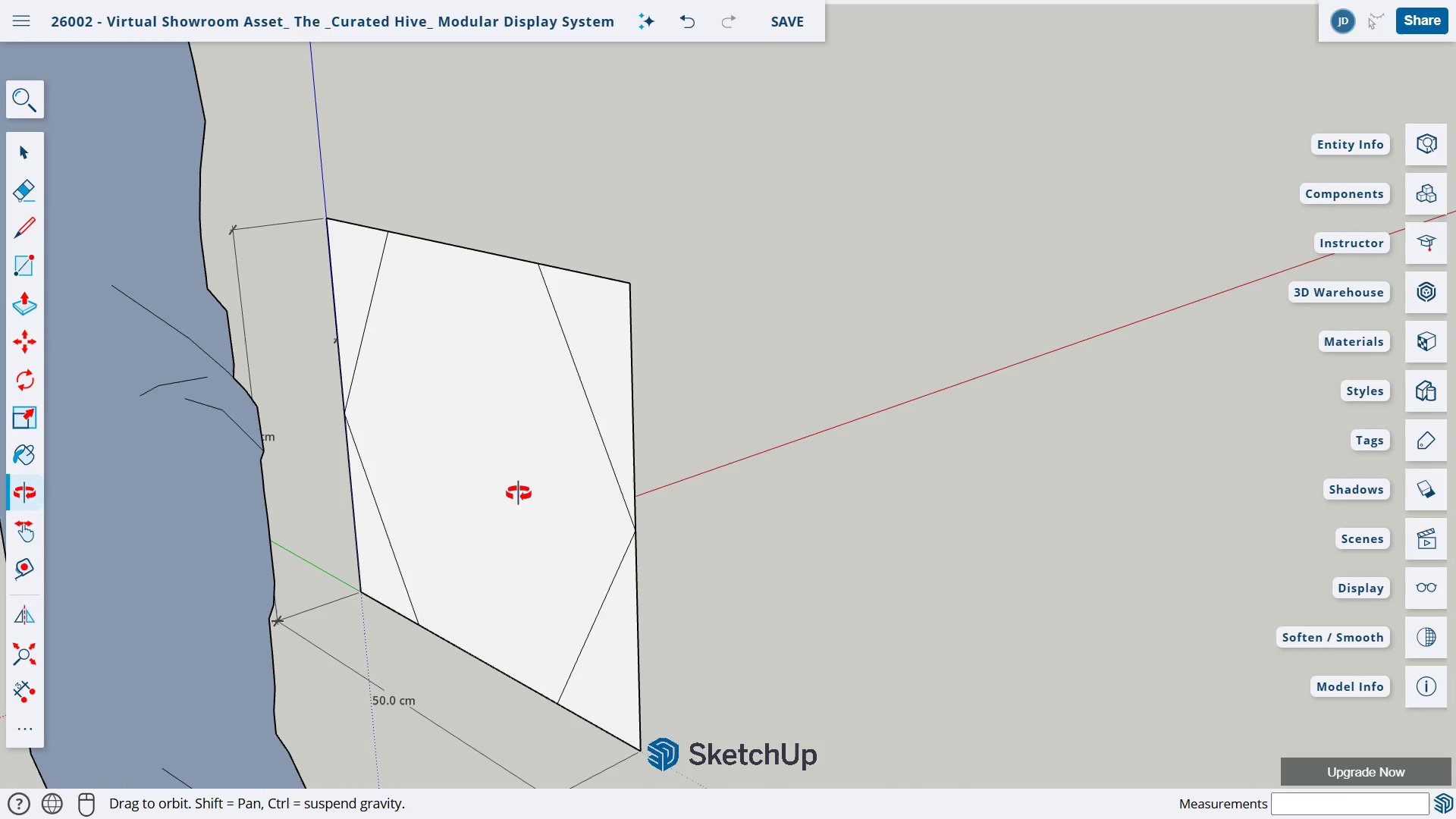 
left_click_drag(start_coordinate=[480, 483], to_coordinate=[498, 424])
 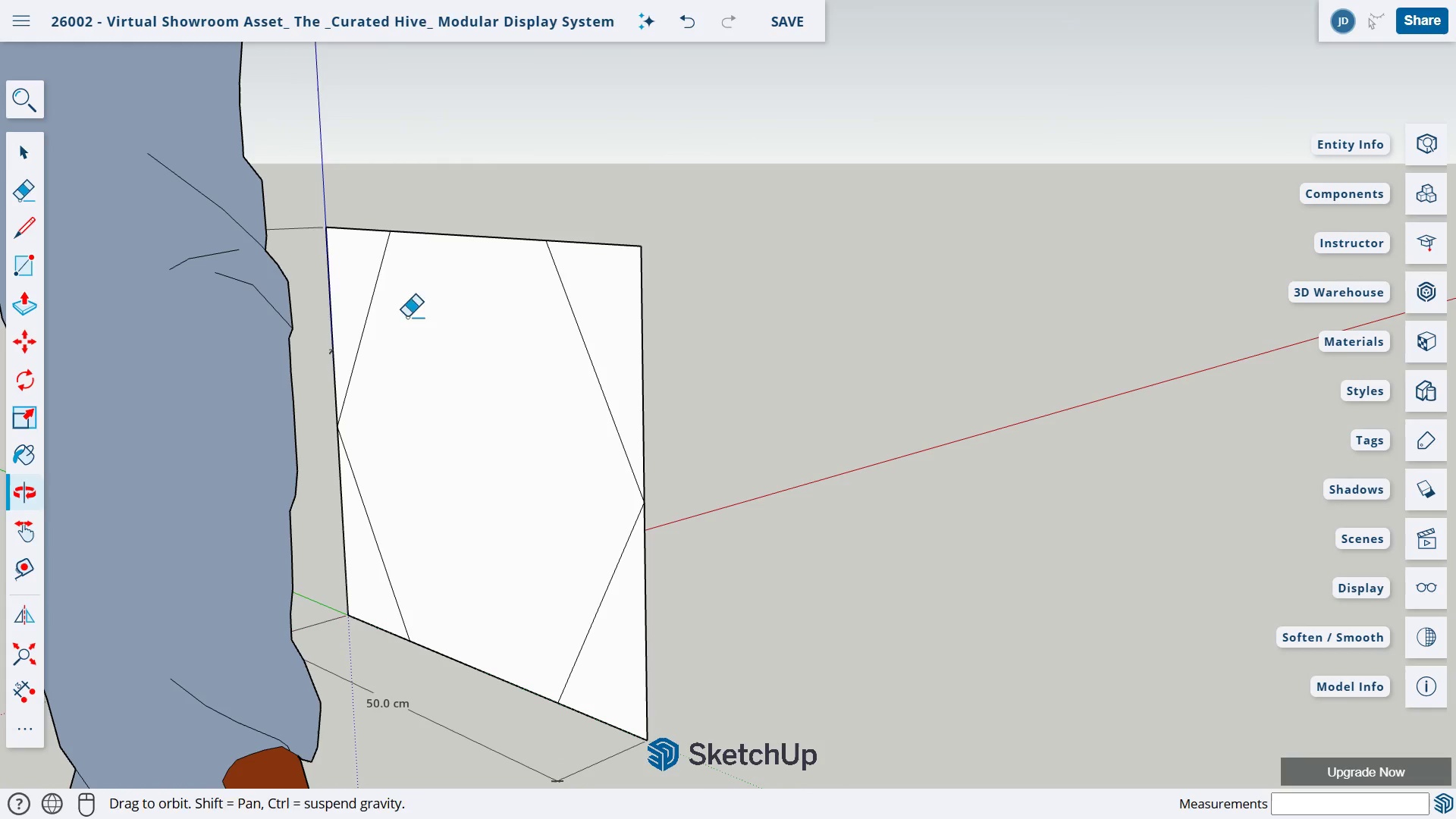 
key(E)
 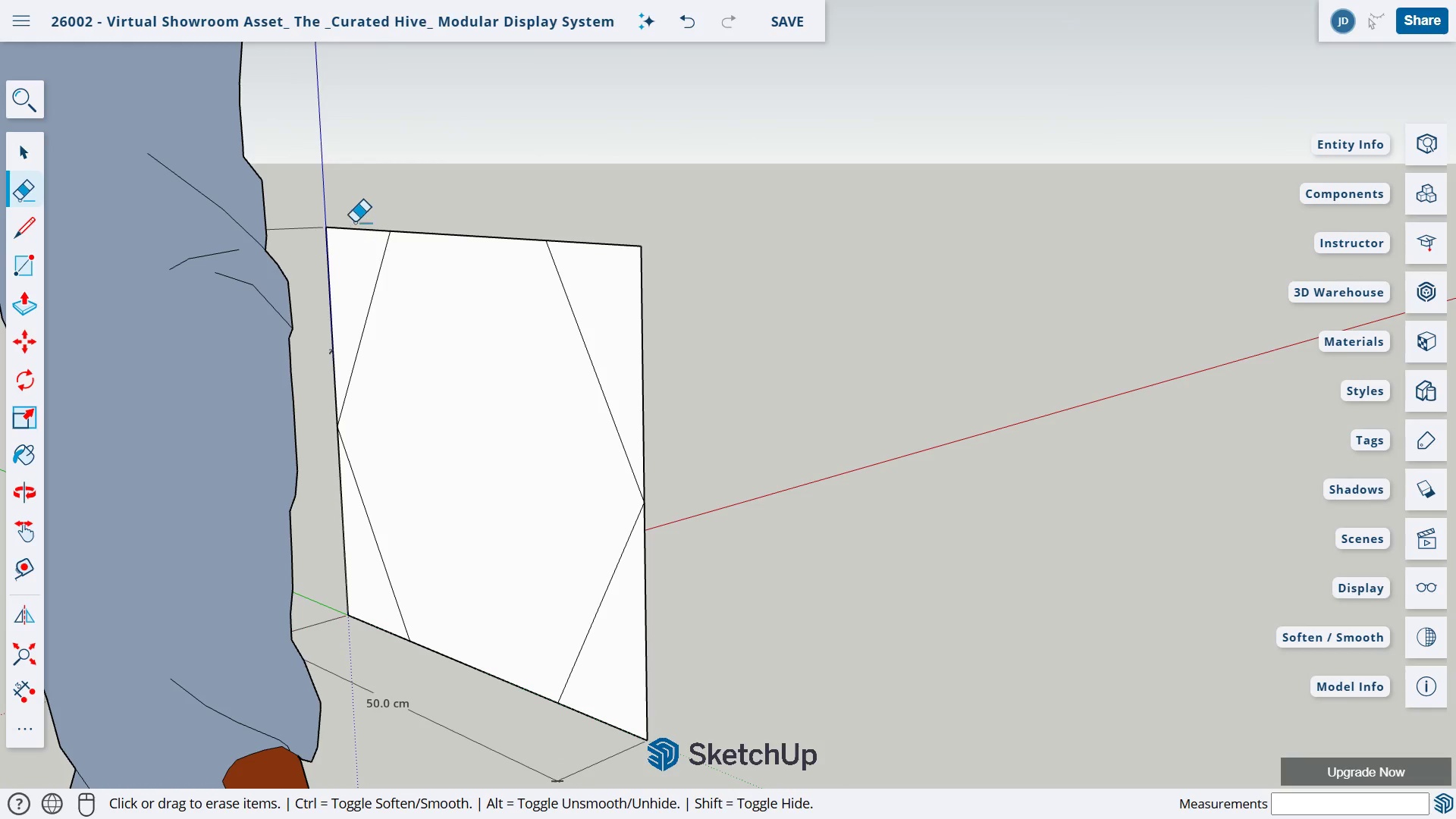 
left_click_drag(start_coordinate=[355, 218], to_coordinate=[332, 257])
 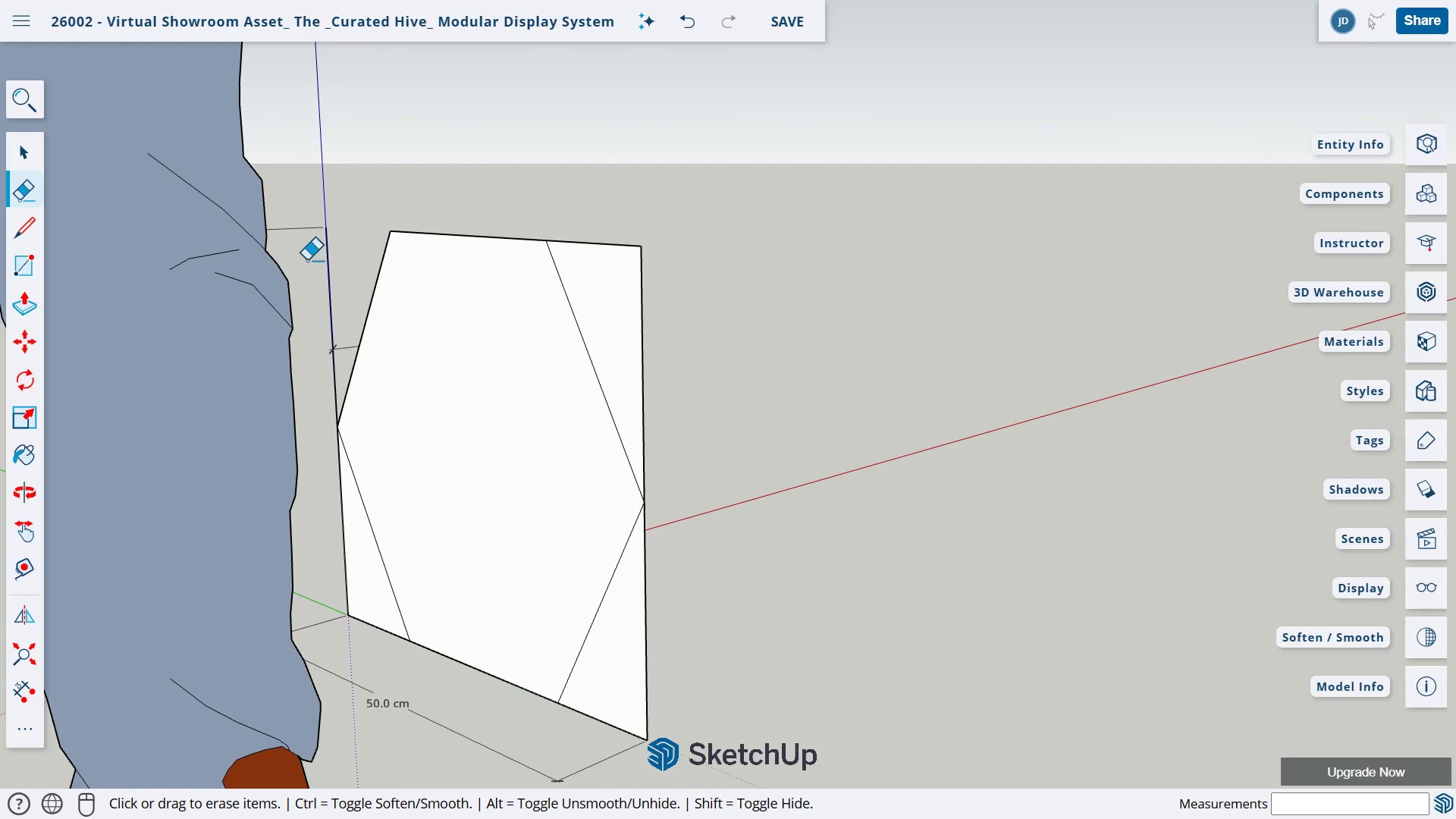 
left_click_drag(start_coordinate=[308, 260], to_coordinate=[331, 262])
 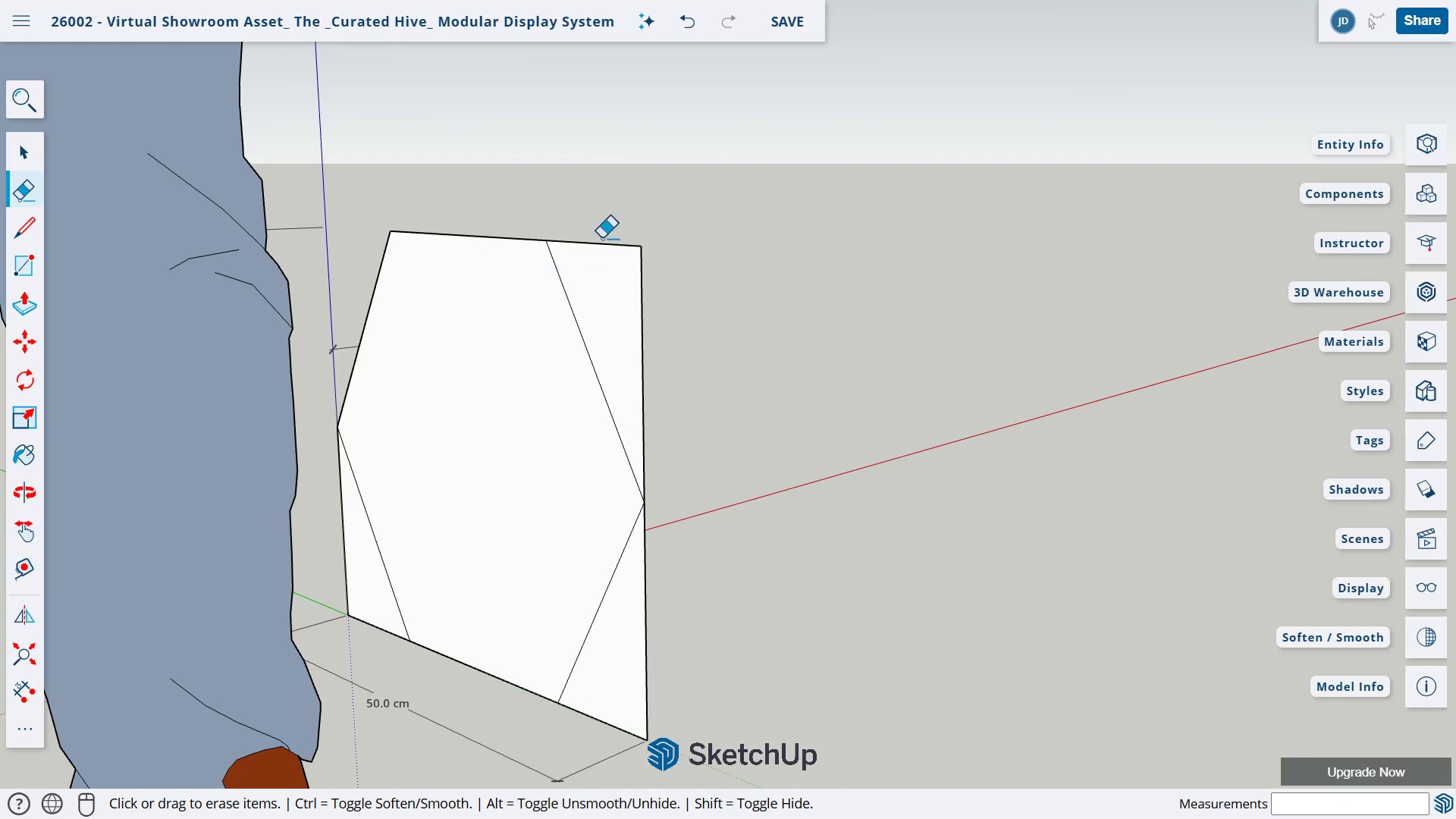 
left_click_drag(start_coordinate=[604, 223], to_coordinate=[705, 363])
 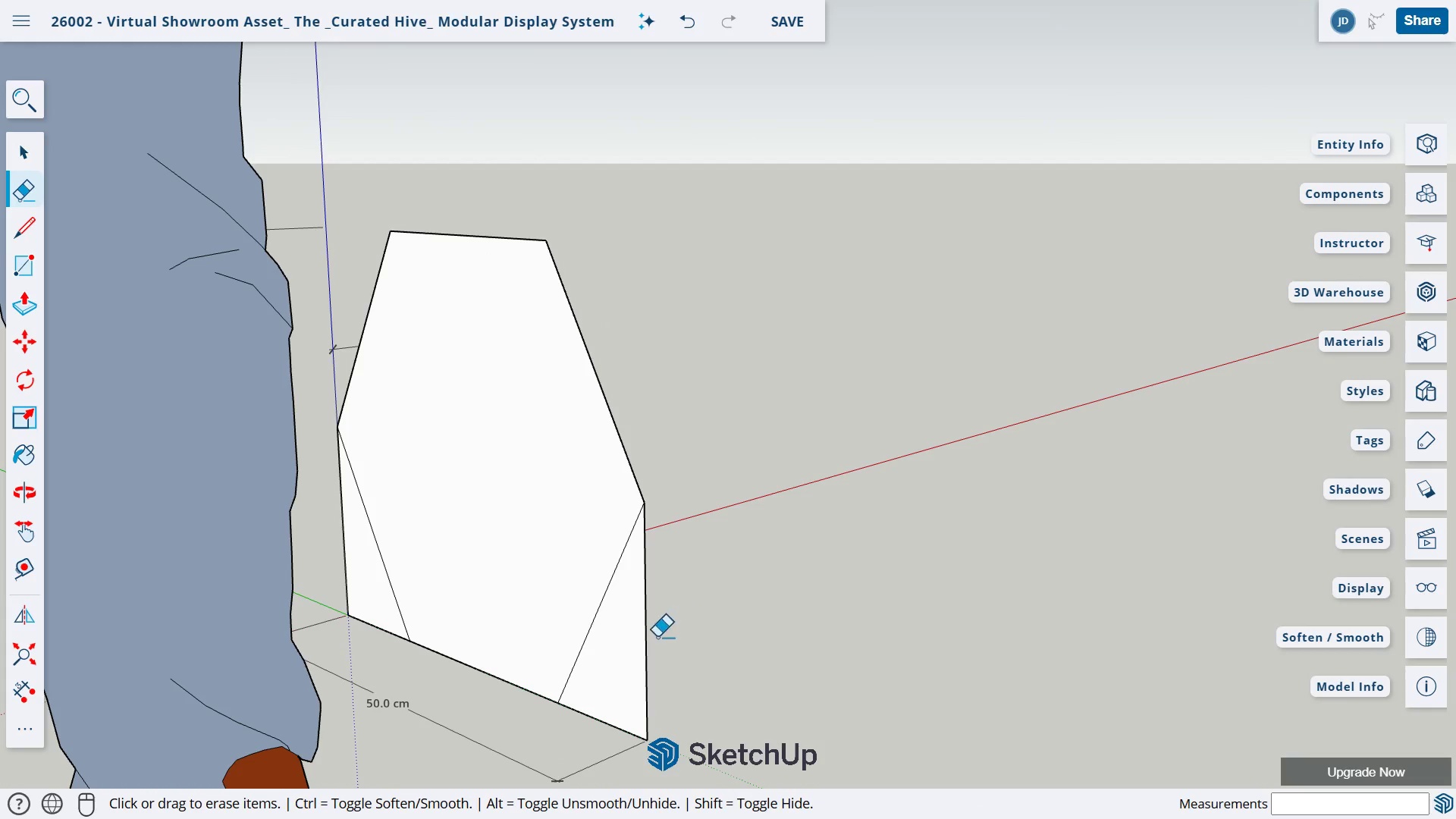 
left_click_drag(start_coordinate=[658, 637], to_coordinate=[596, 721])
 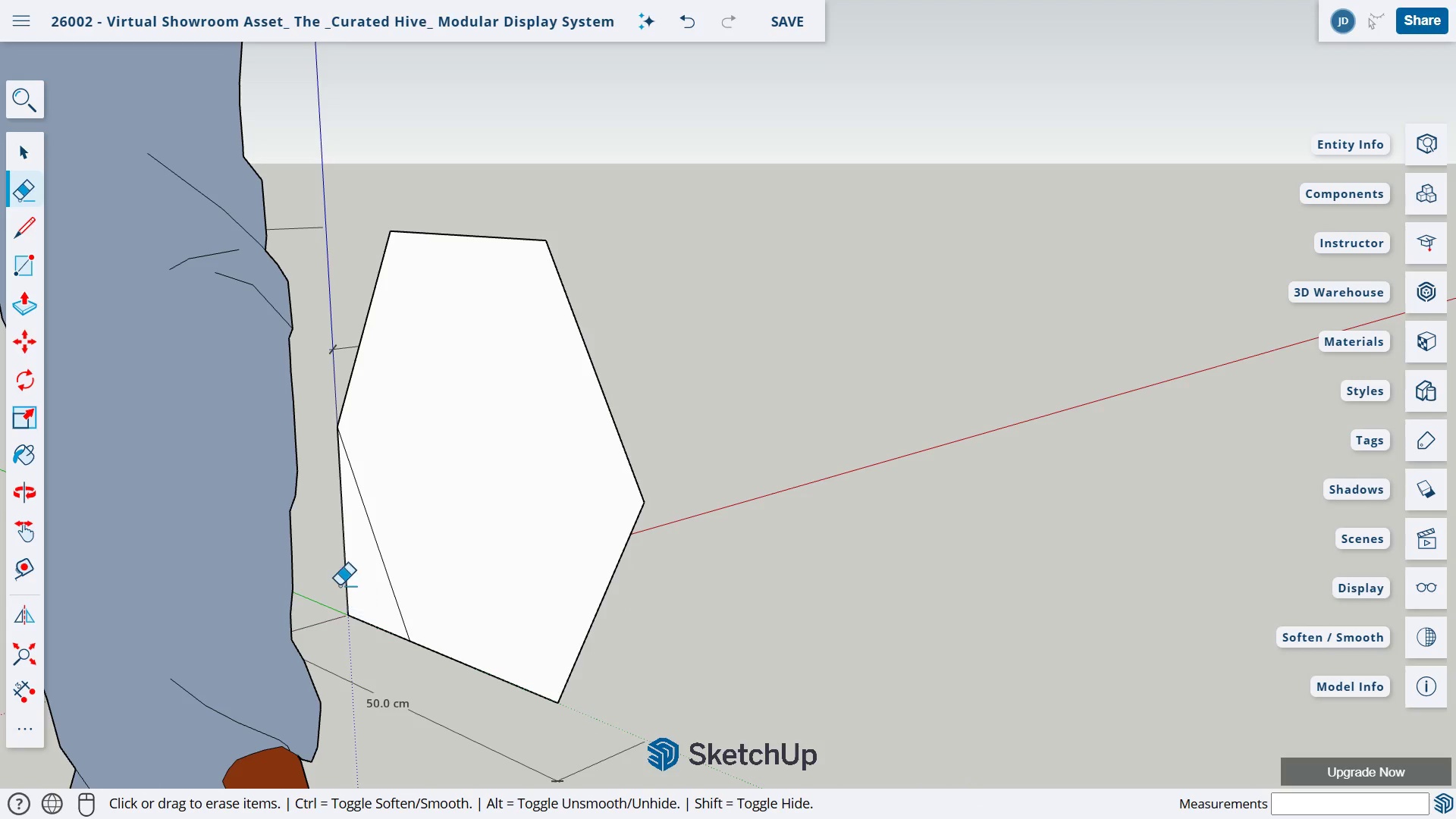 
left_click_drag(start_coordinate=[337, 579], to_coordinate=[376, 635])
 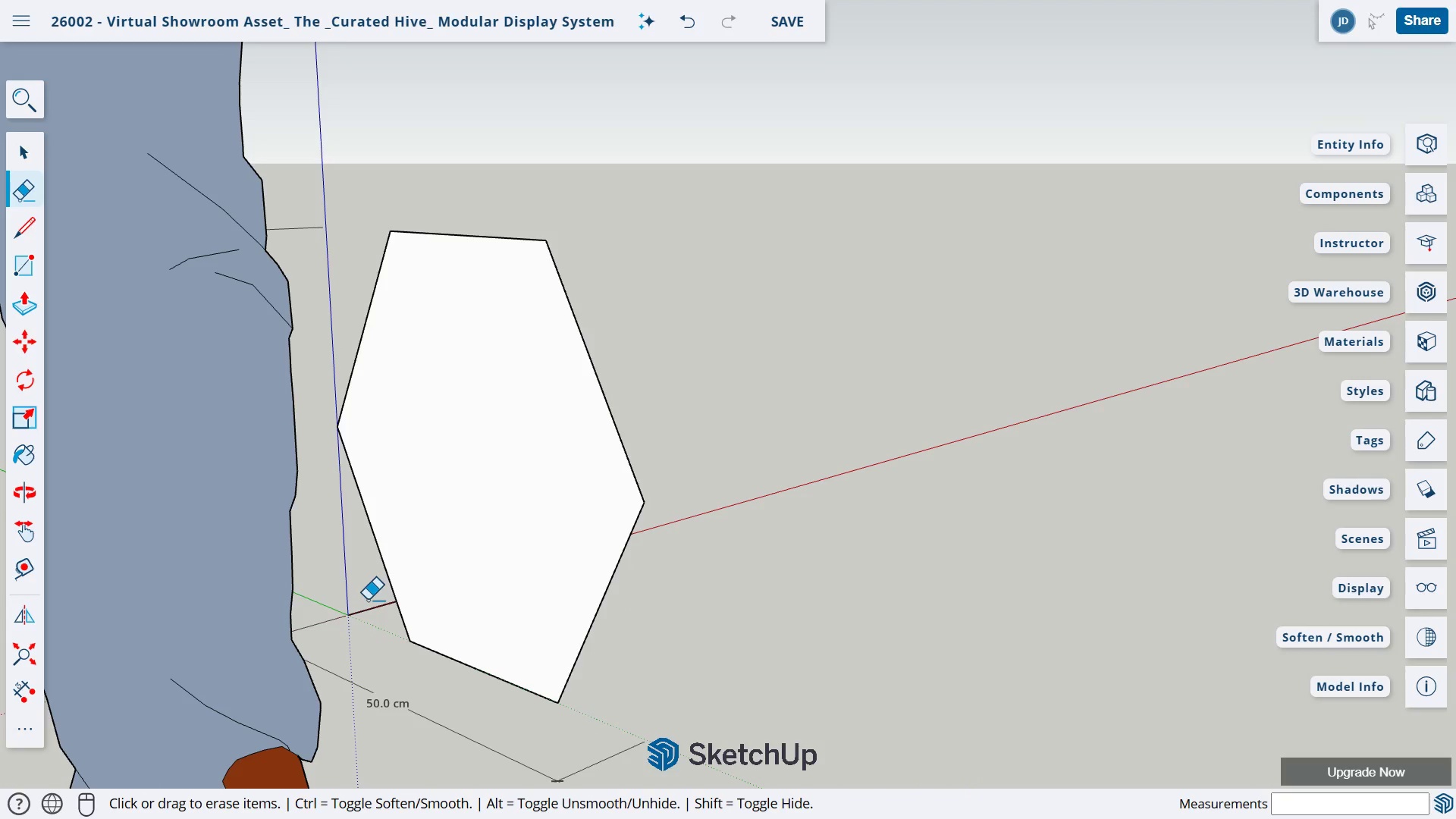 
left_click_drag(start_coordinate=[369, 600], to_coordinate=[376, 625])
 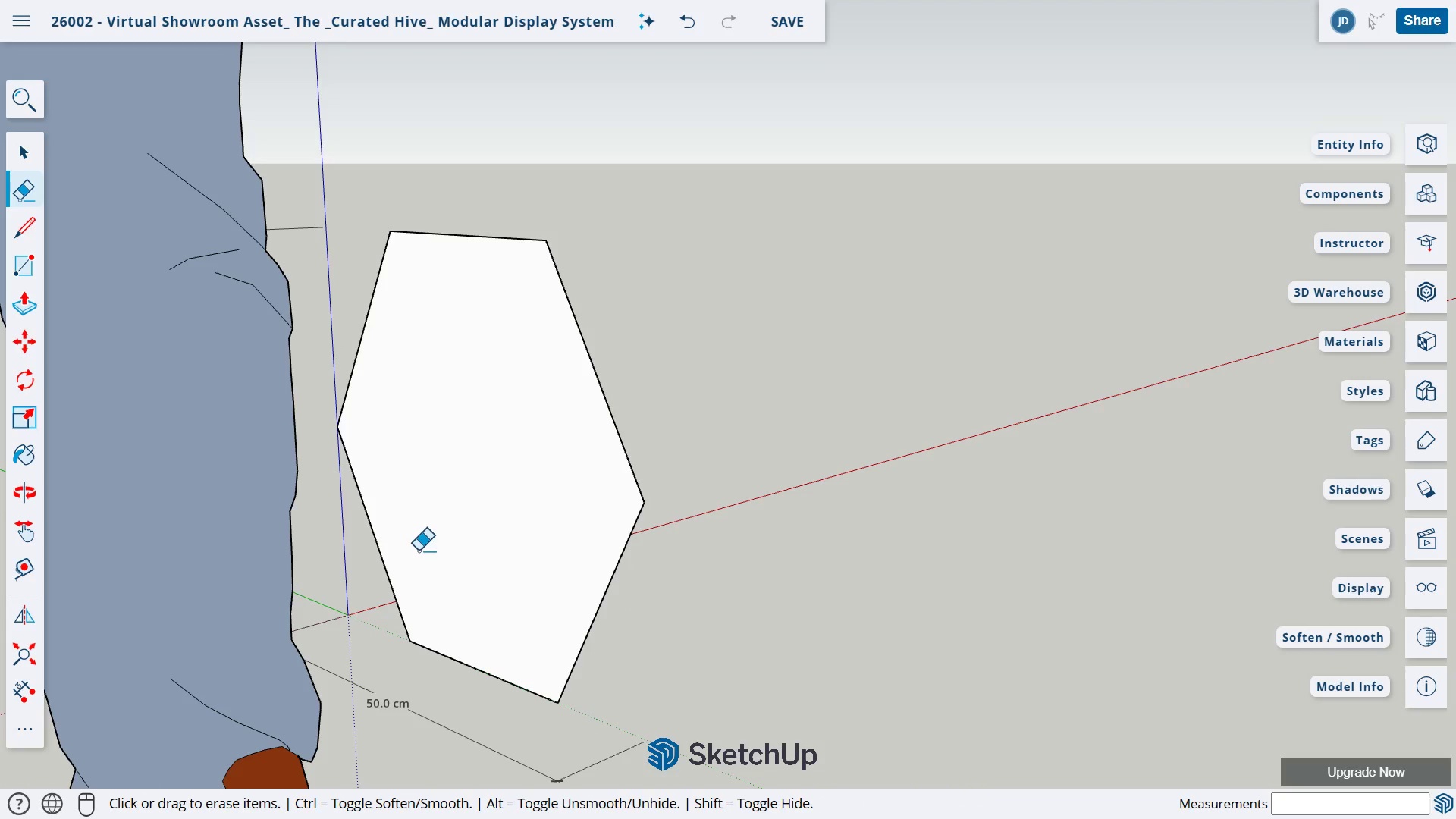 
key(O)
 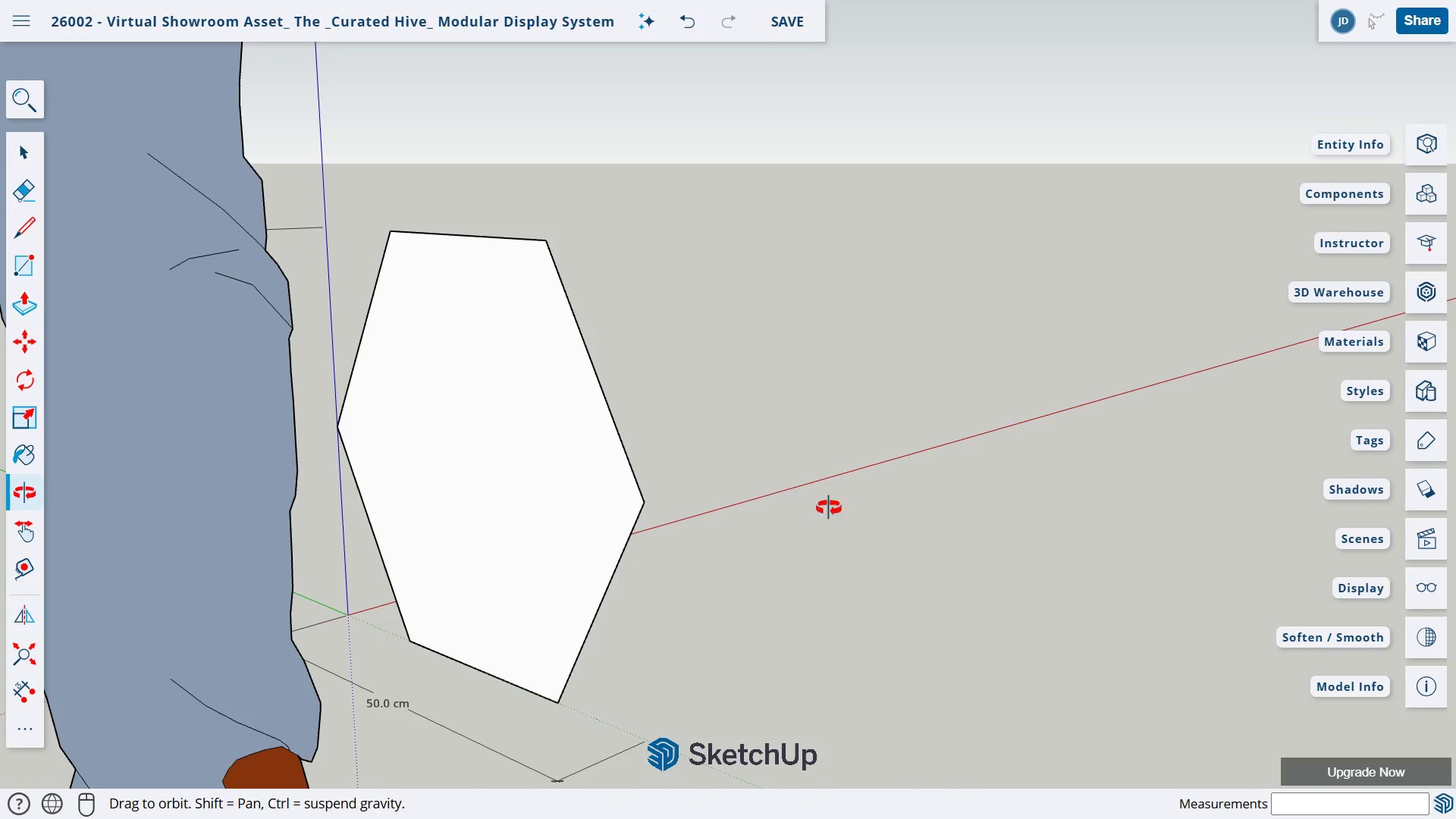 
left_click_drag(start_coordinate=[828, 511], to_coordinate=[804, 561])
 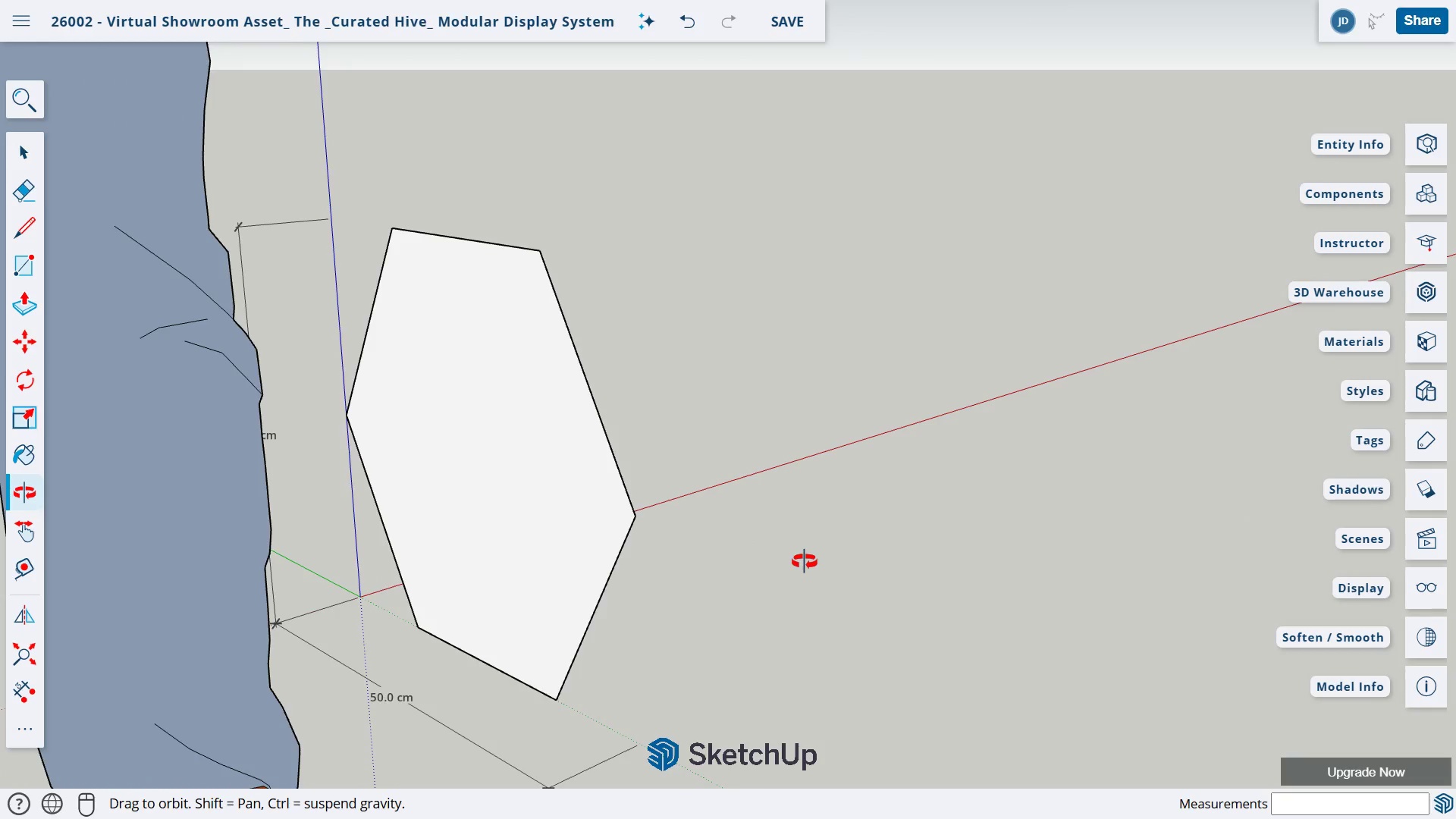 
scroll: coordinate [804, 561], scroll_direction: up, amount: 3.0
 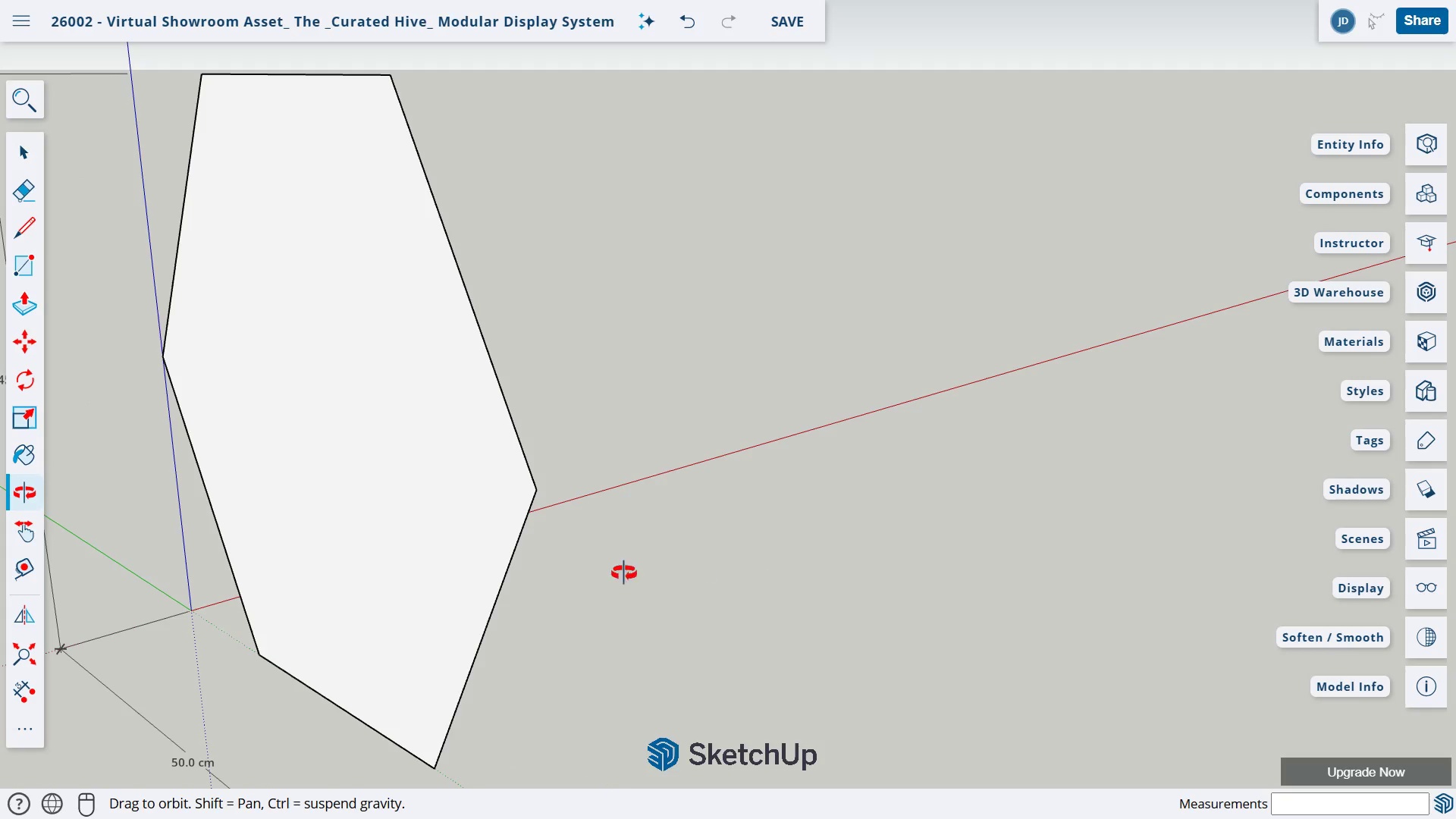 
left_click_drag(start_coordinate=[610, 573], to_coordinate=[678, 582])
 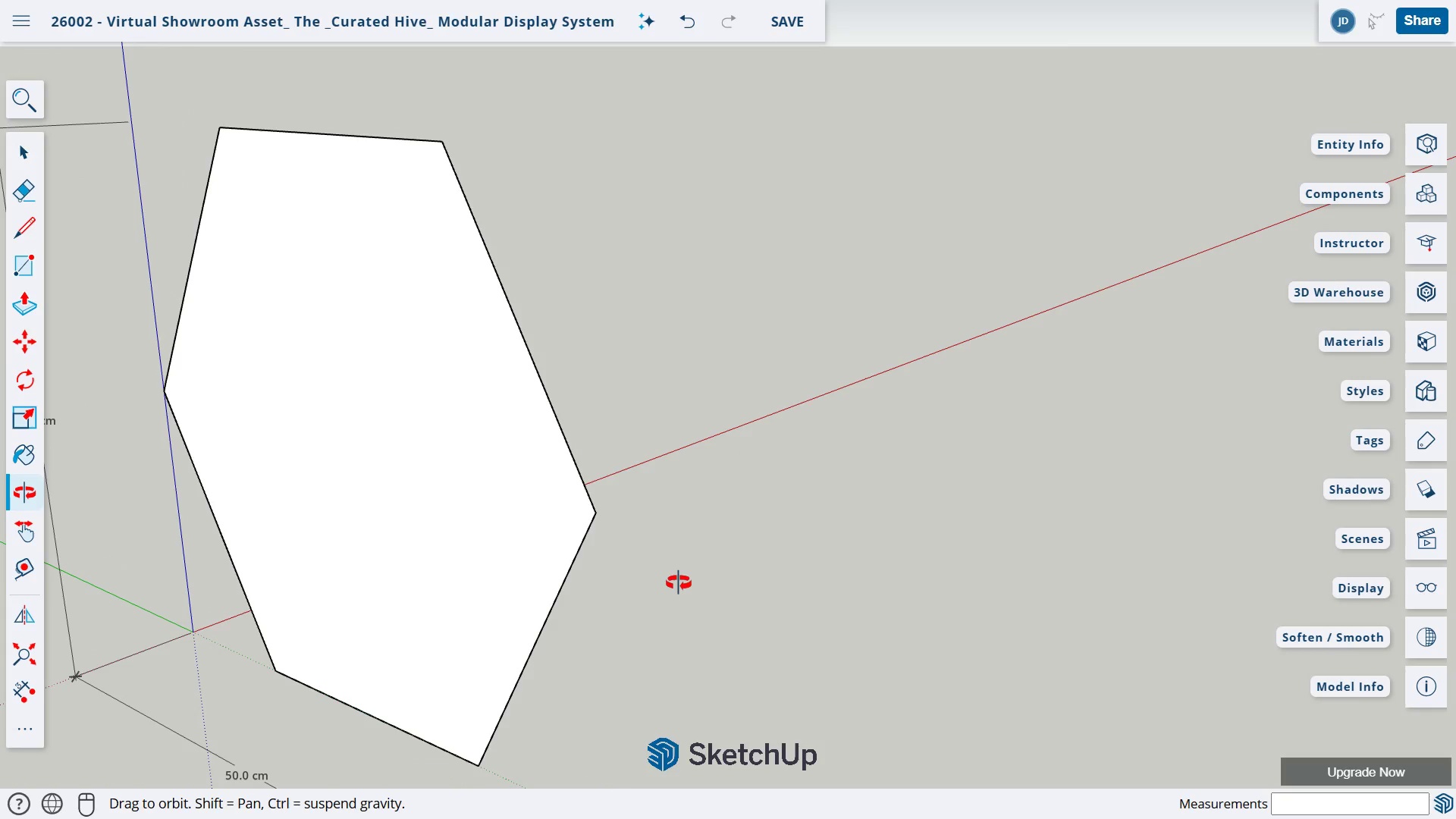 
scroll: coordinate [678, 582], scroll_direction: down, amount: 1.0
 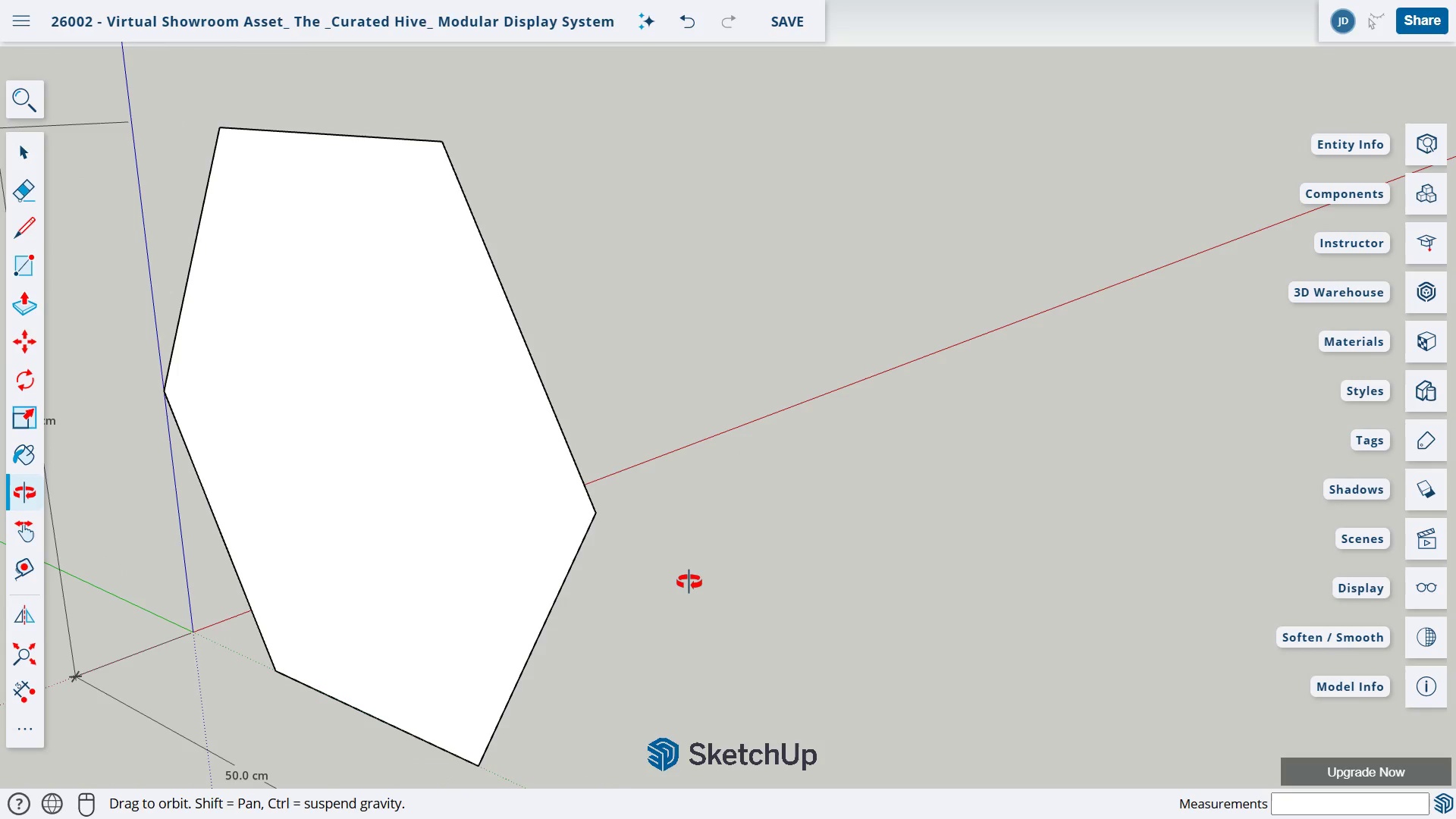 
wait(21.89)
 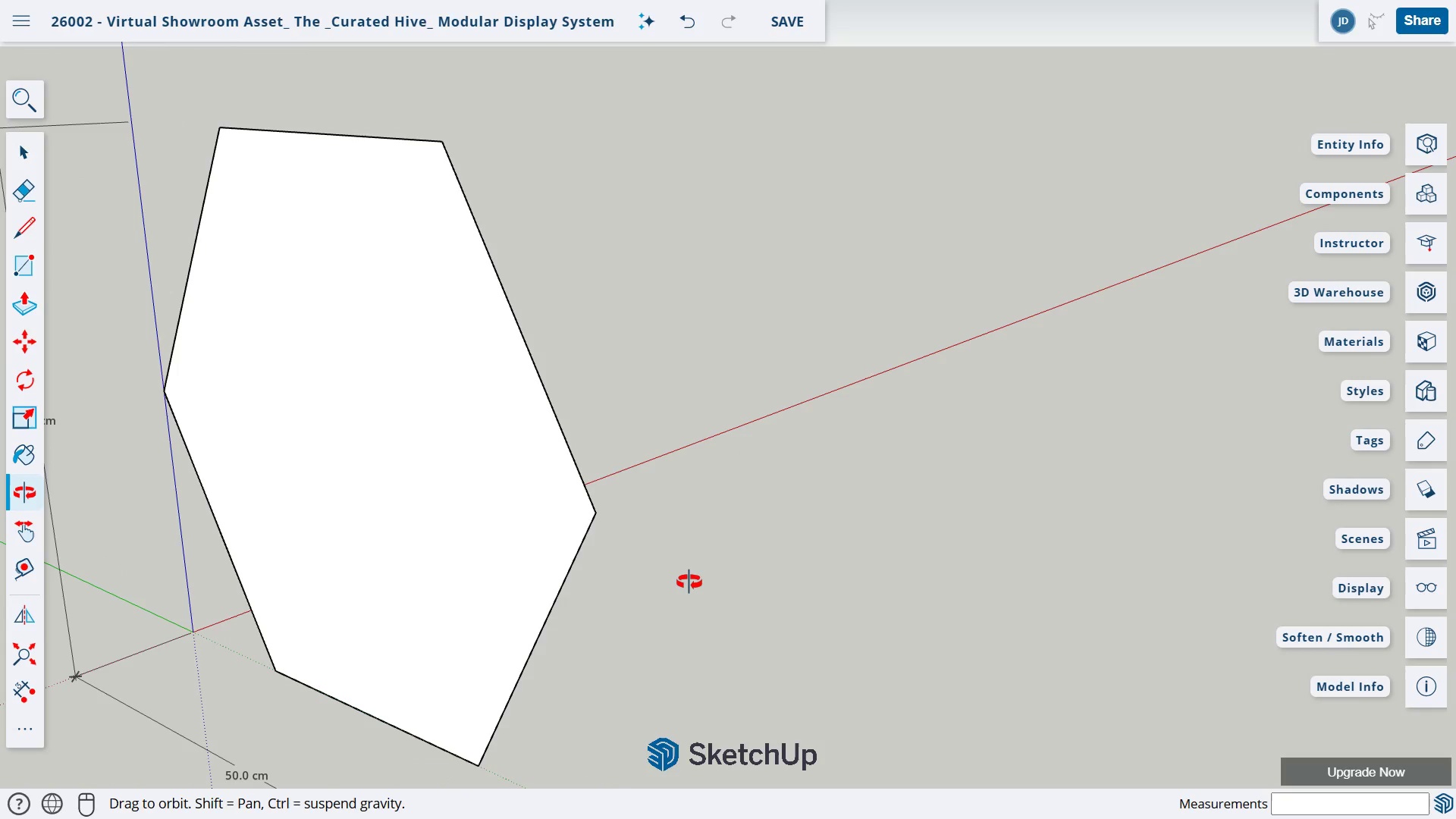 
left_click_drag(start_coordinate=[551, 588], to_coordinate=[209, 528])
 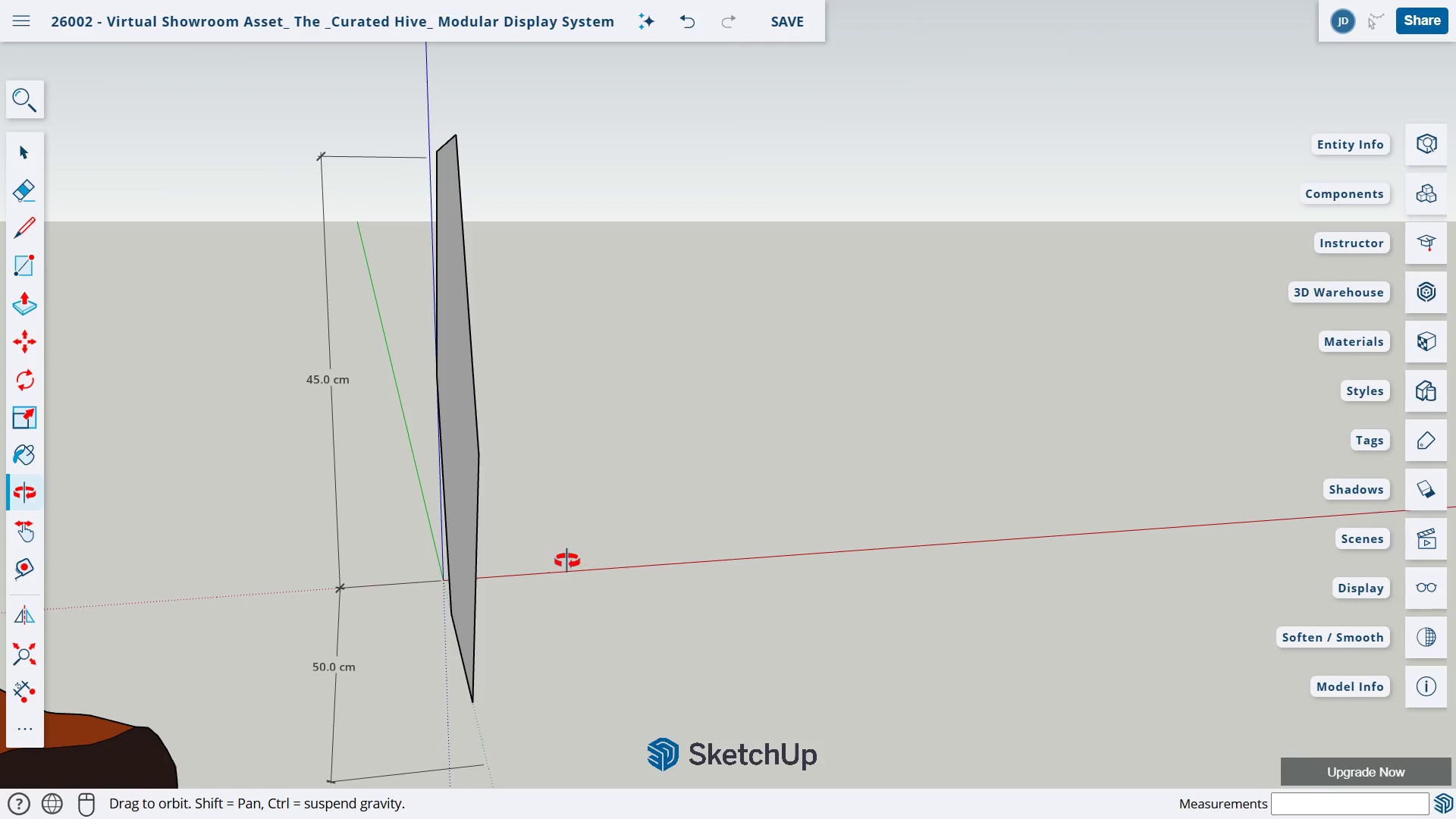 
left_click_drag(start_coordinate=[581, 558], to_coordinate=[897, 569])
 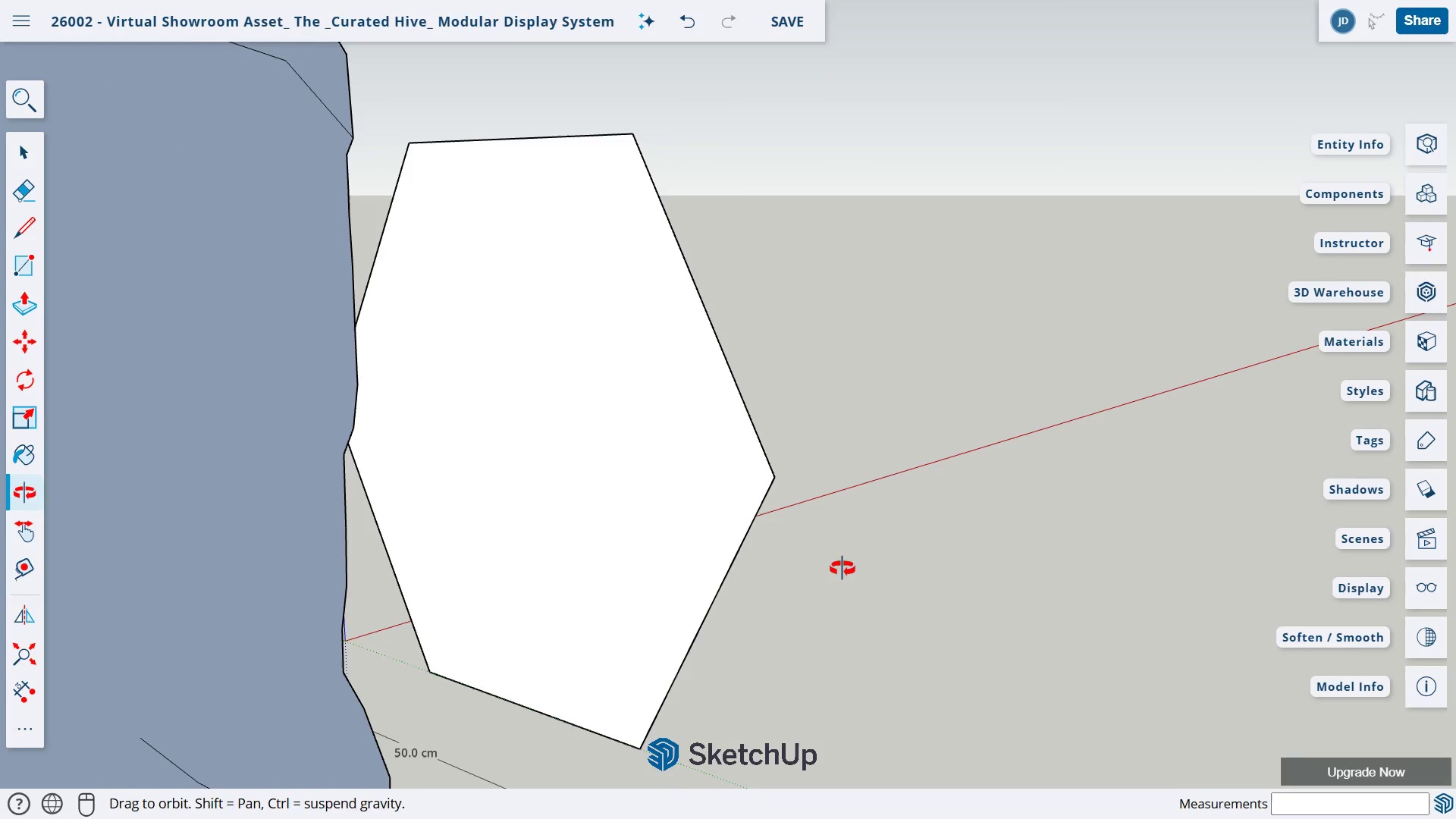 
key(L)
 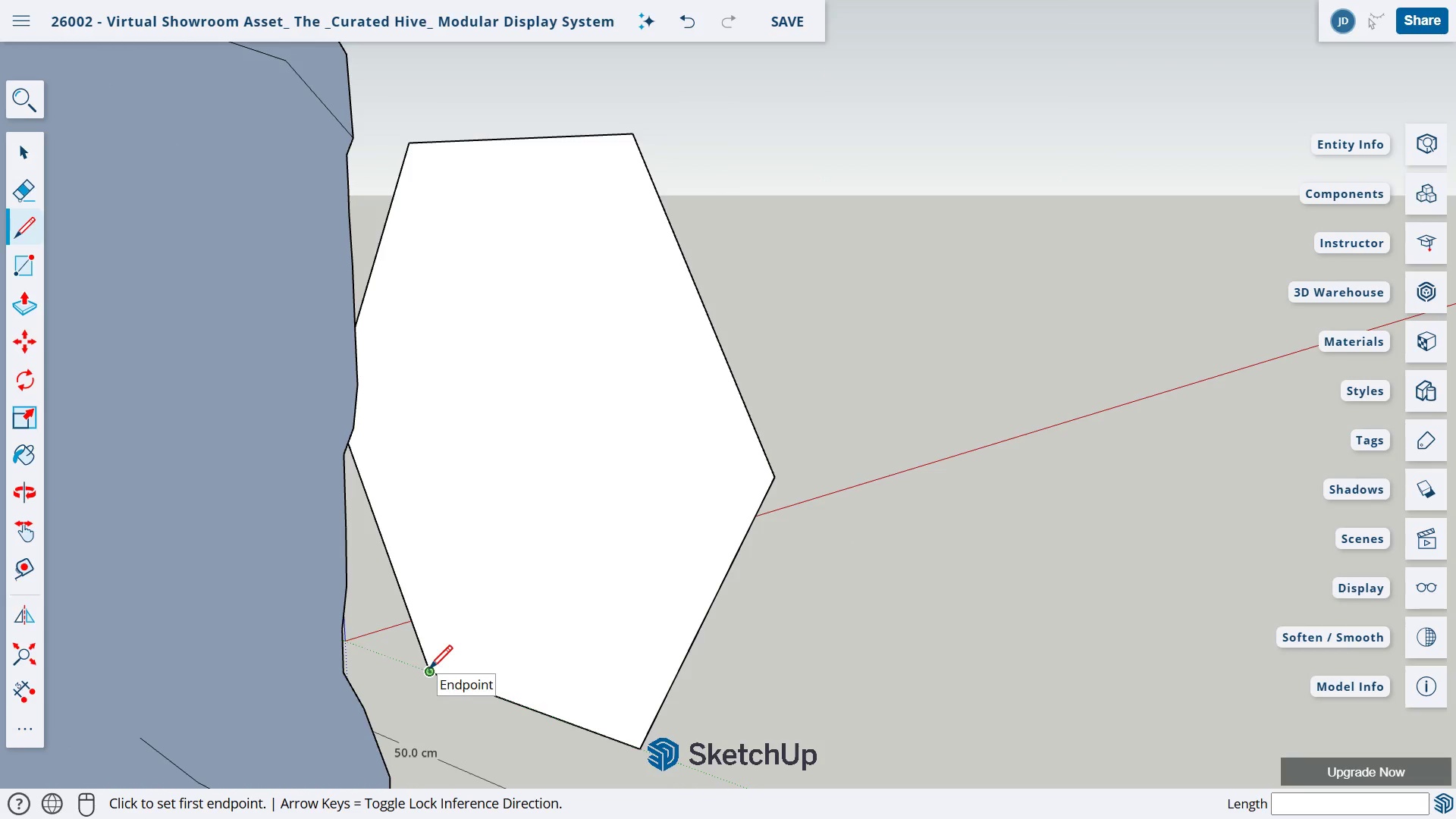 
wait(20.38)
 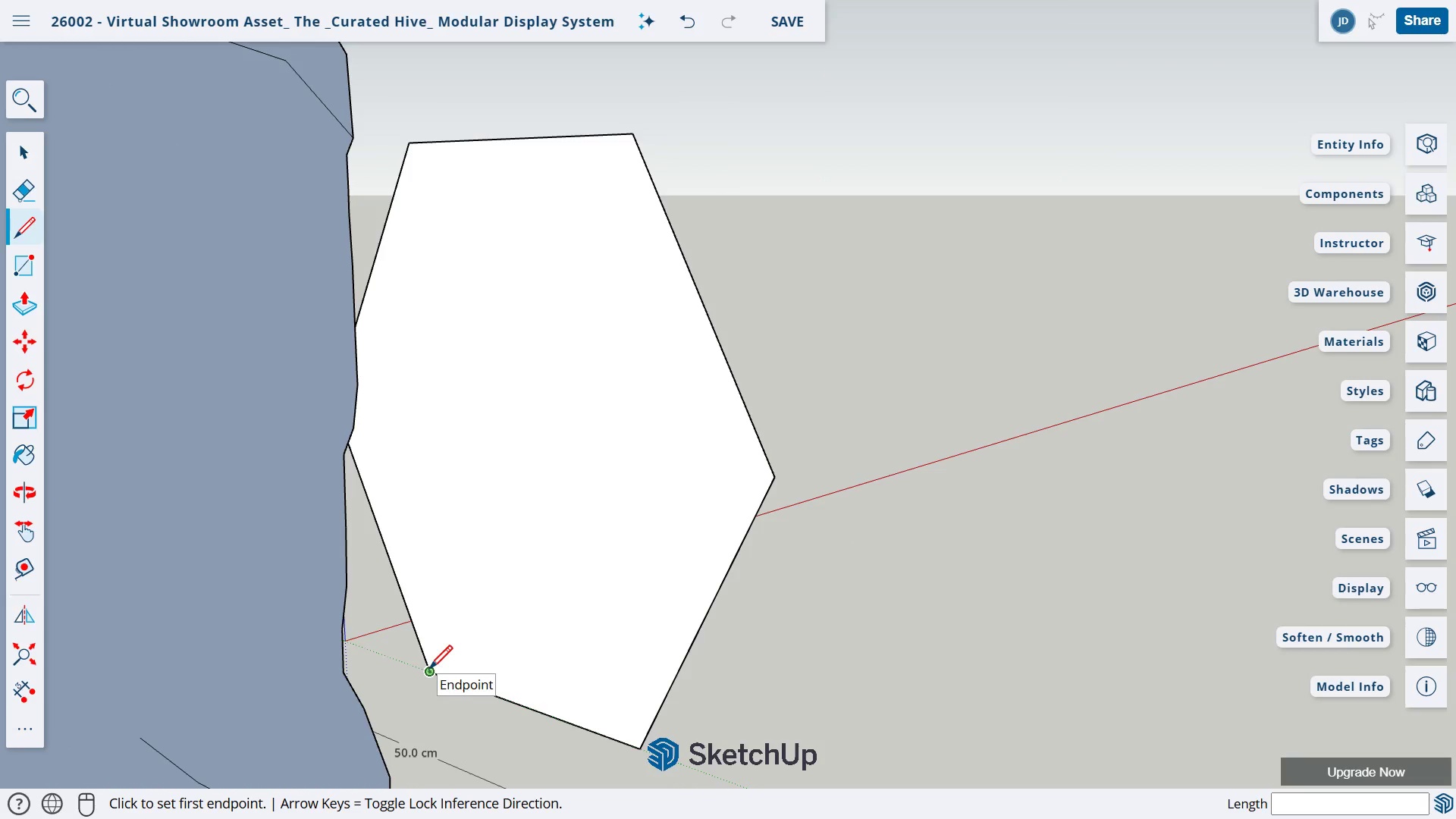 
left_click([632, 140])
 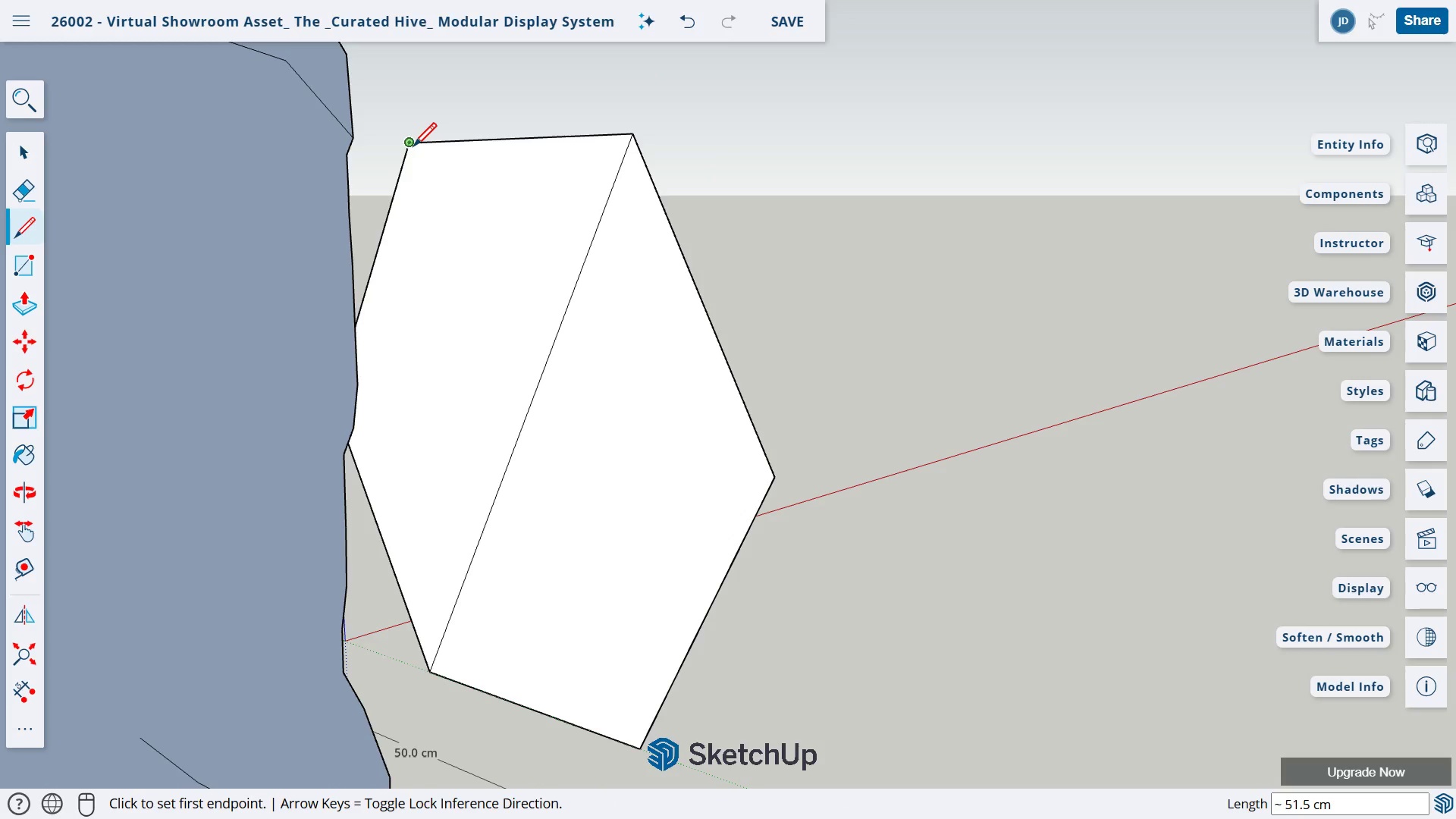 
left_click([410, 143])
 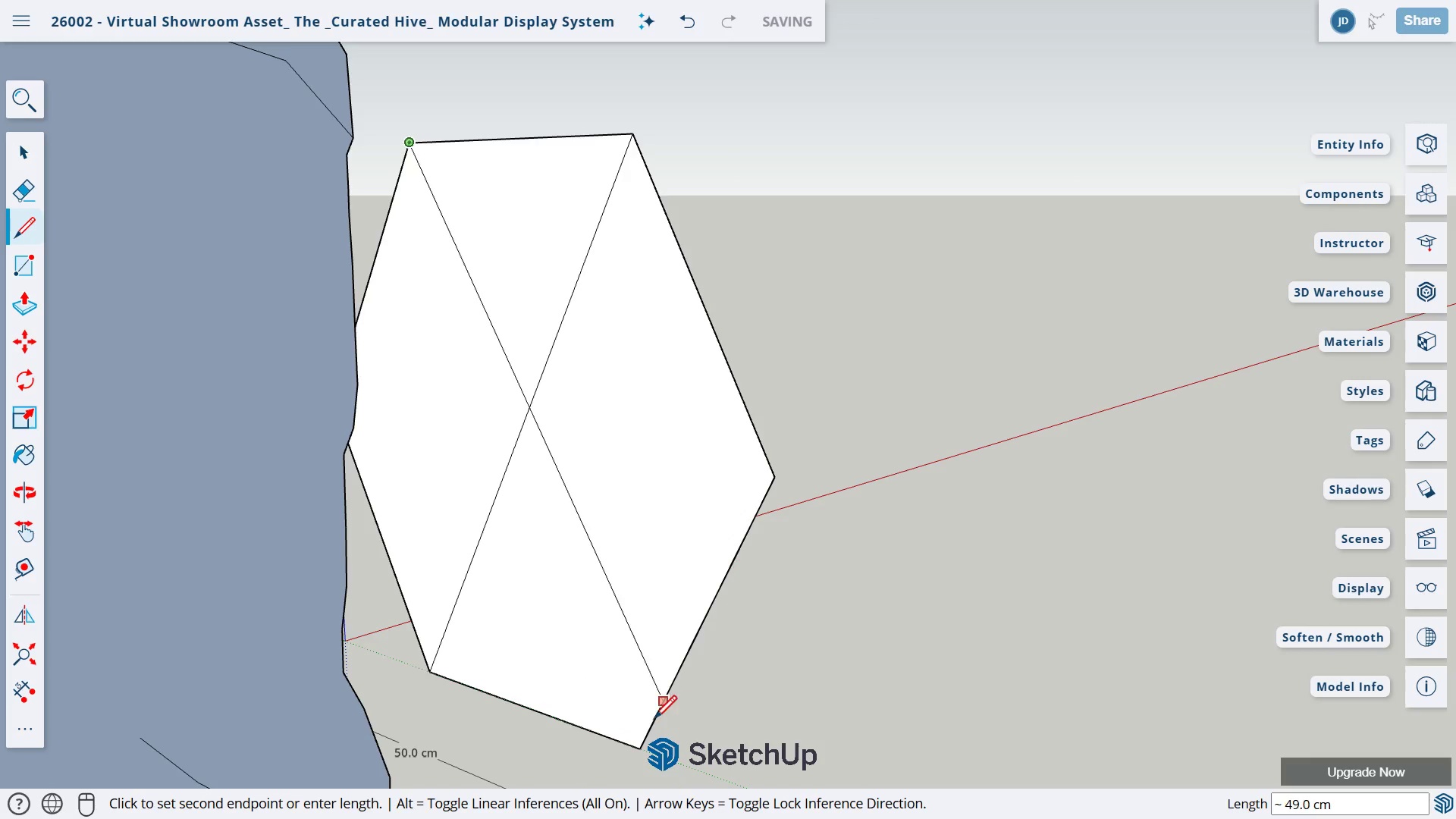 
left_click([637, 750])
 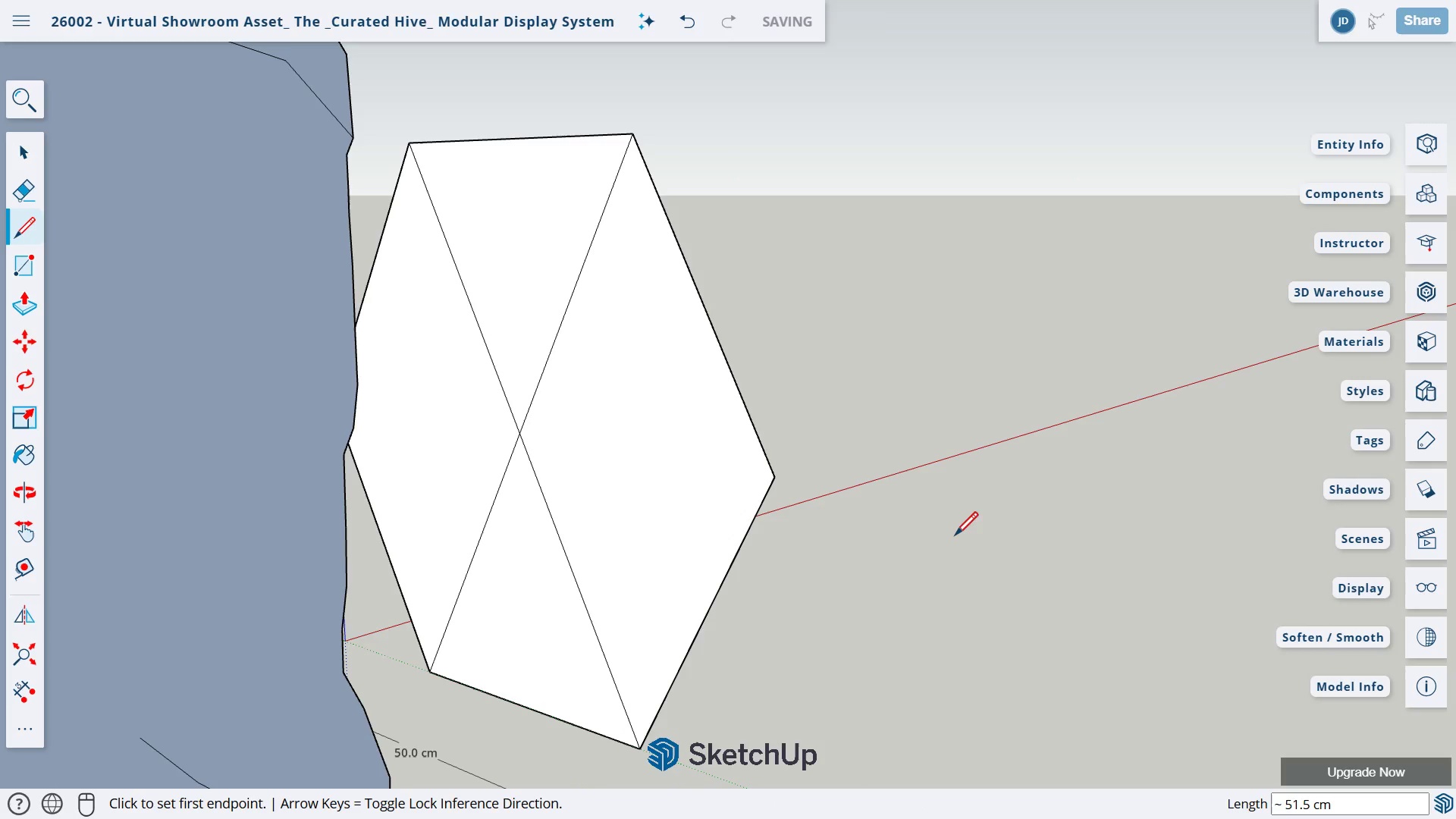 
scroll: coordinate [946, 523], scroll_direction: down, amount: 1.0
 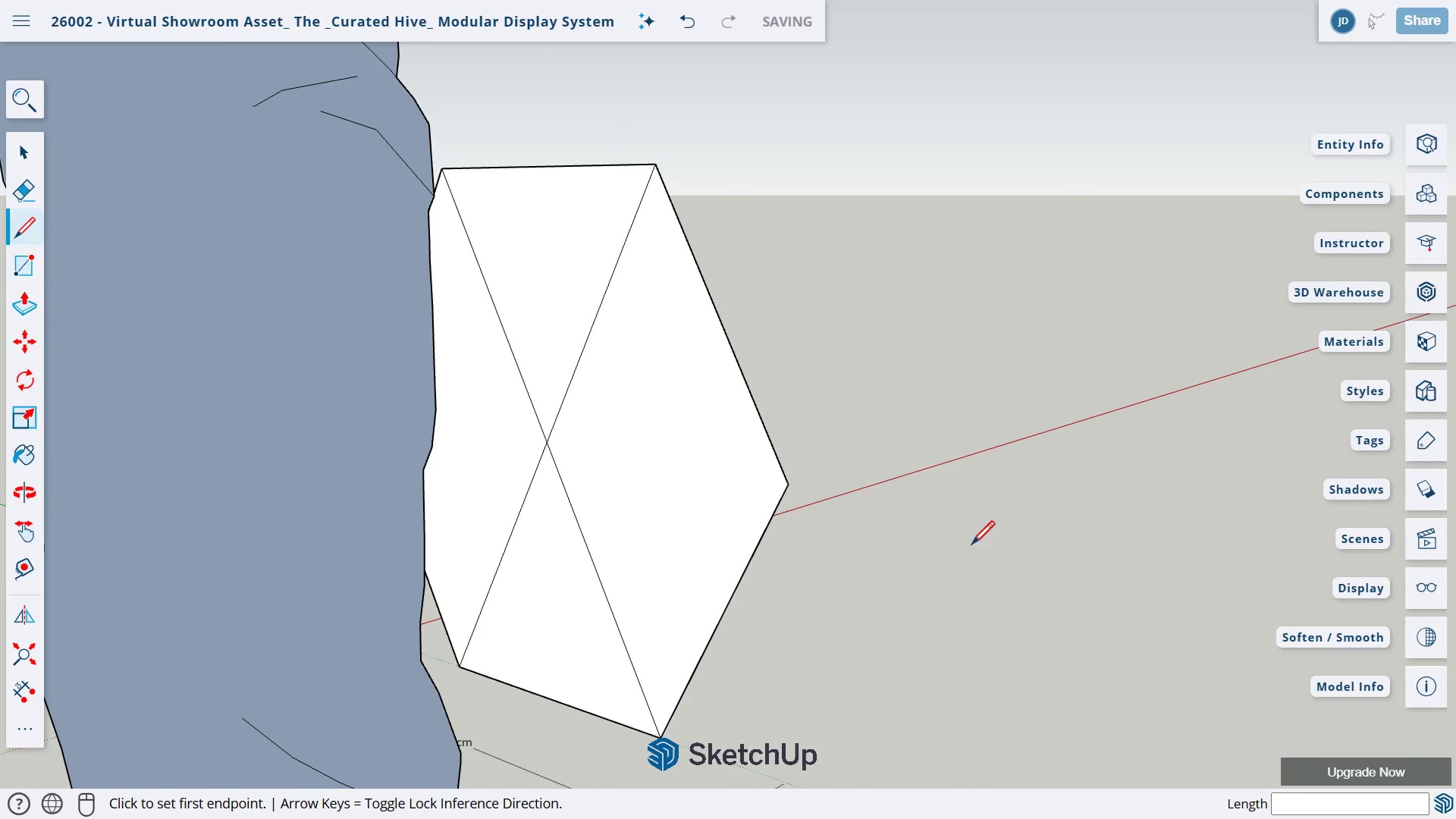 
type(ho)
 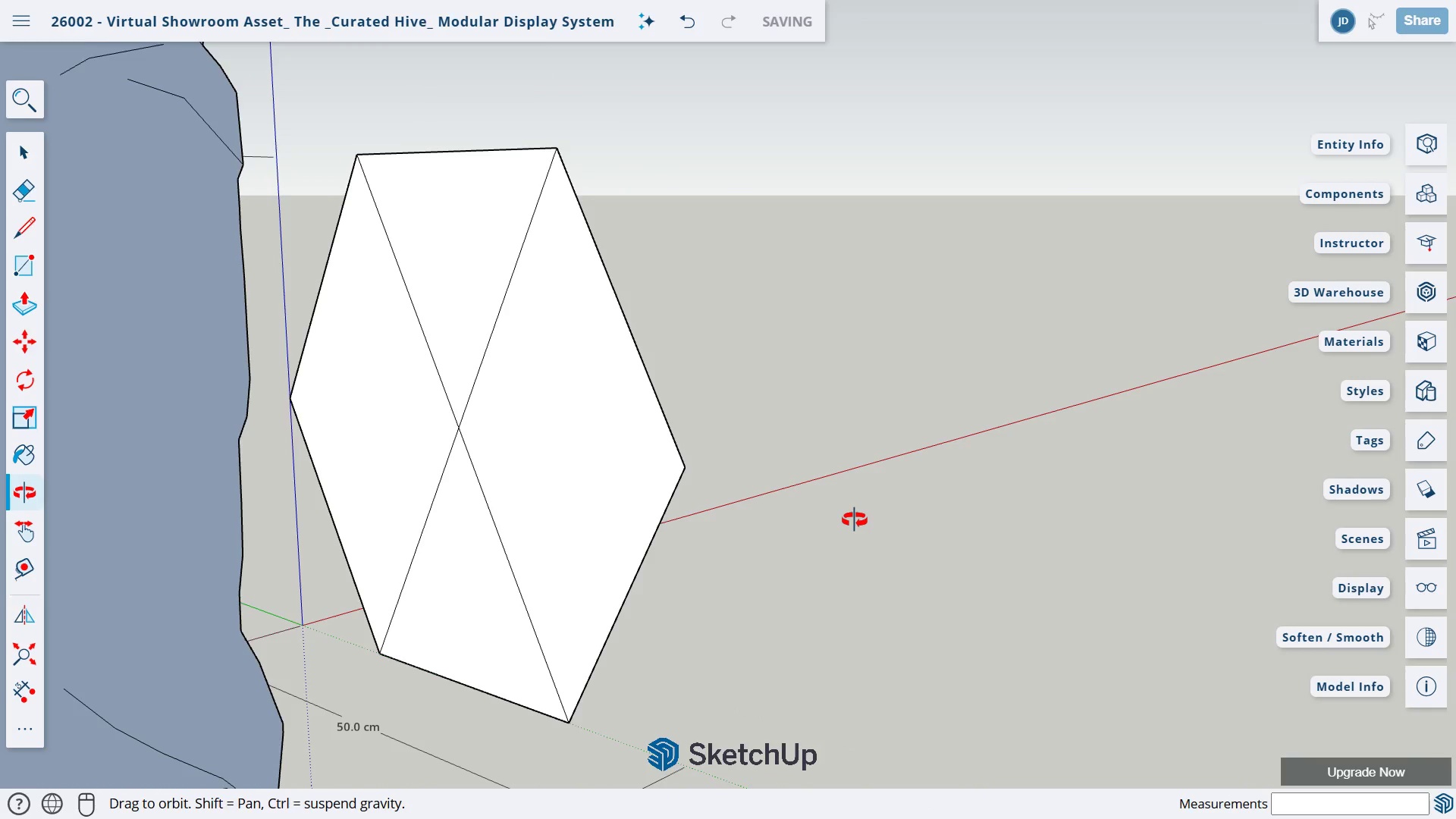 
left_click_drag(start_coordinate=[854, 519], to_coordinate=[820, 525])
 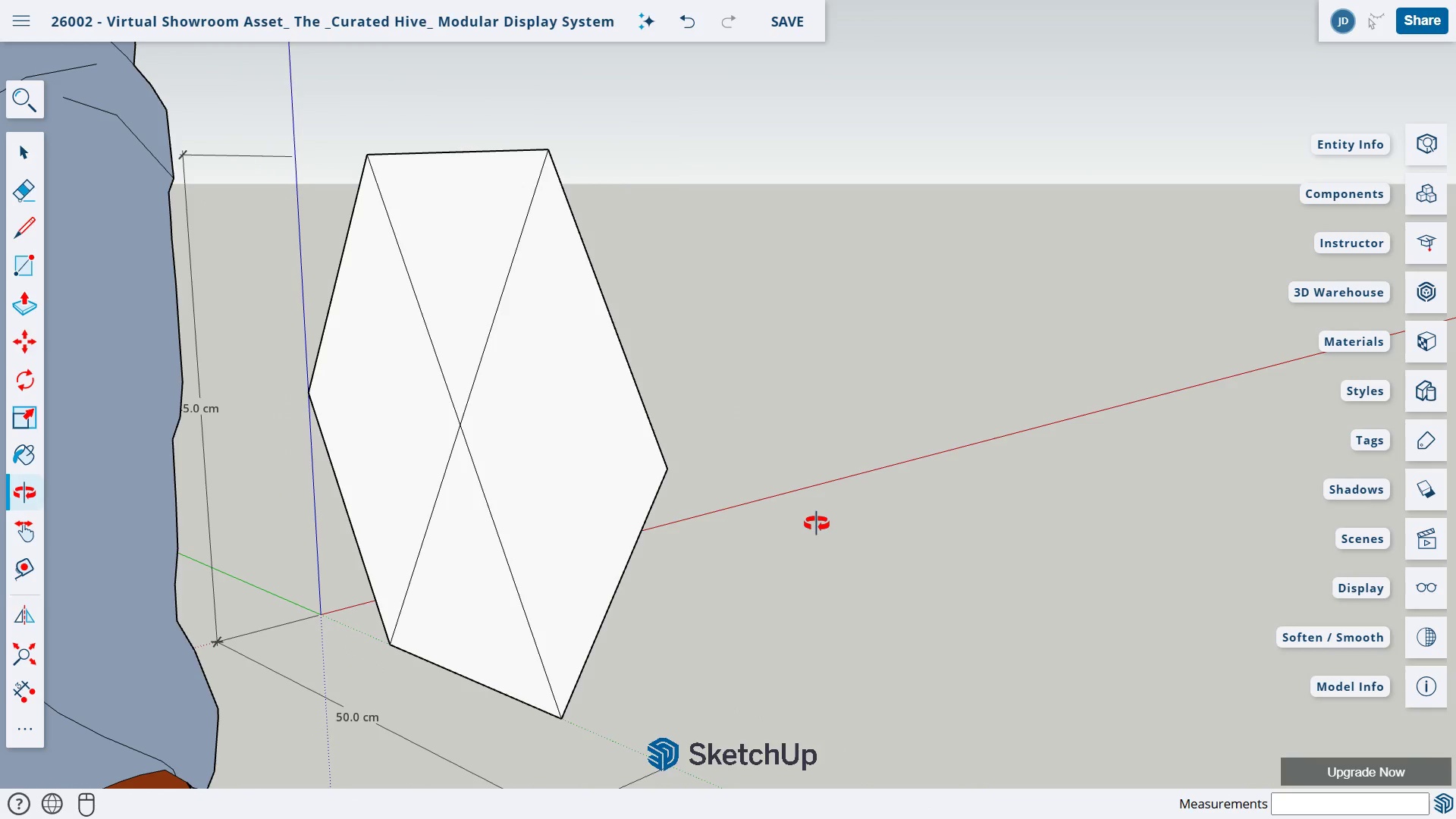 
key(Control+Z)
 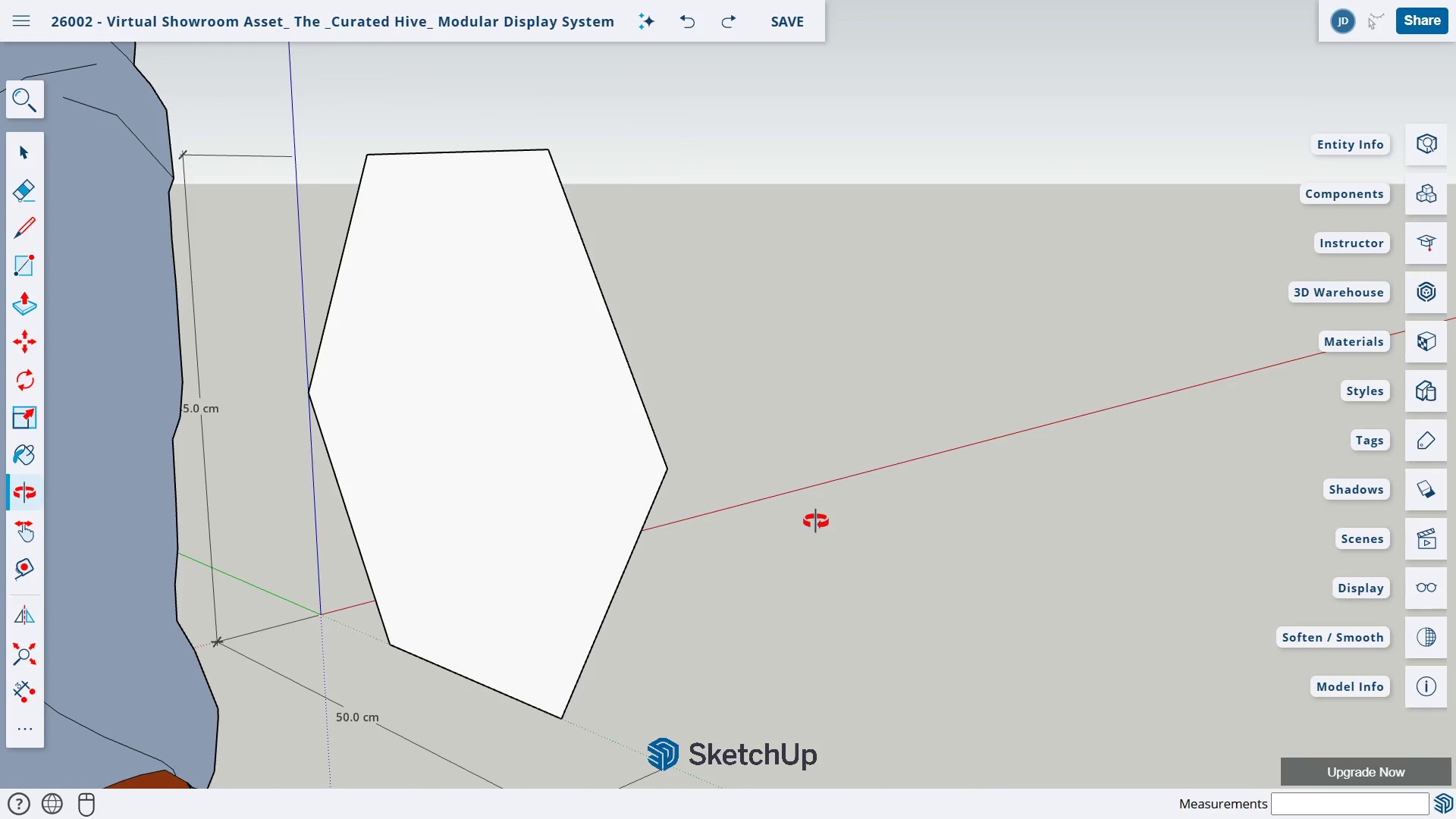 
key(Control+Z)
 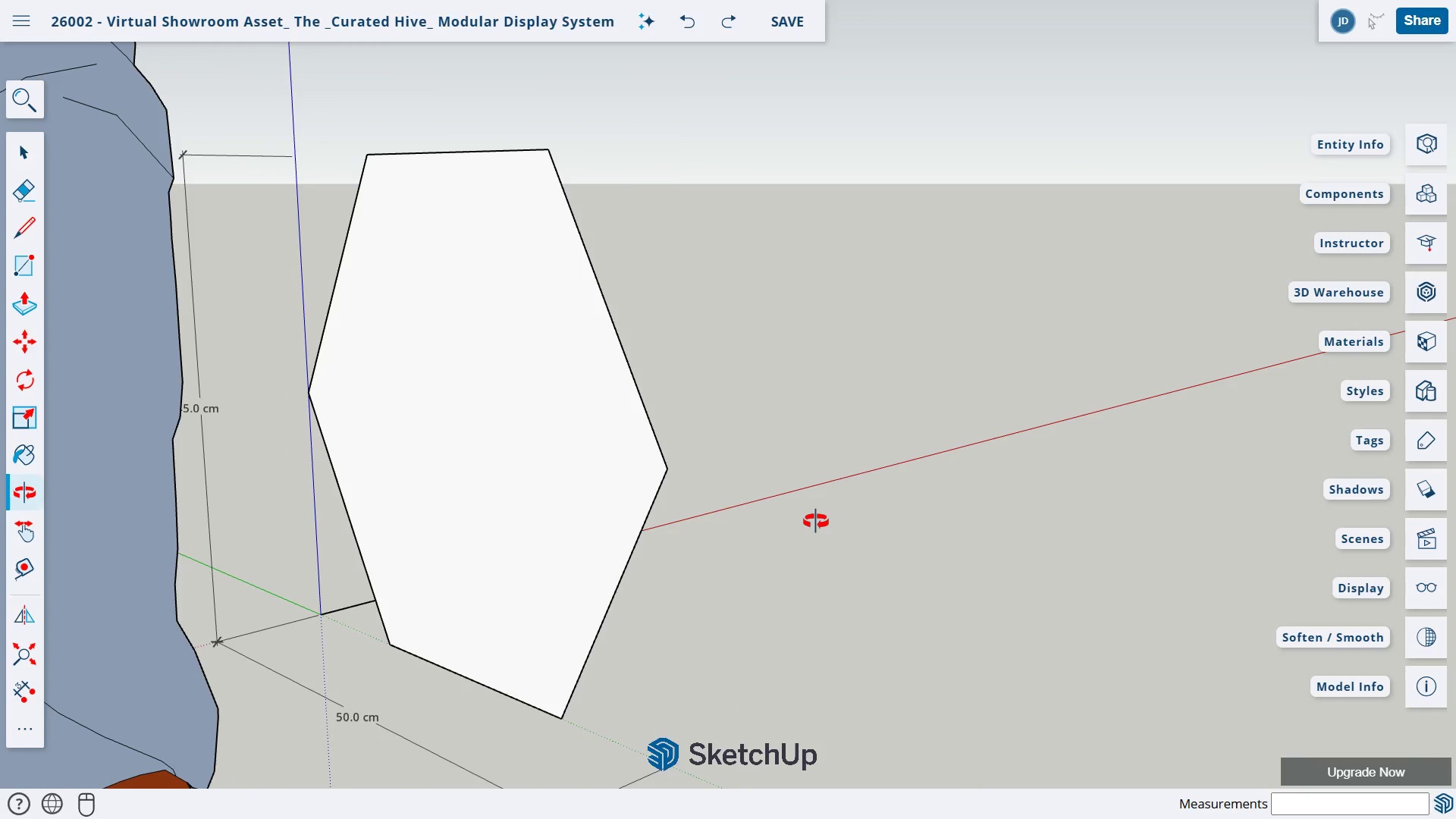 
key(Control+Z)
 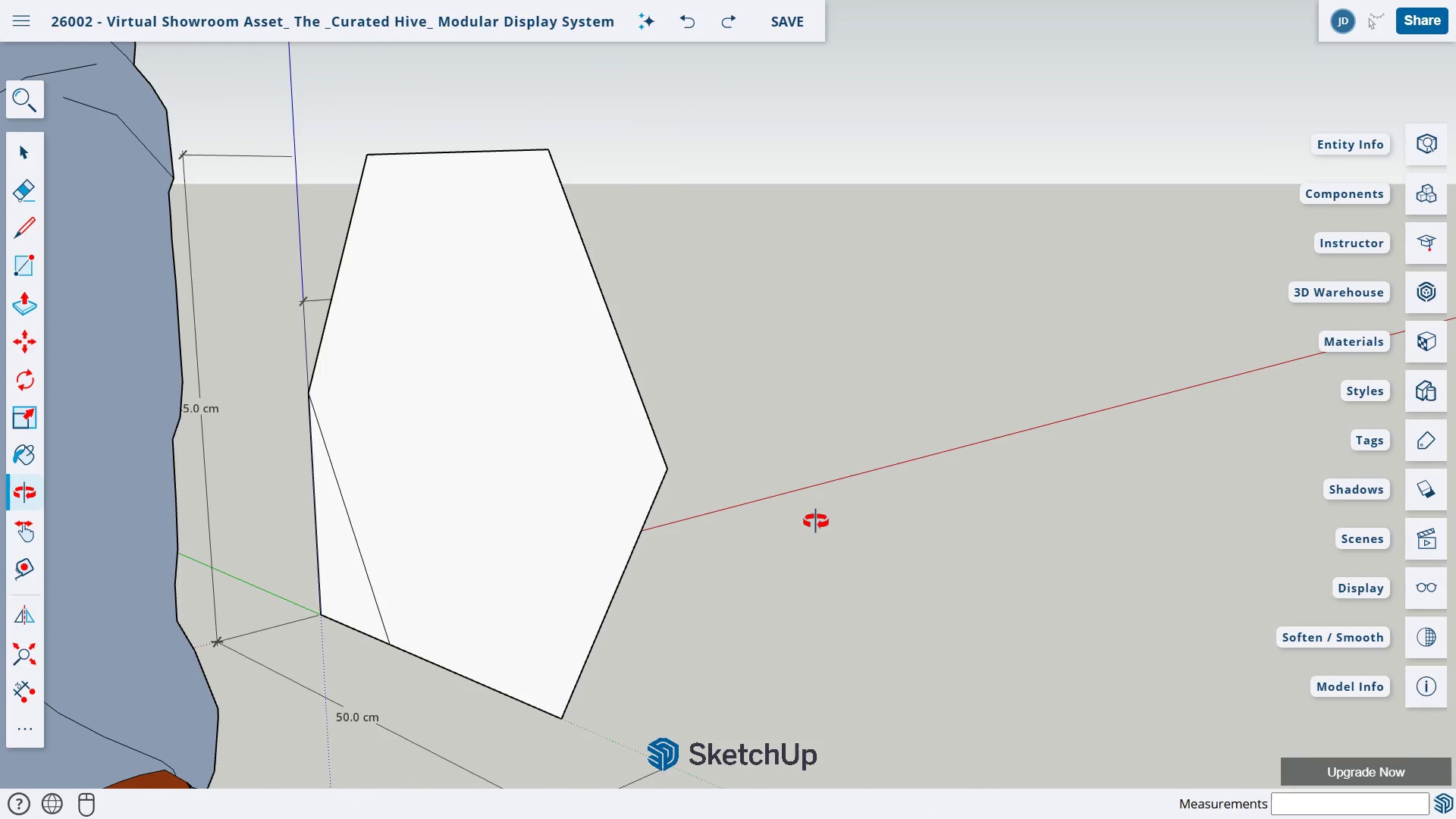 
key(Control+Z)
 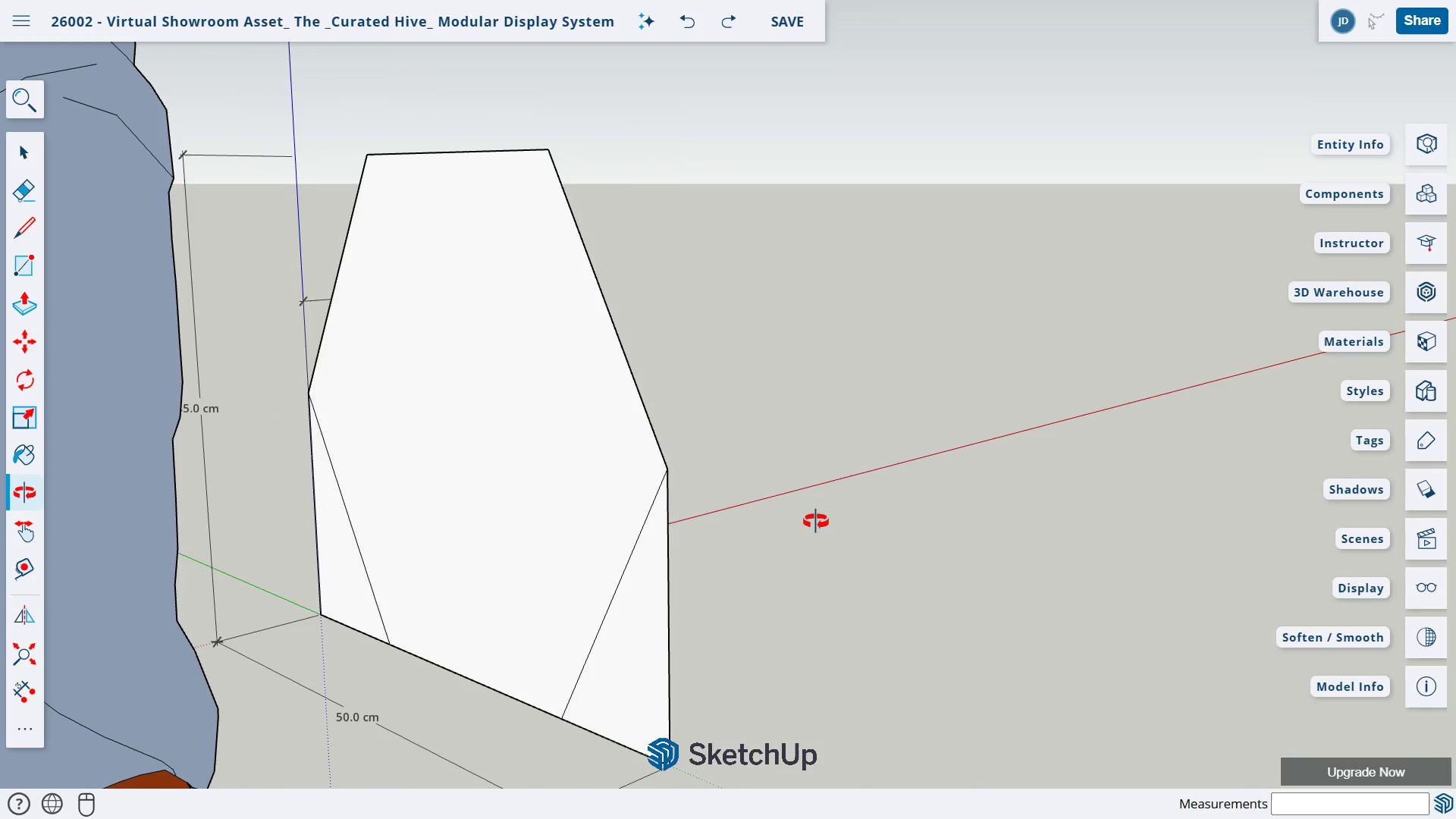 
key(Control+Z)
 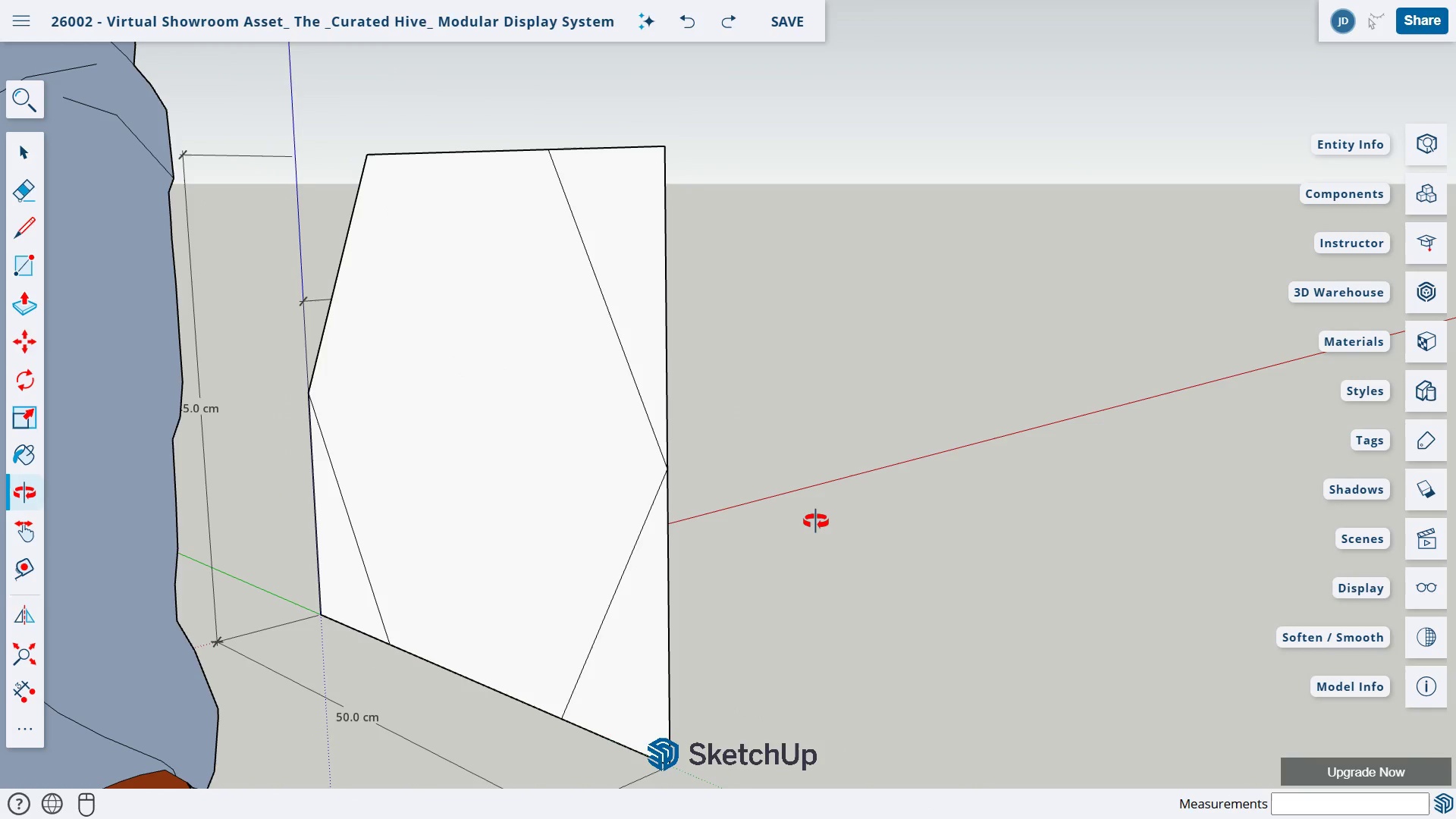 
key(Control+Z)
 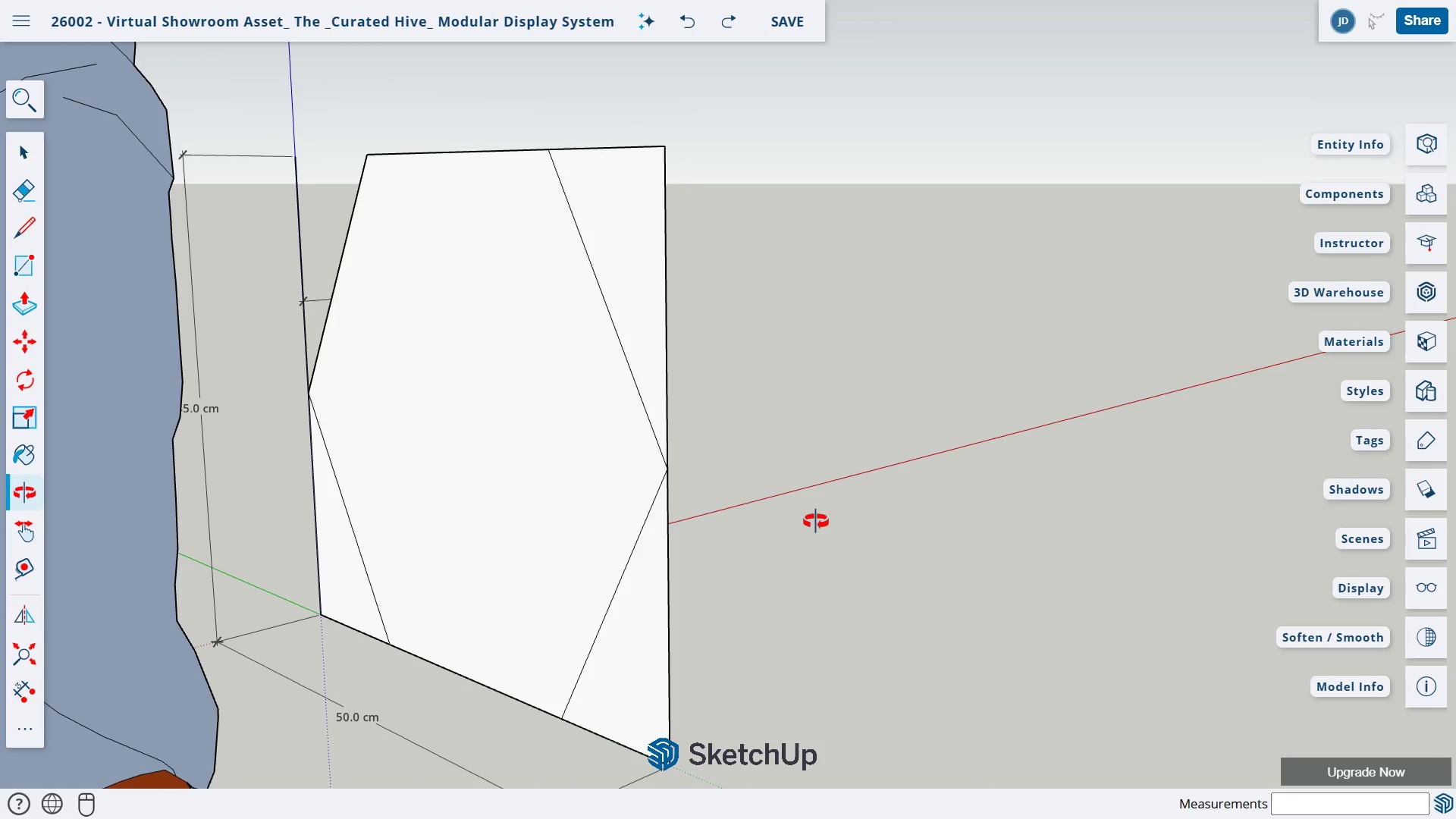 
key(Control+Z)
 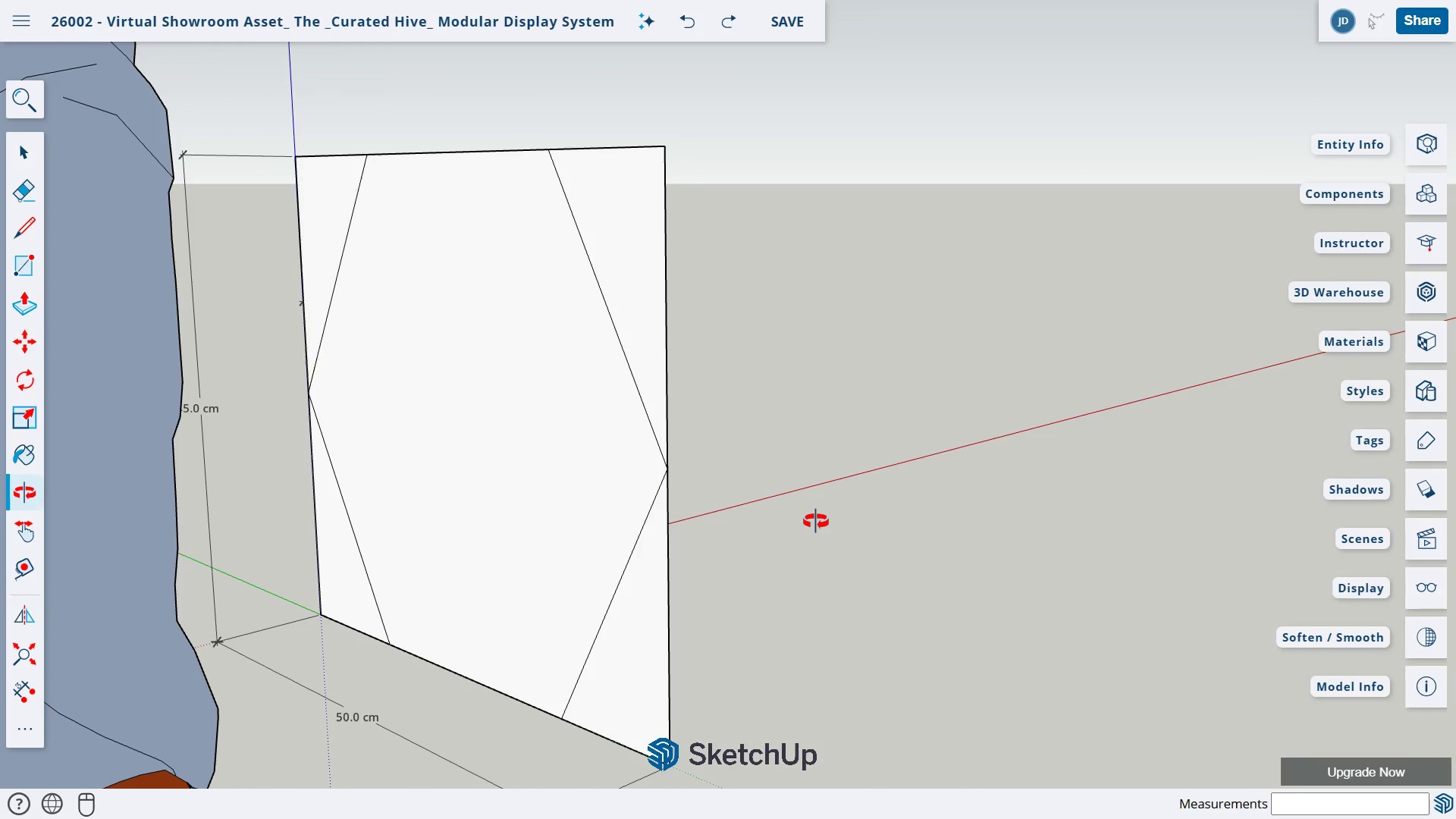 
key(Control+Z)
 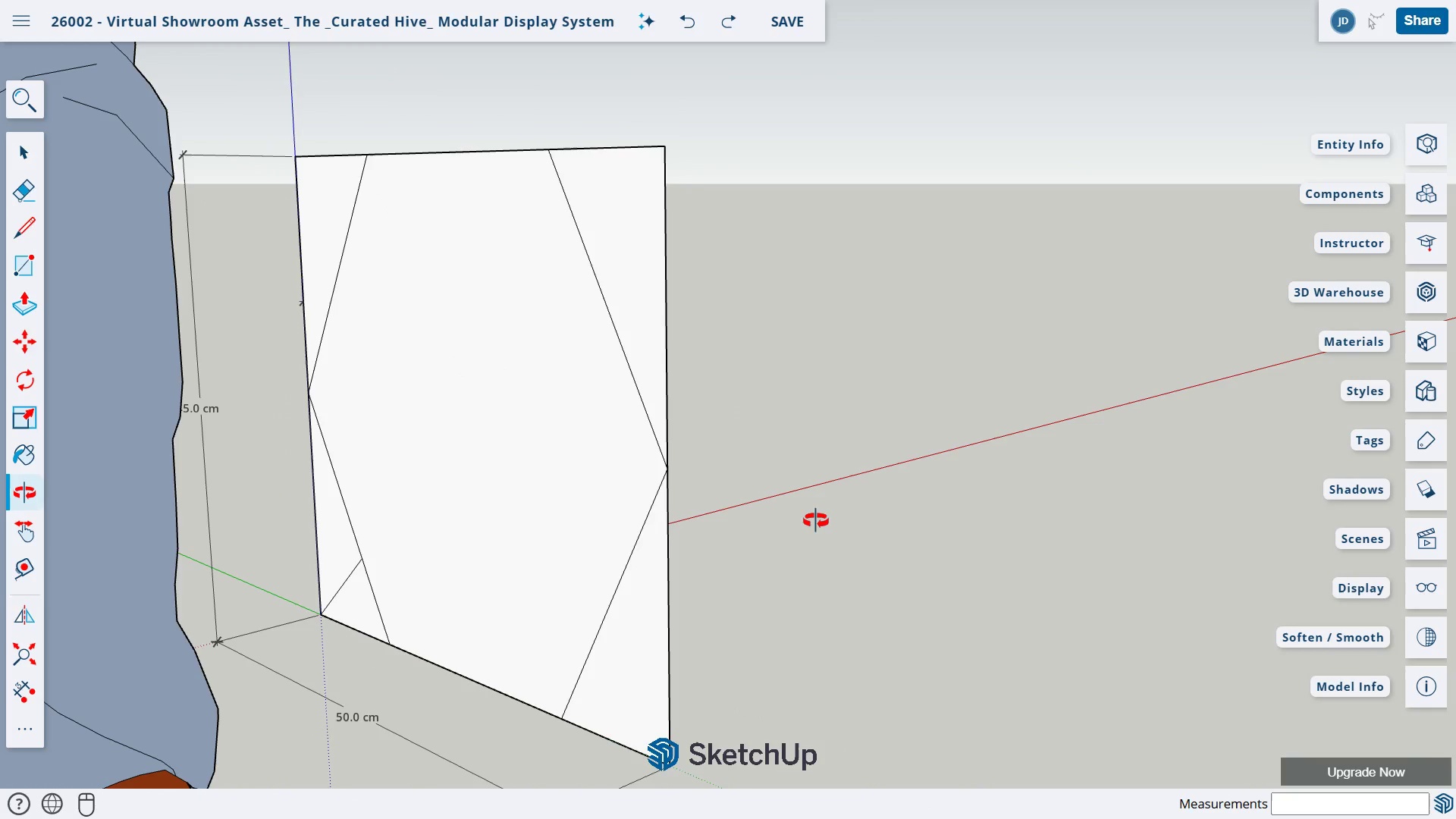 
key(Control+Z)
 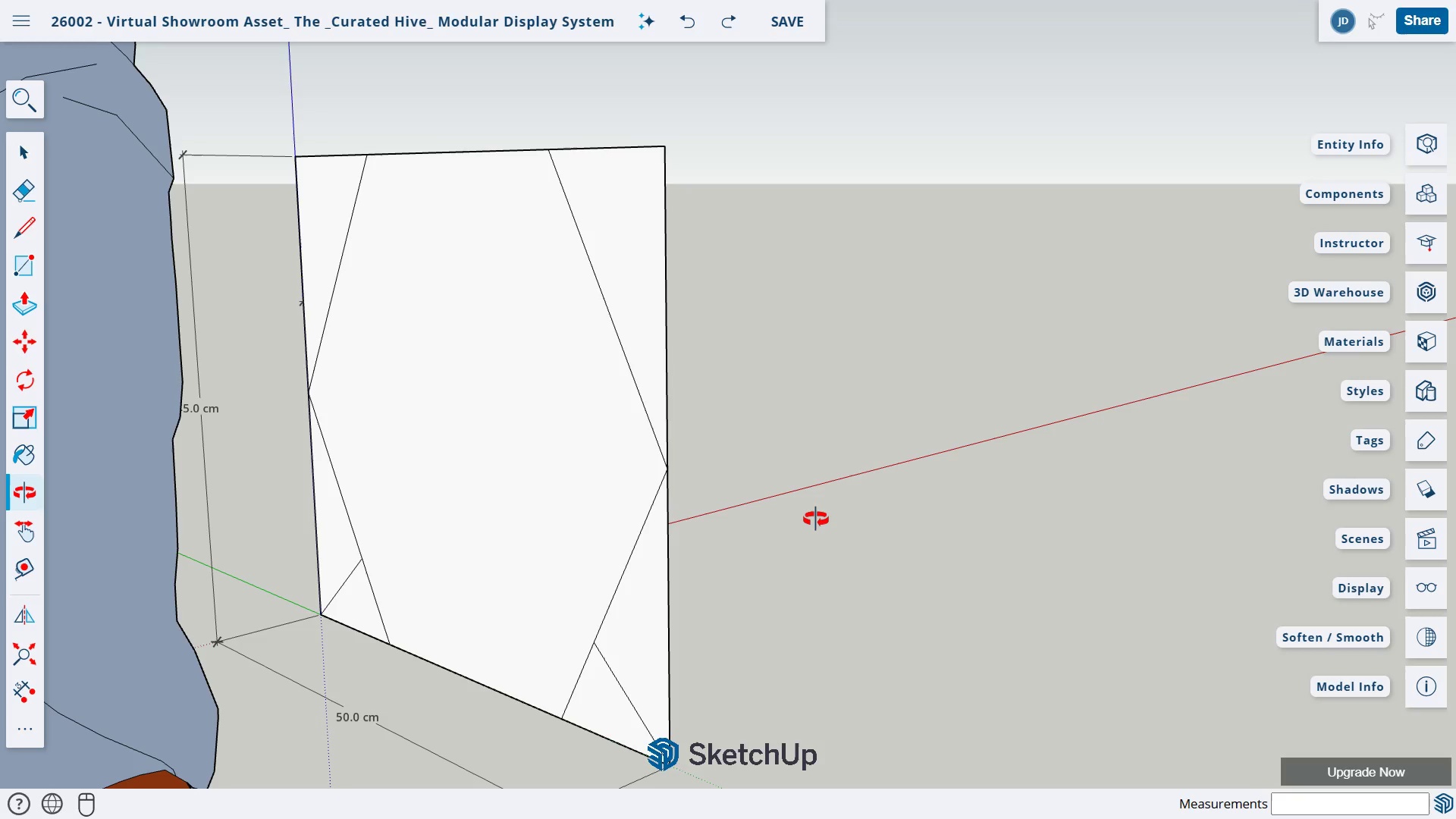 
key(Control+Z)
 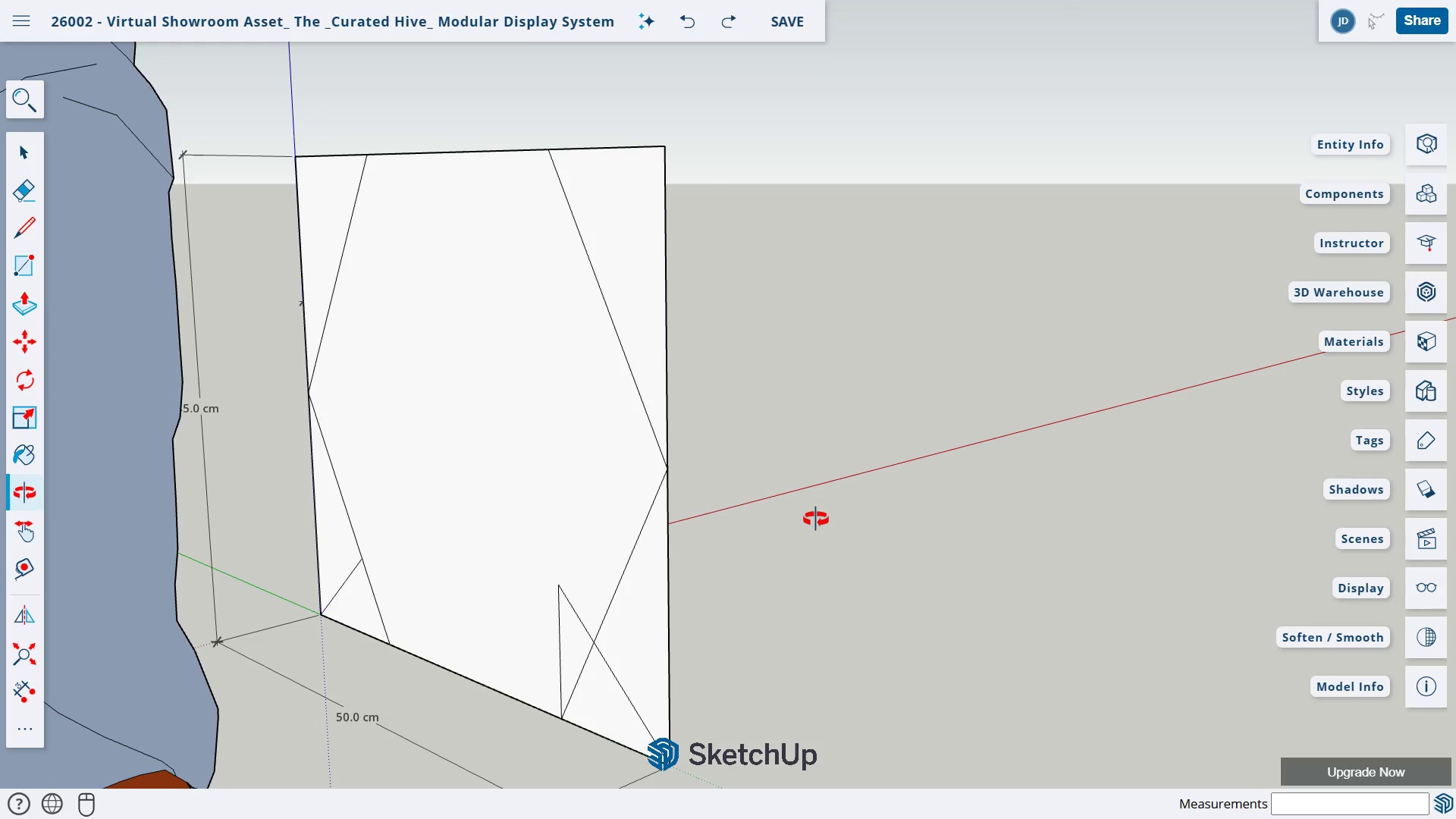 
key(Control+Z)
 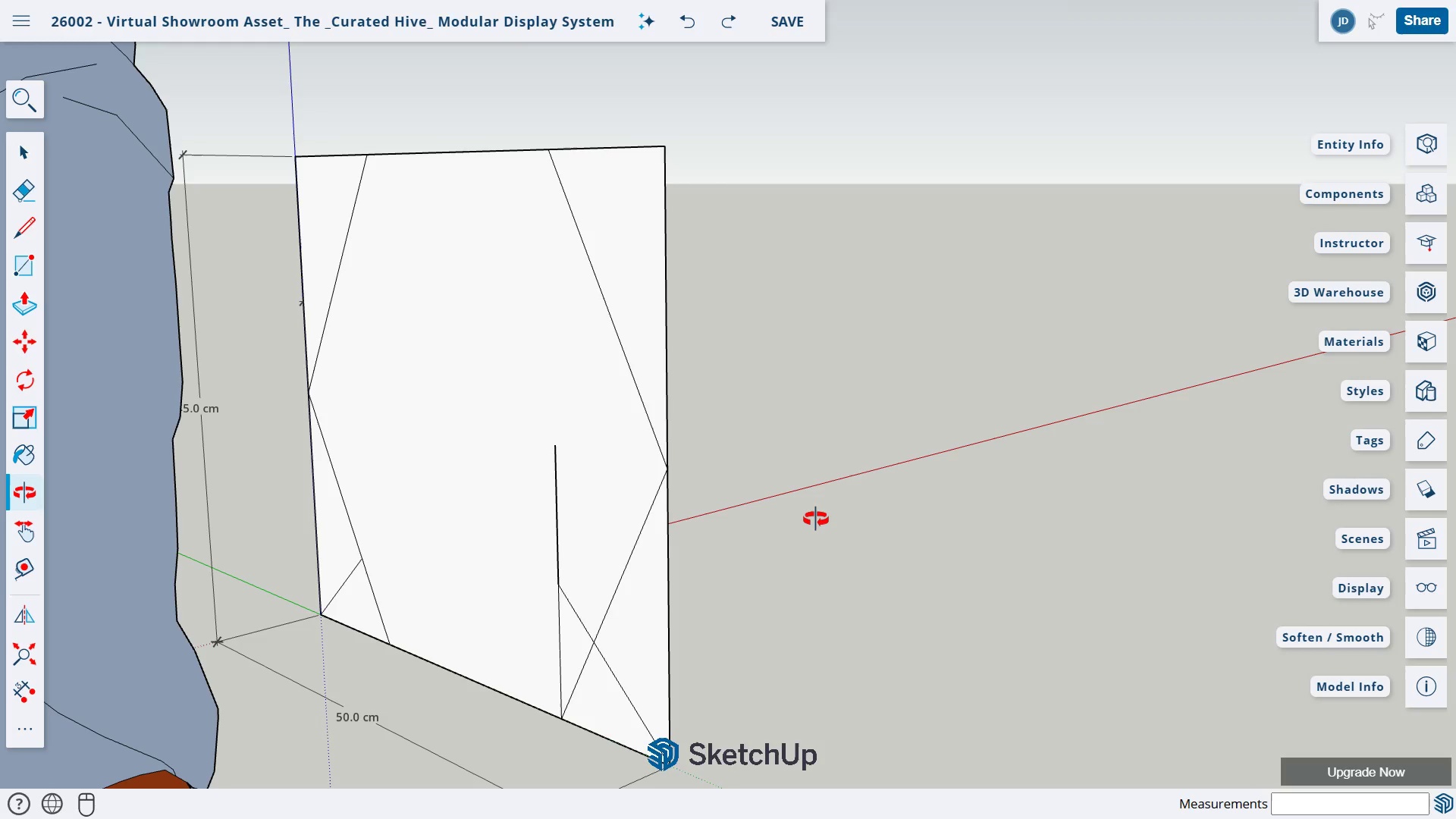 
key(Control+Z)
 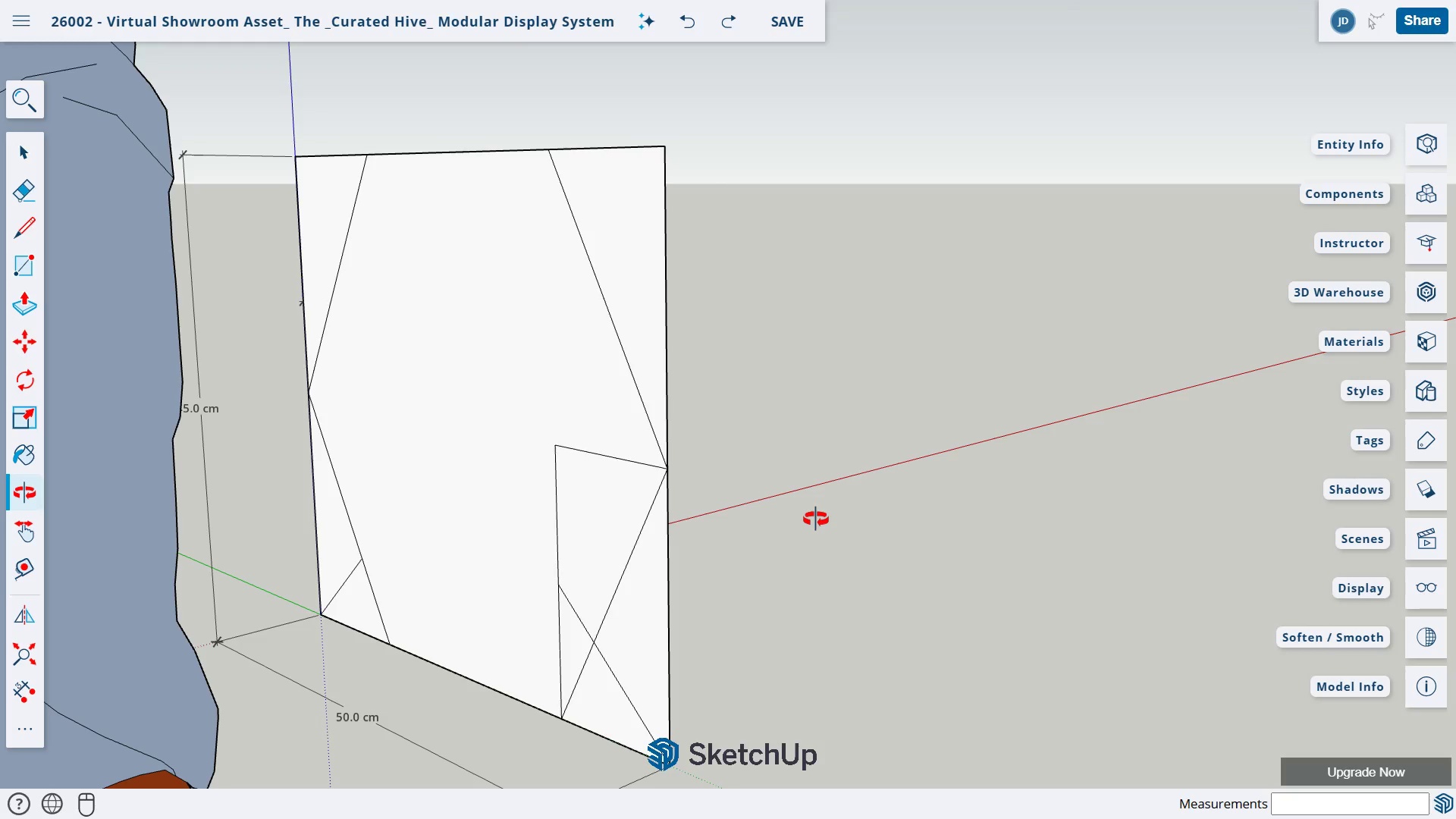 
key(Control+Z)
 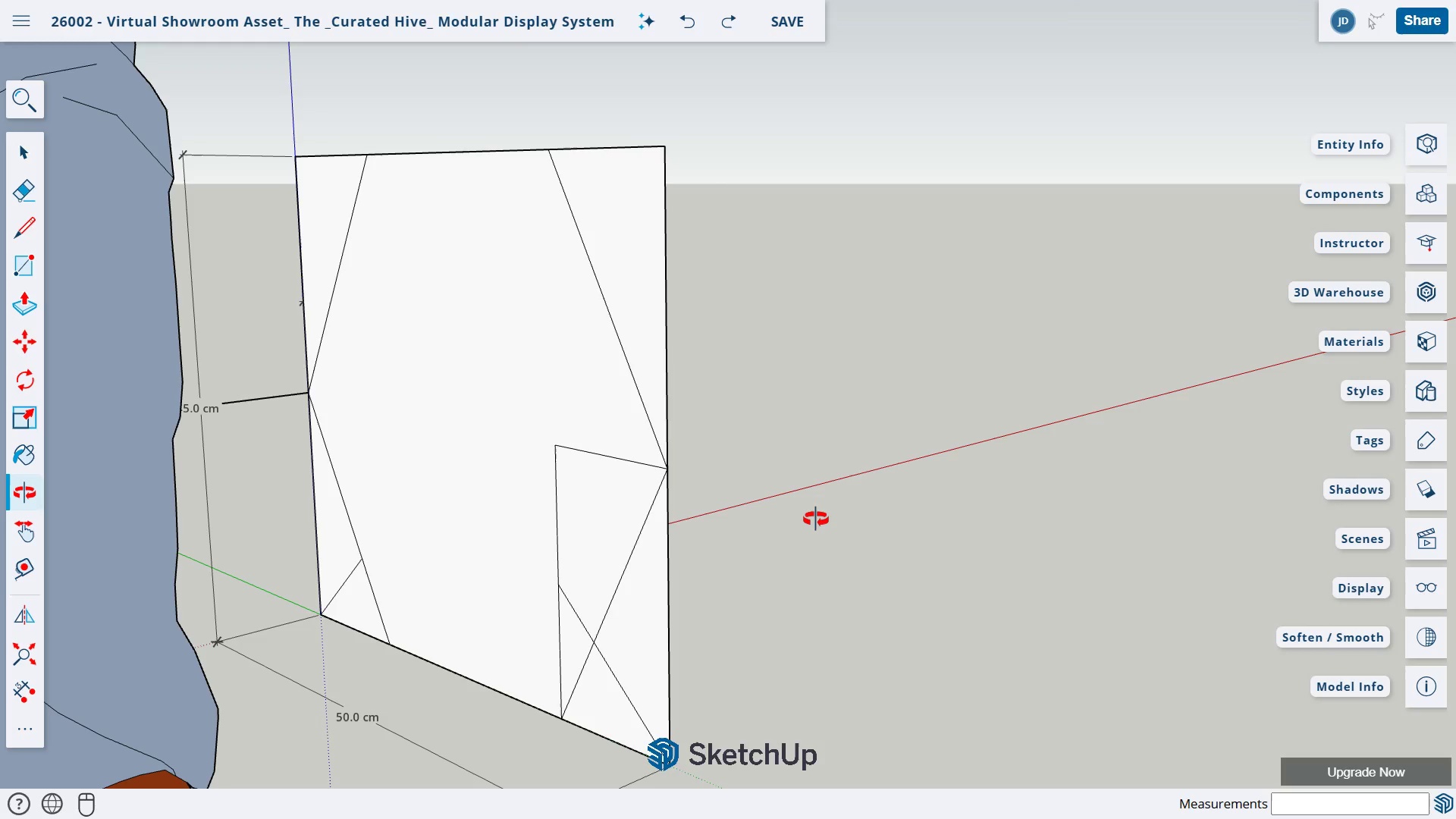 
key(Control+Z)
 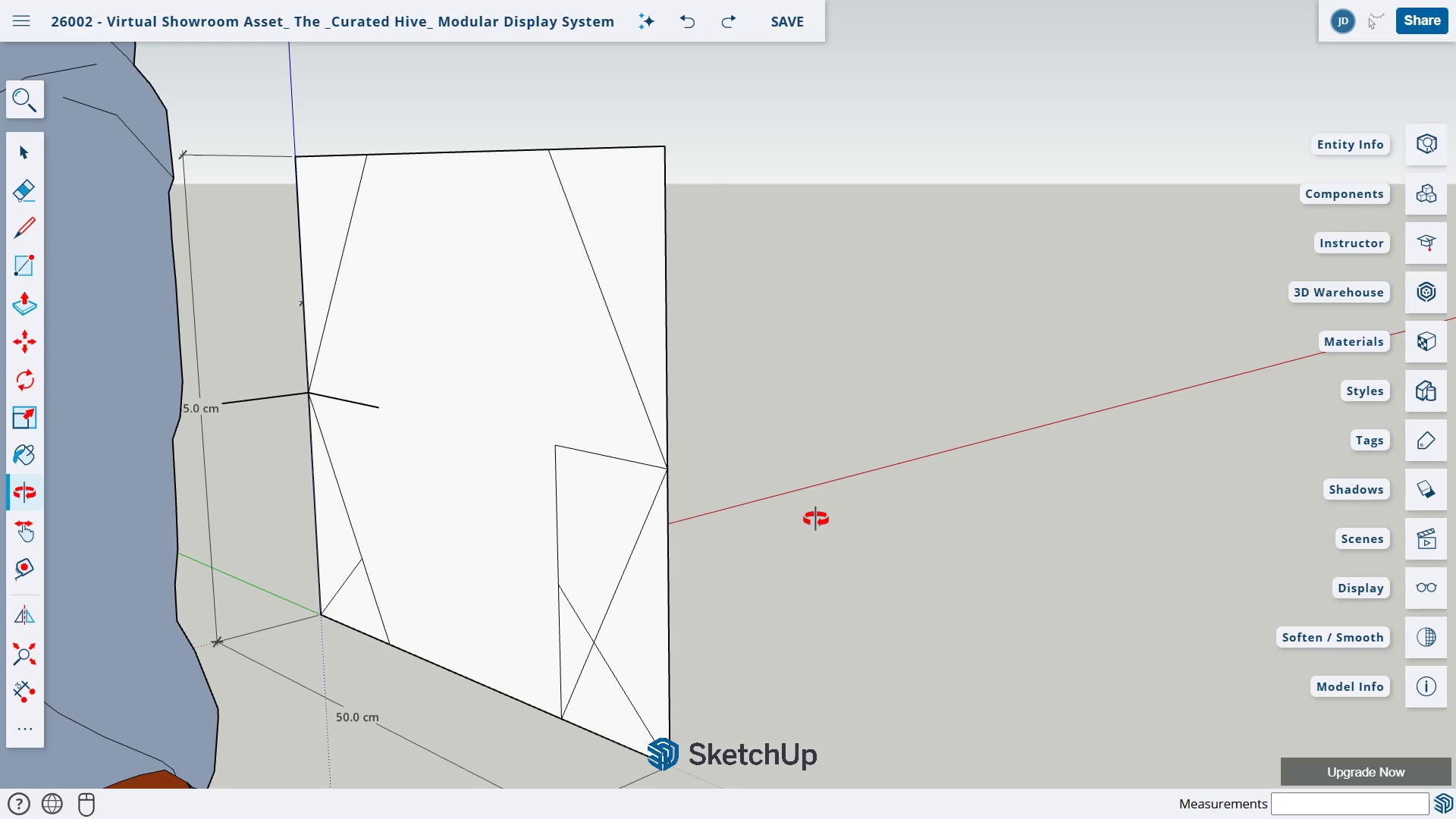 
key(Control+Z)
 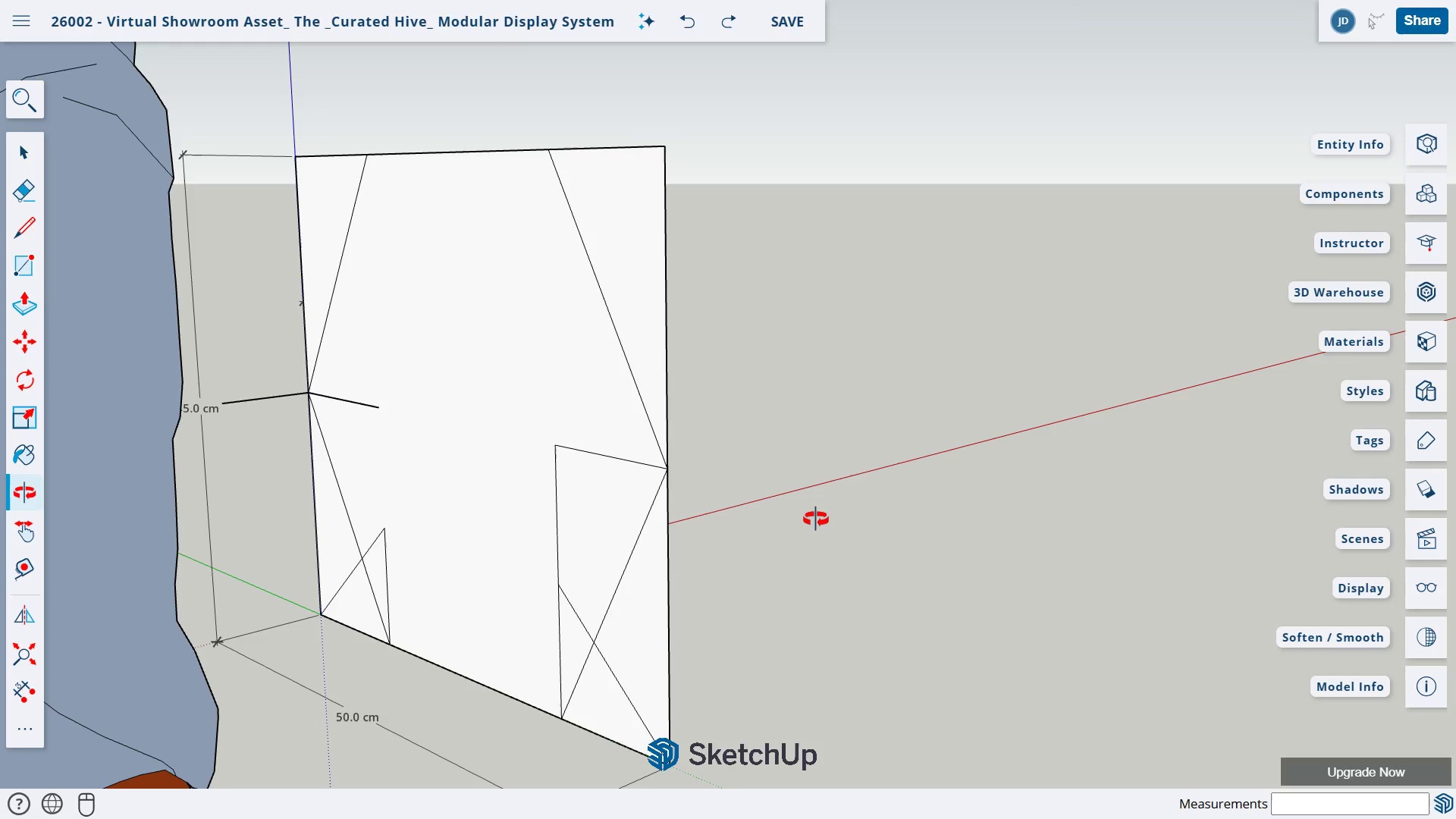 
key(Control+Z)
 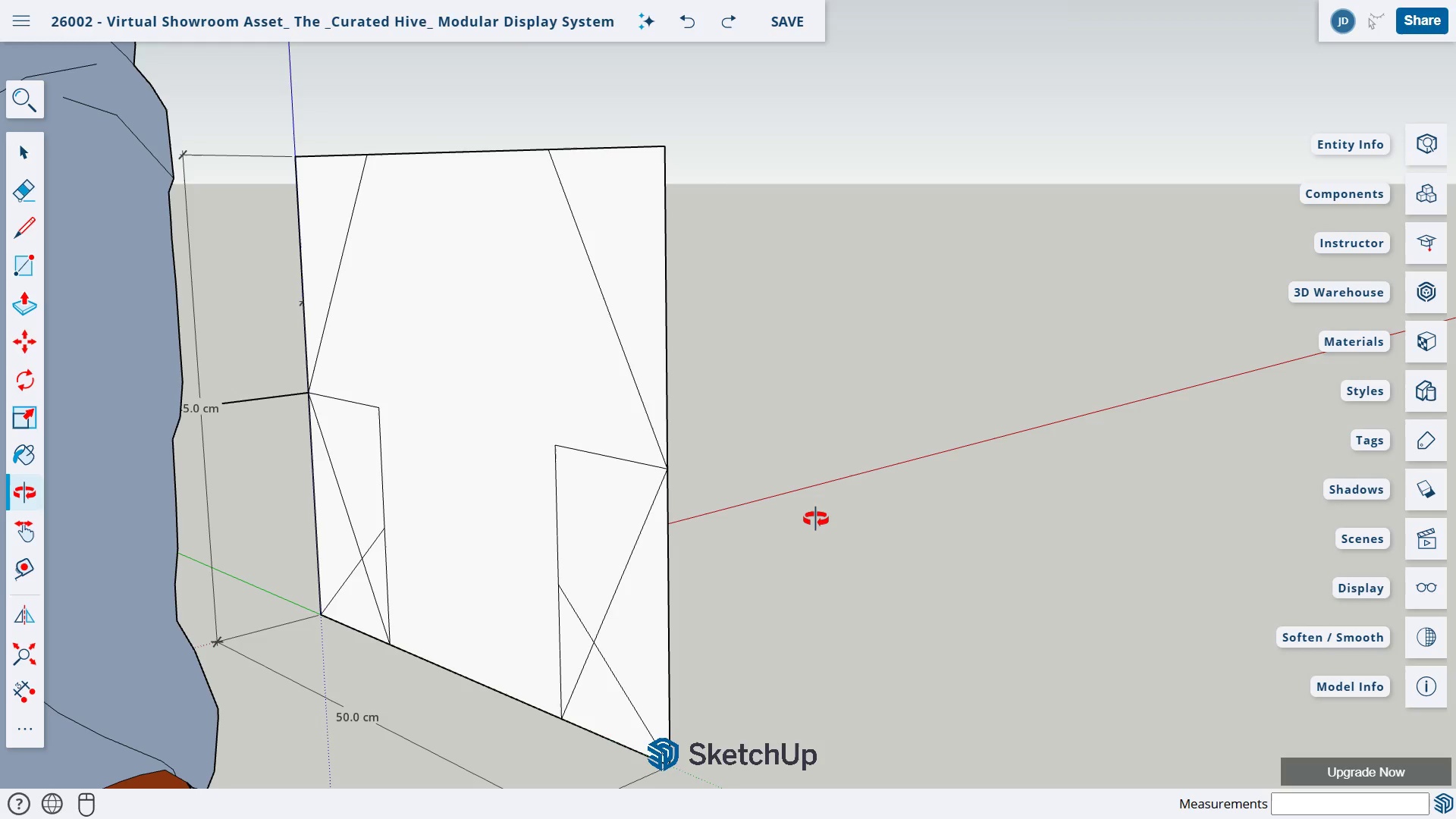 
key(Control+Z)
 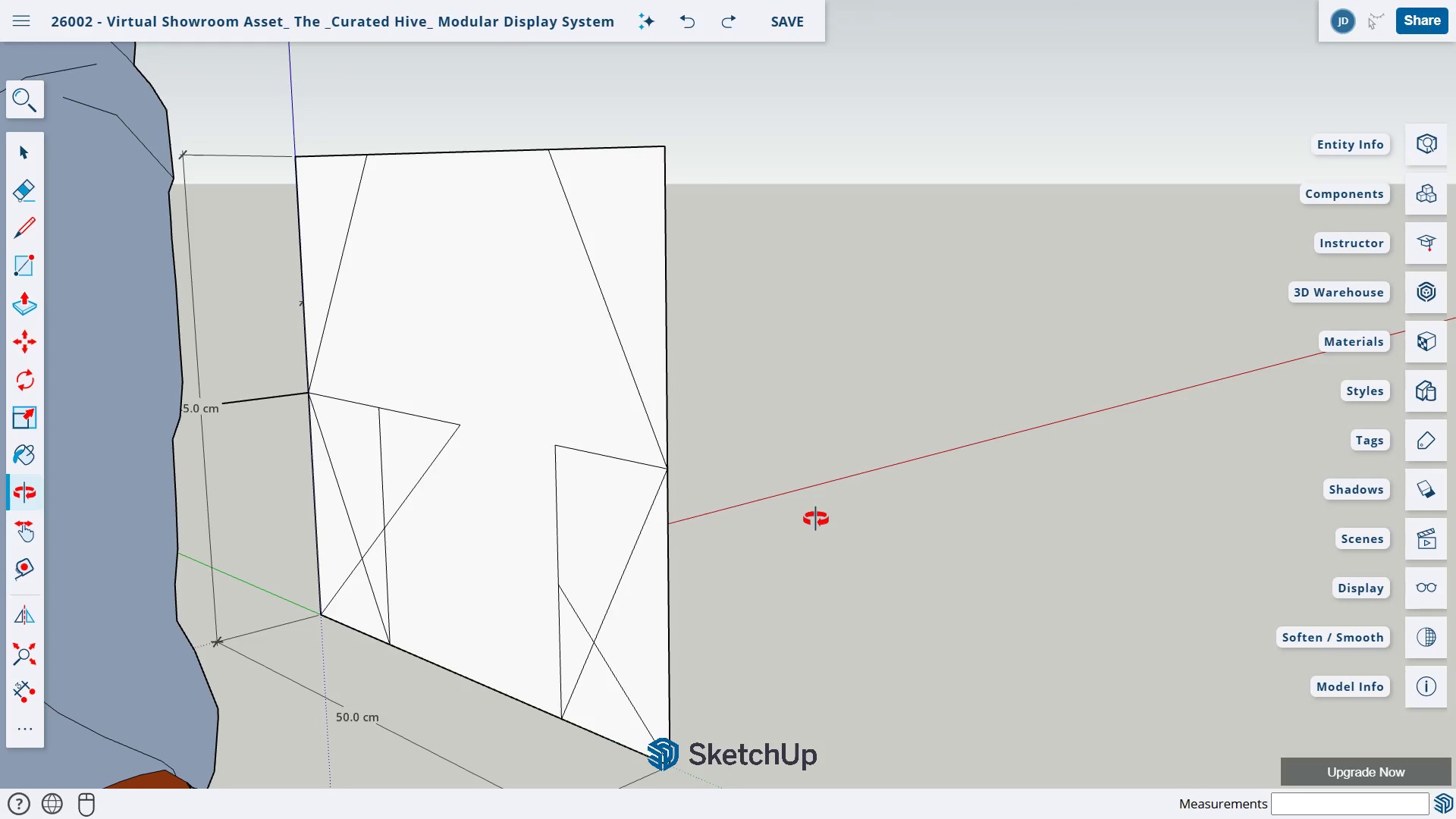 
key(Control+Z)
 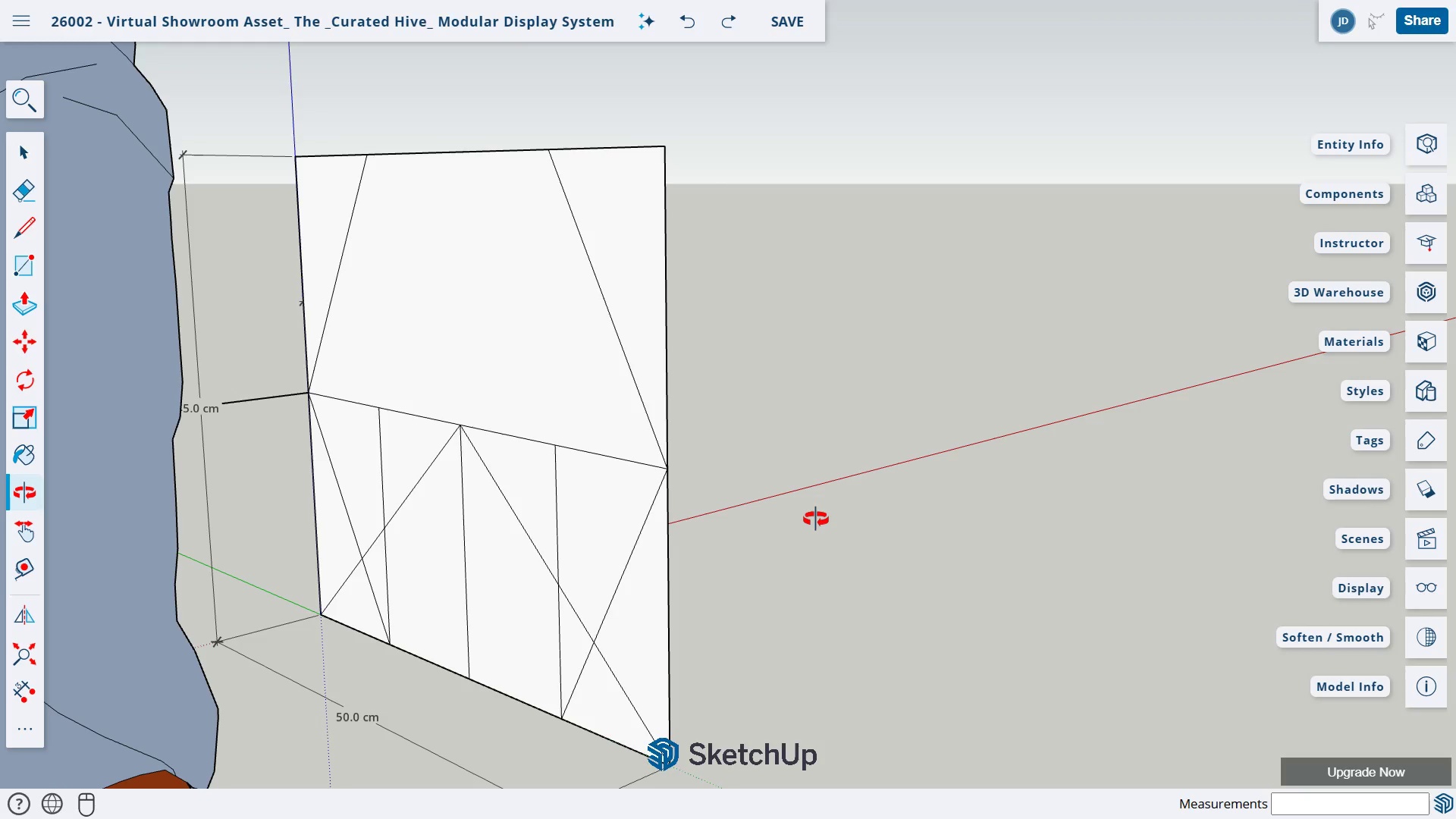 
key(Control+Z)
 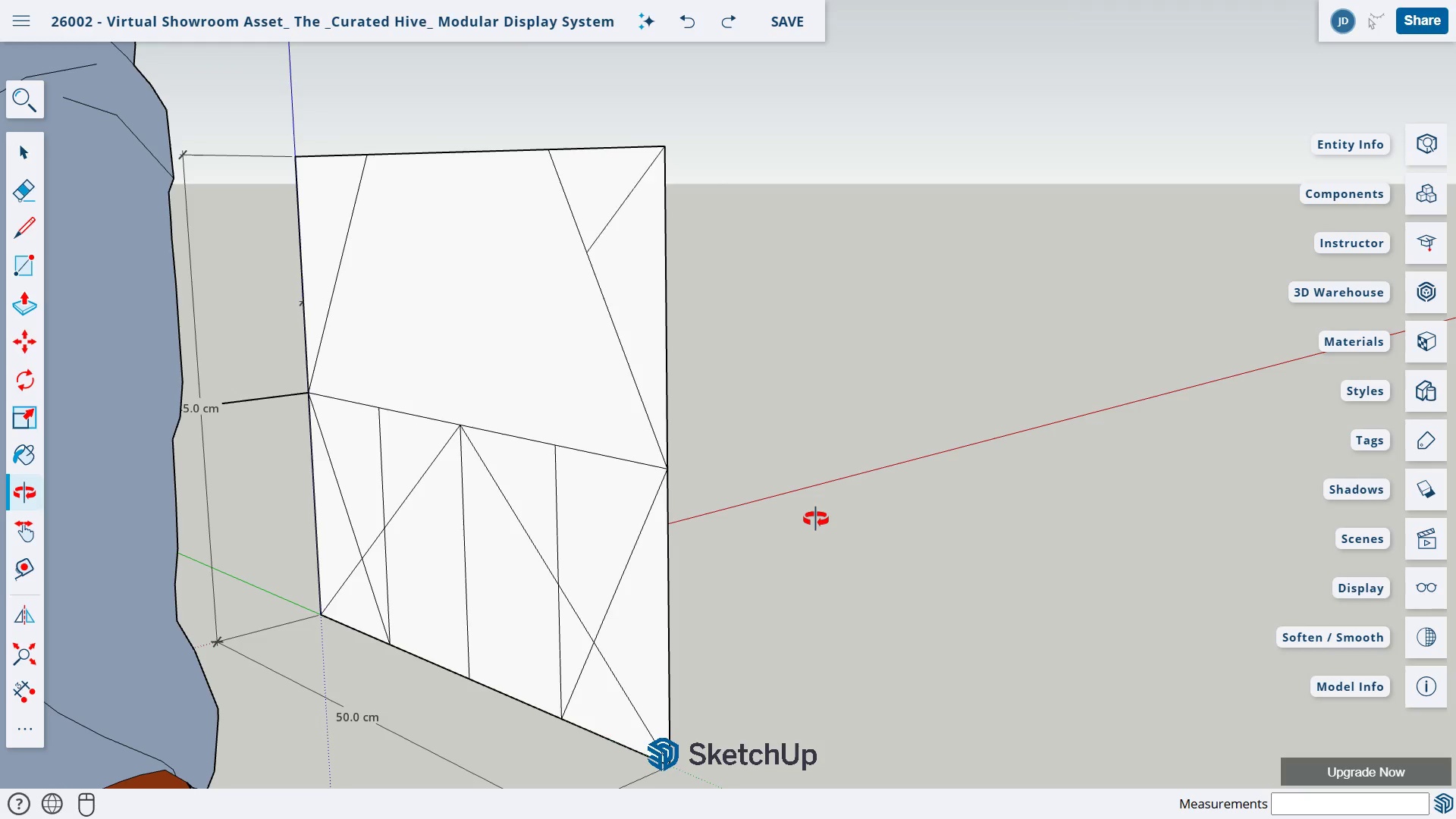 
key(Control+Z)
 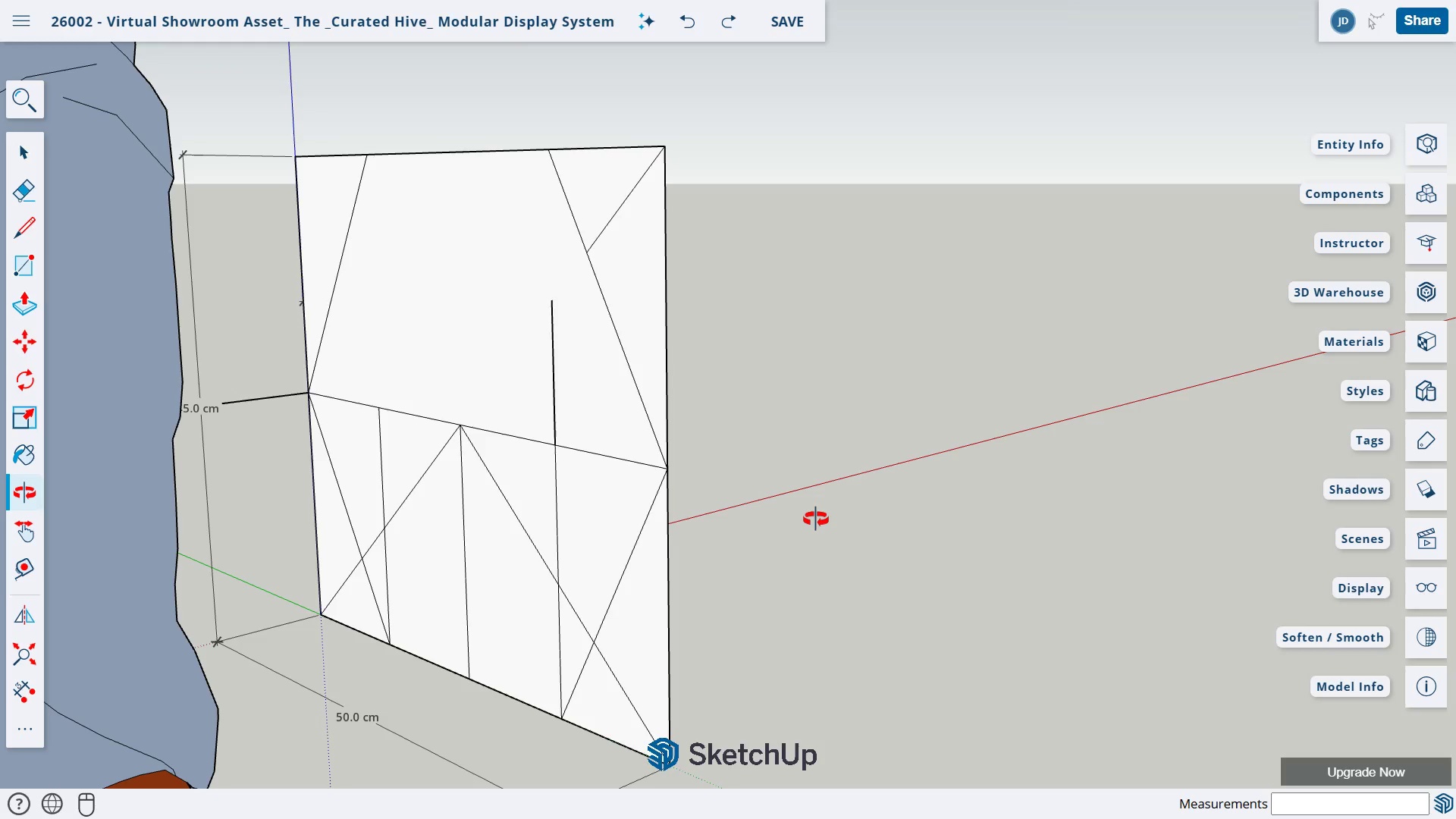 
key(Control+Z)
 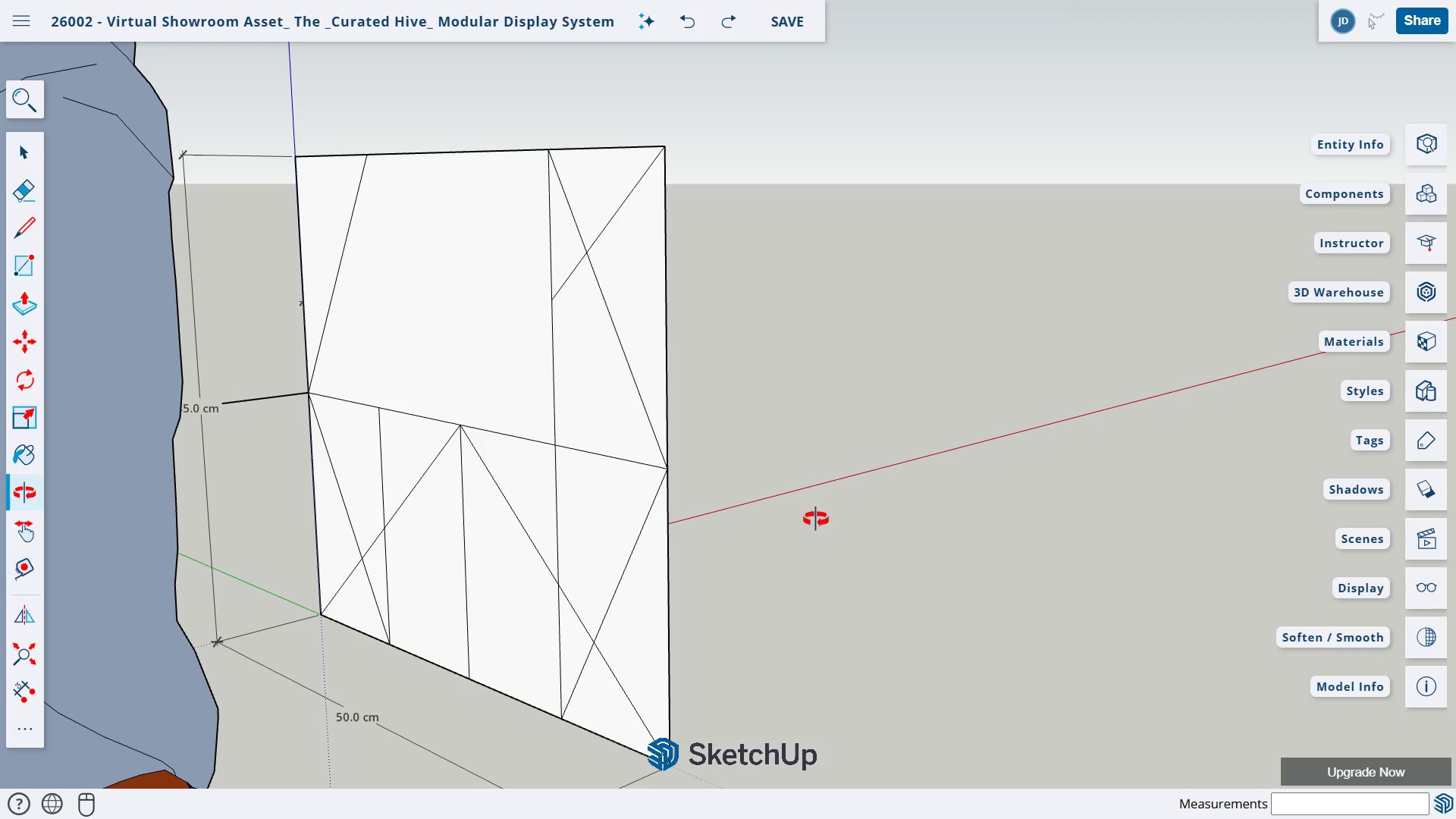 
key(Control+Z)
 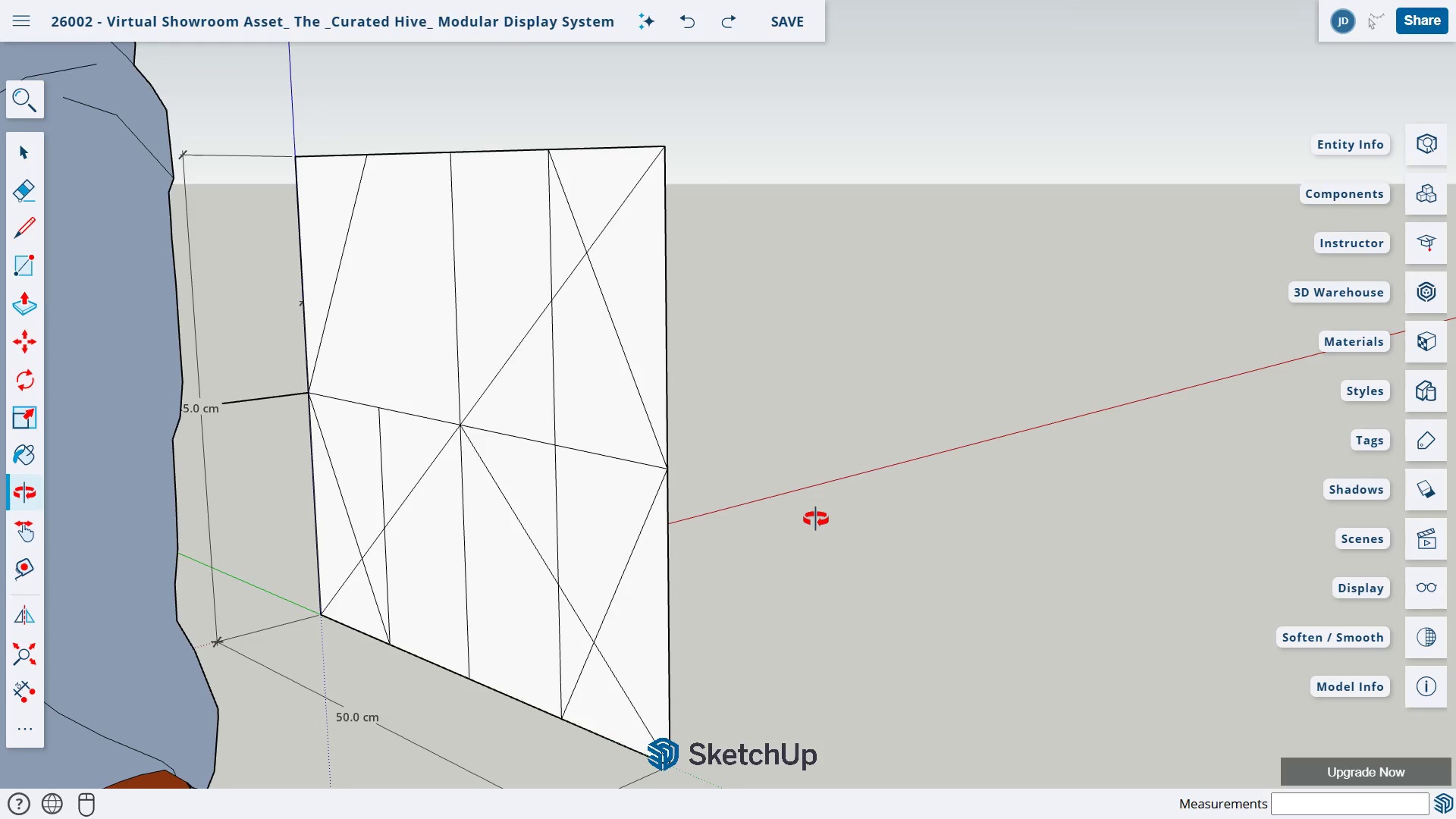 
key(Control+Z)
 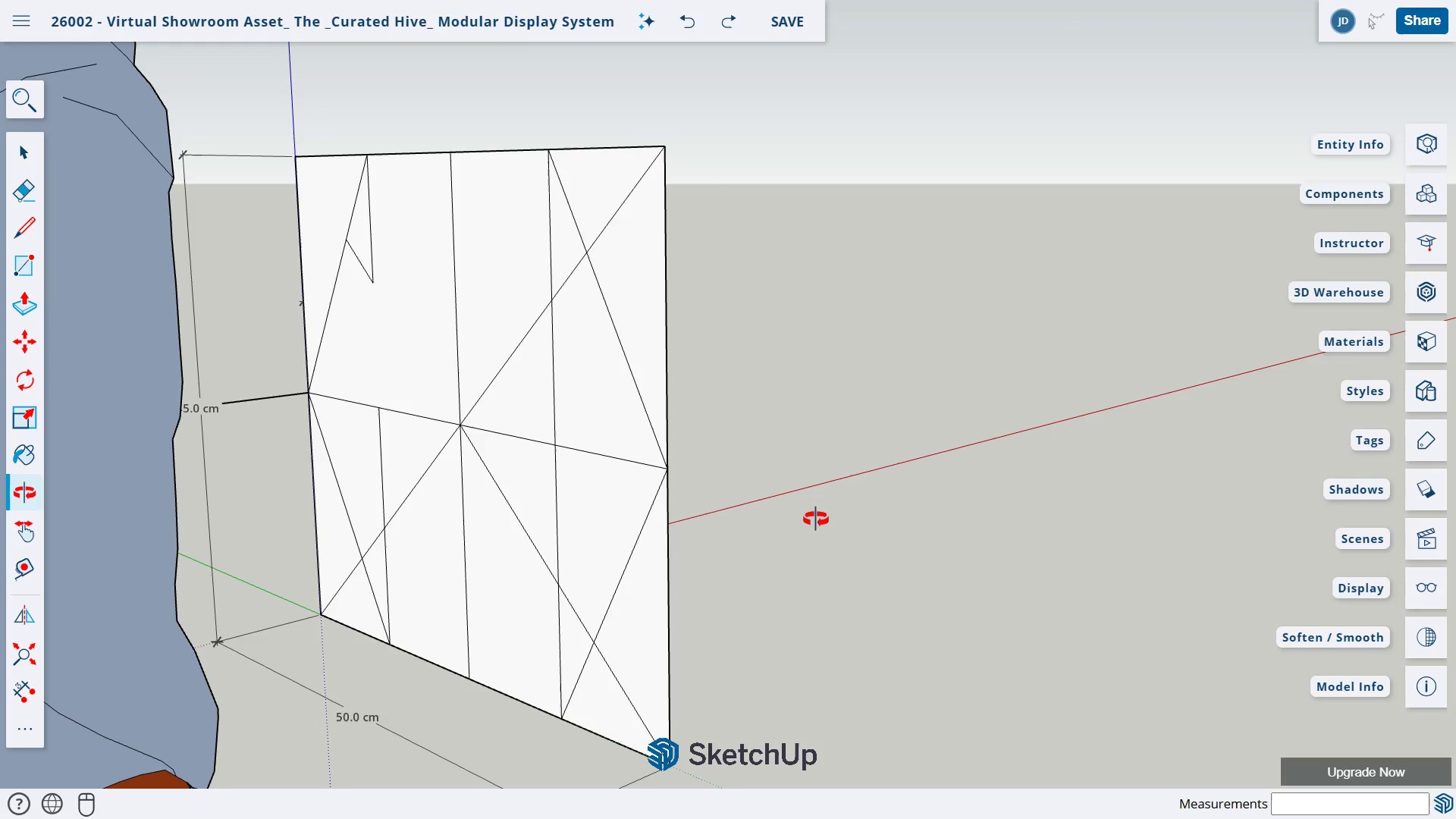 
key(Control+Z)
 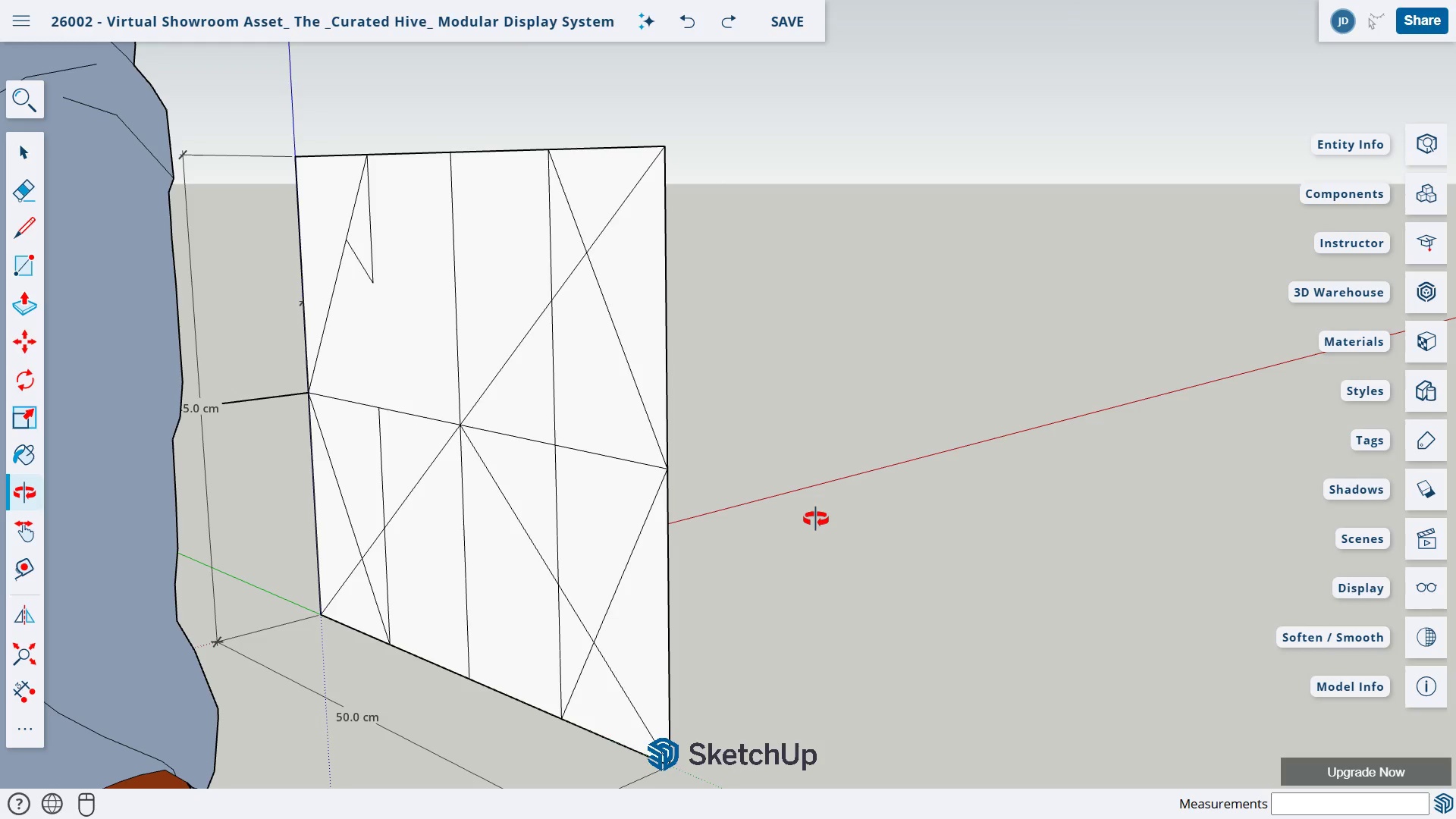 
key(Control+Z)
 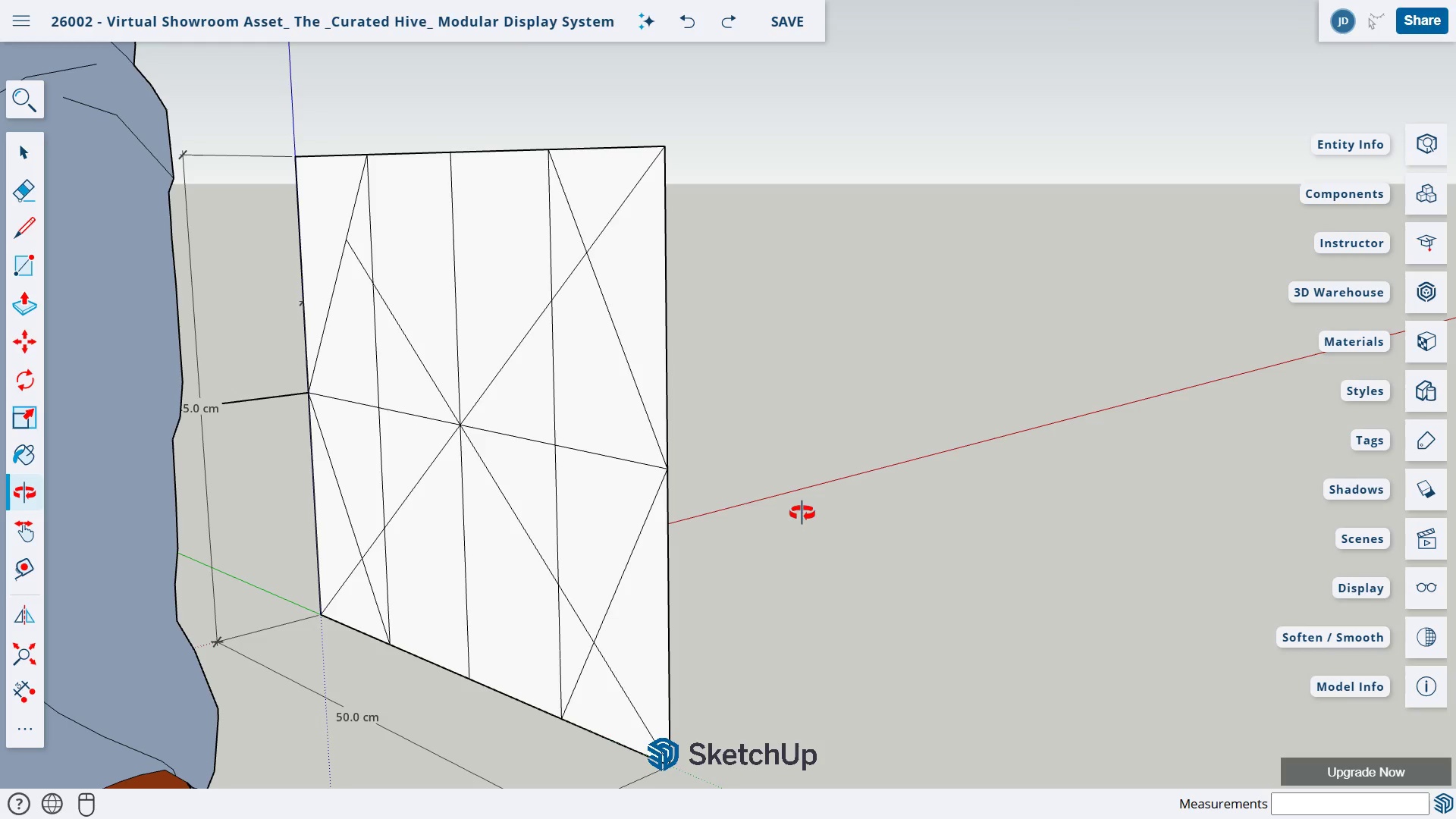 
wait(7.41)
 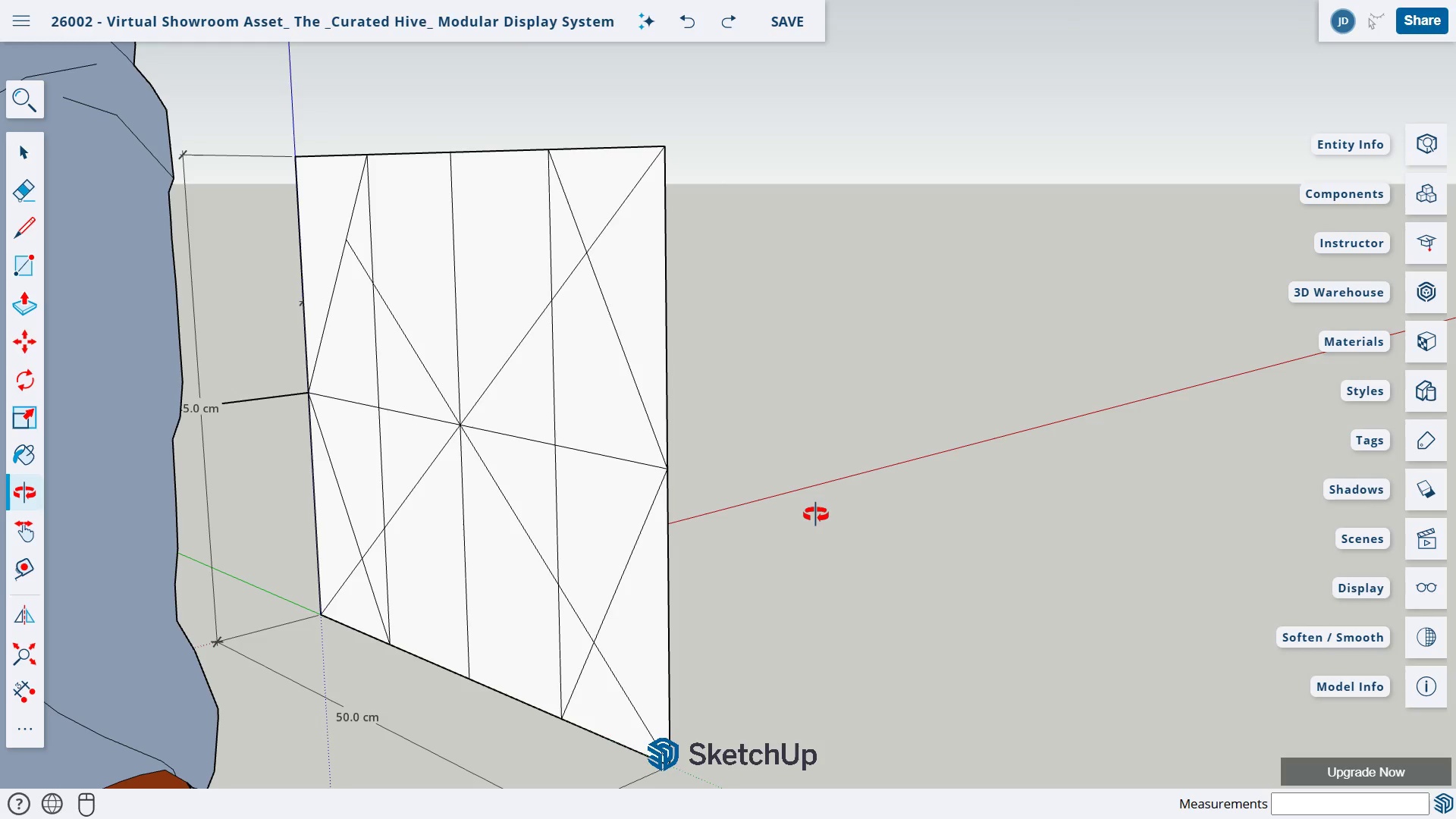 
key(Control+Z)
 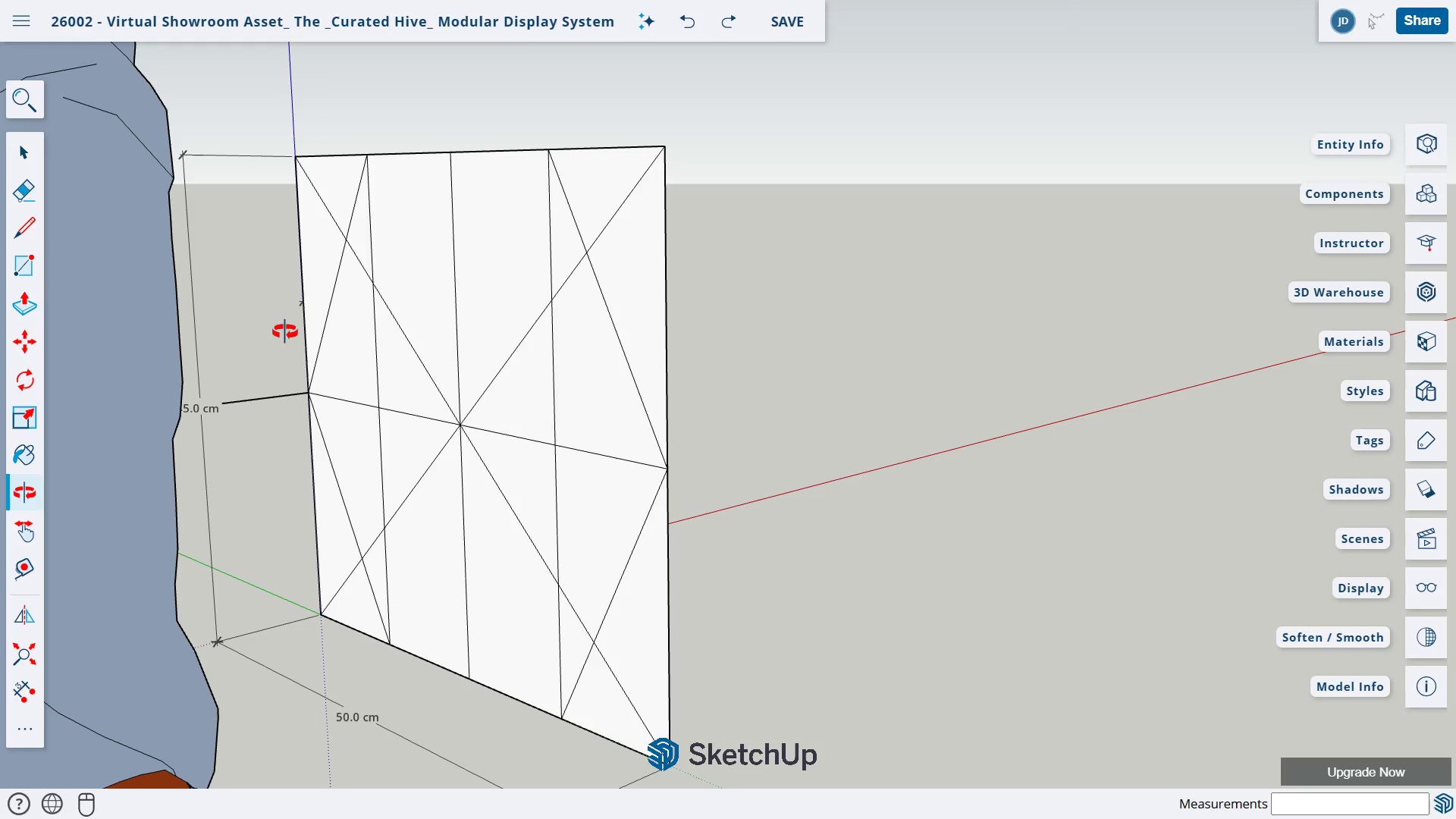 
key(Control+ControlLeft)
 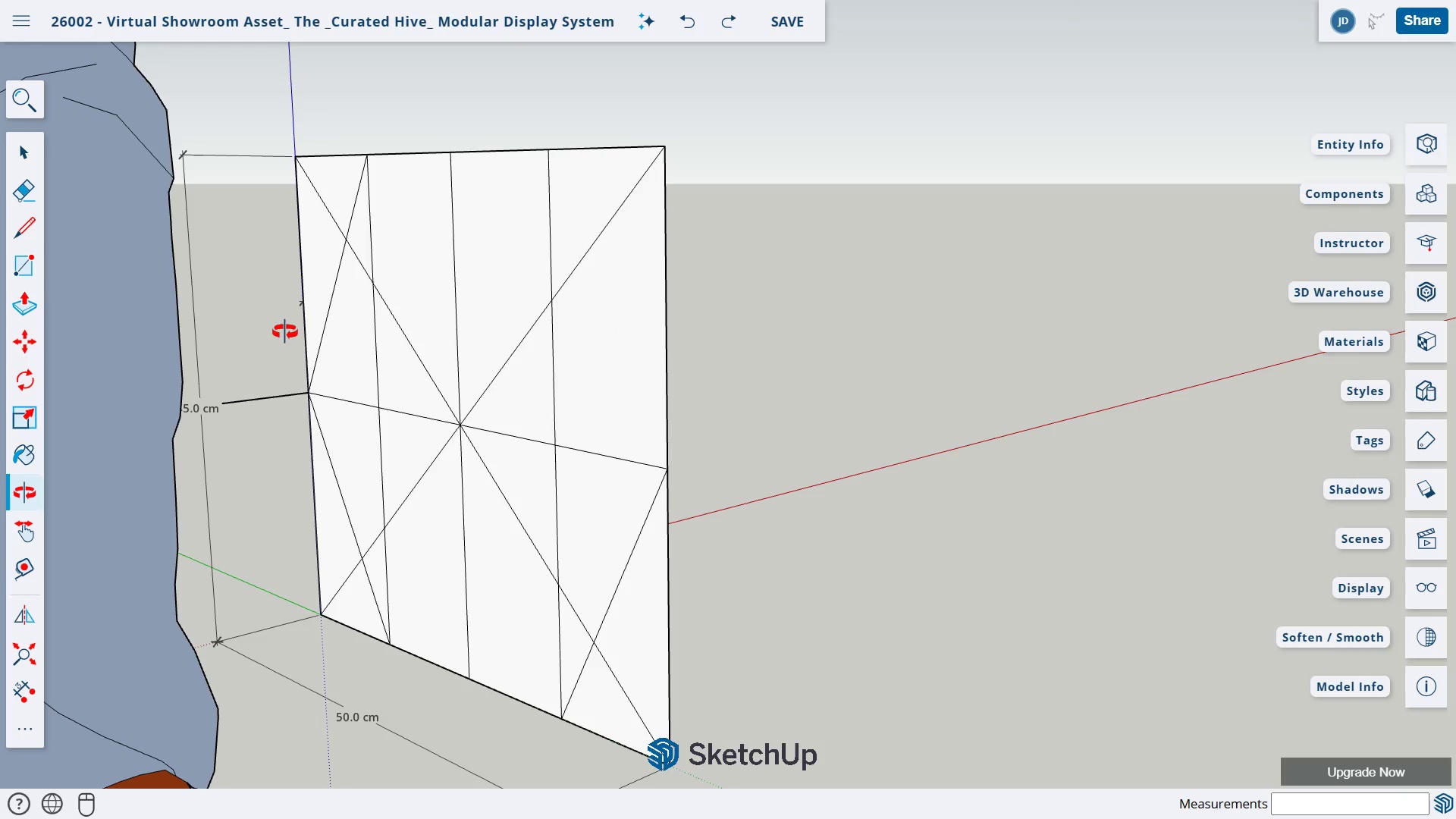 
key(Control+Z)
 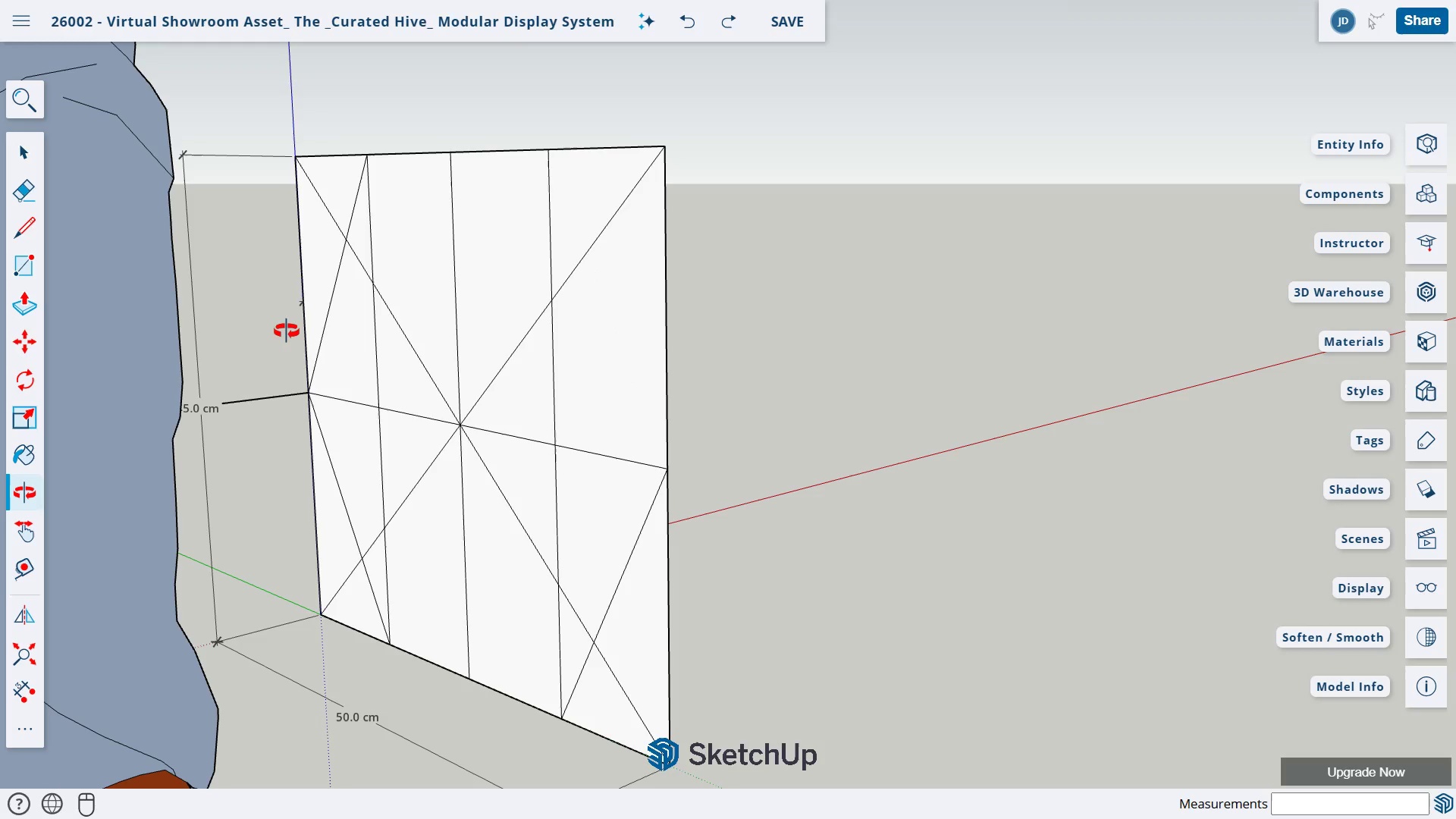 
key(Control+Y)
 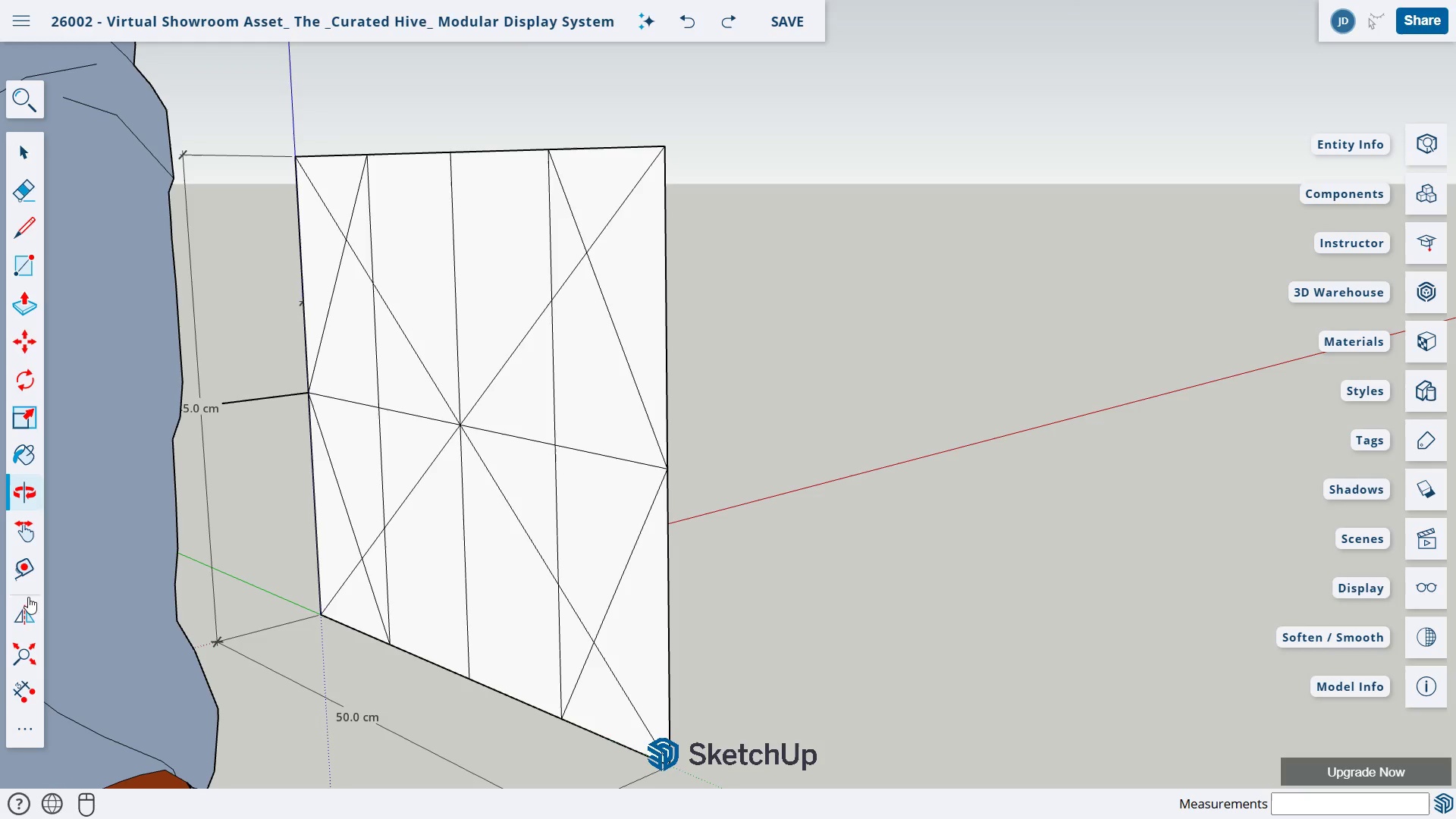 
mouse_move([17, 689])
 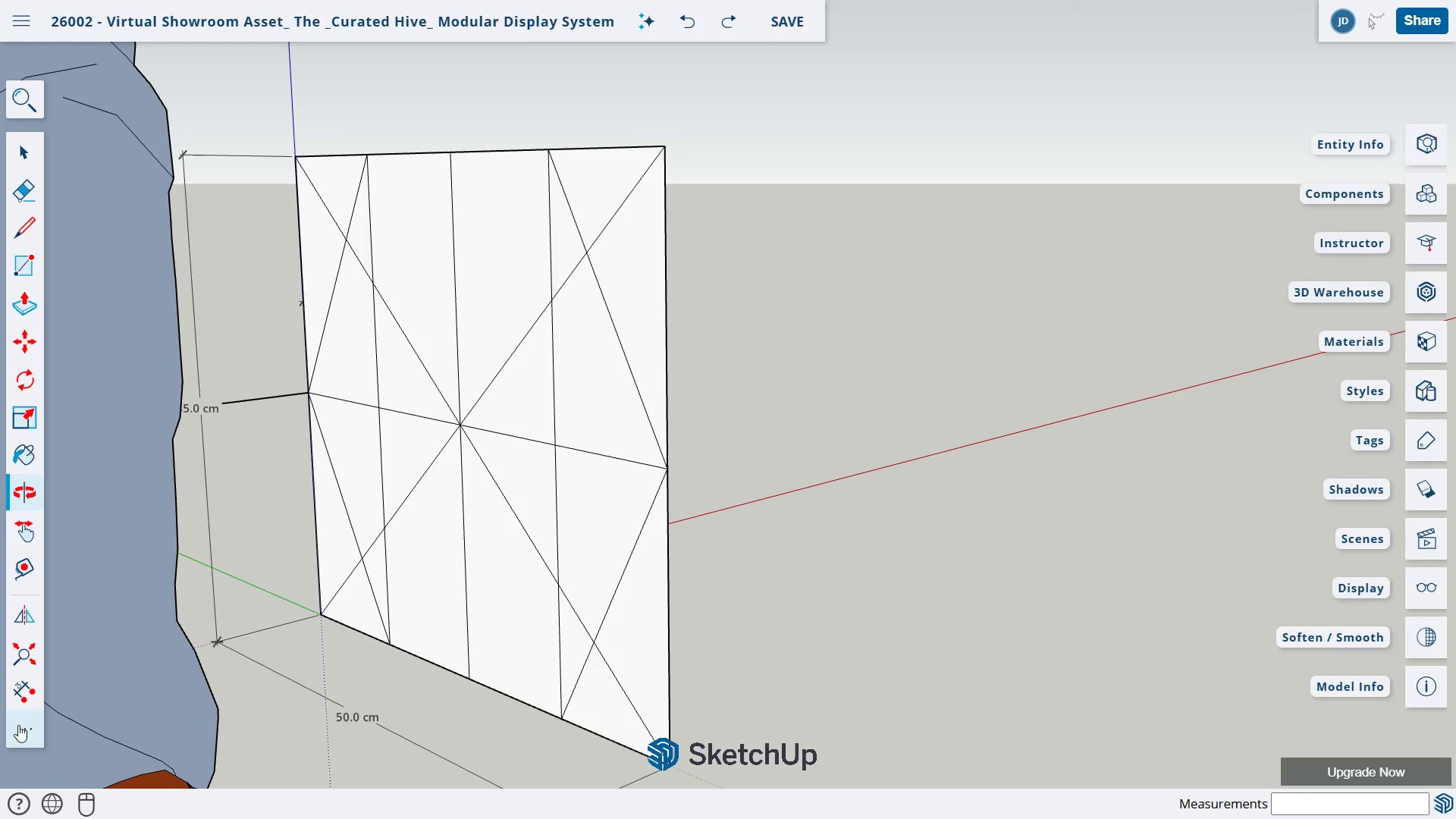 
left_click([18, 725])
 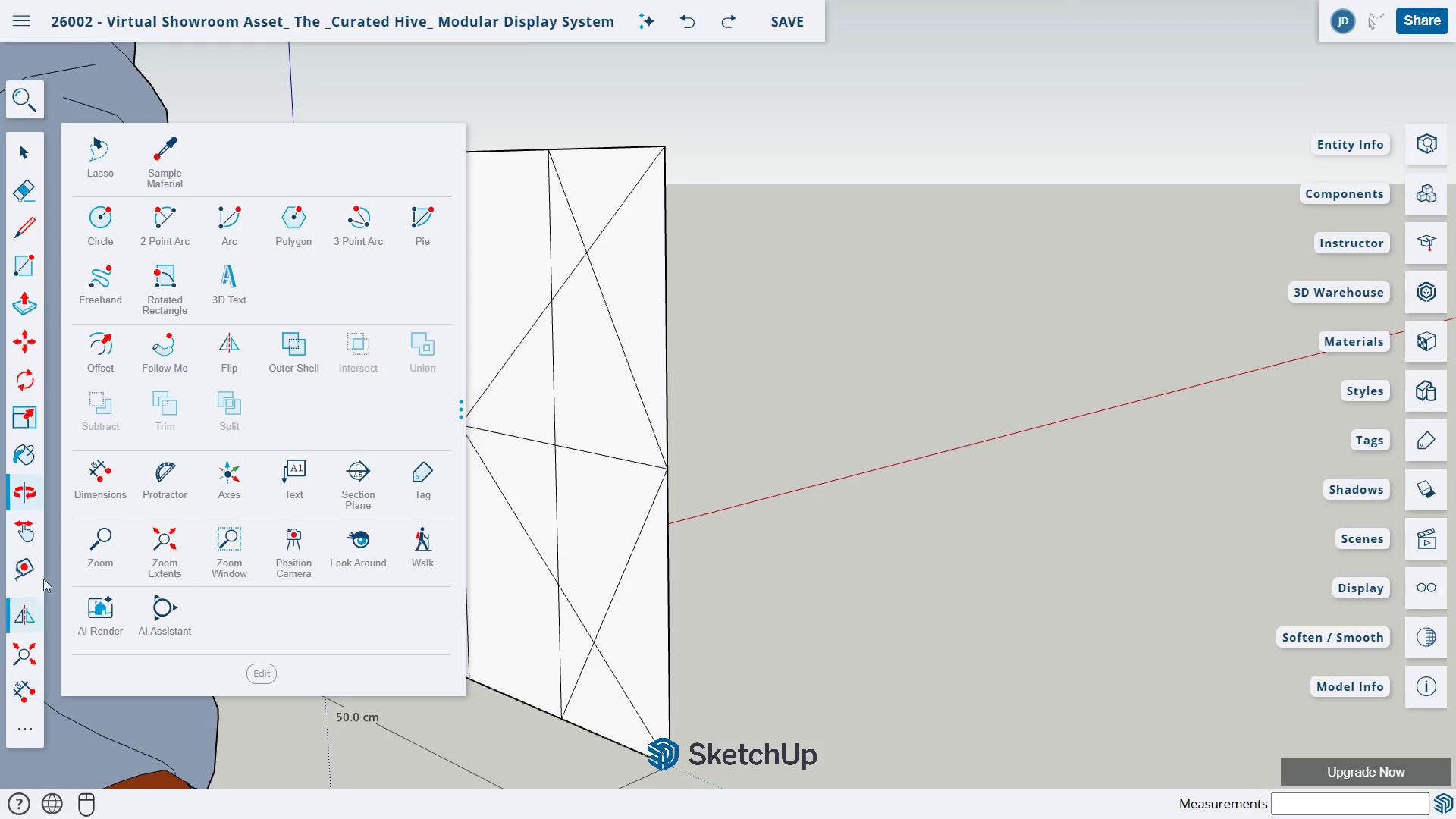 
left_click([108, 221])
 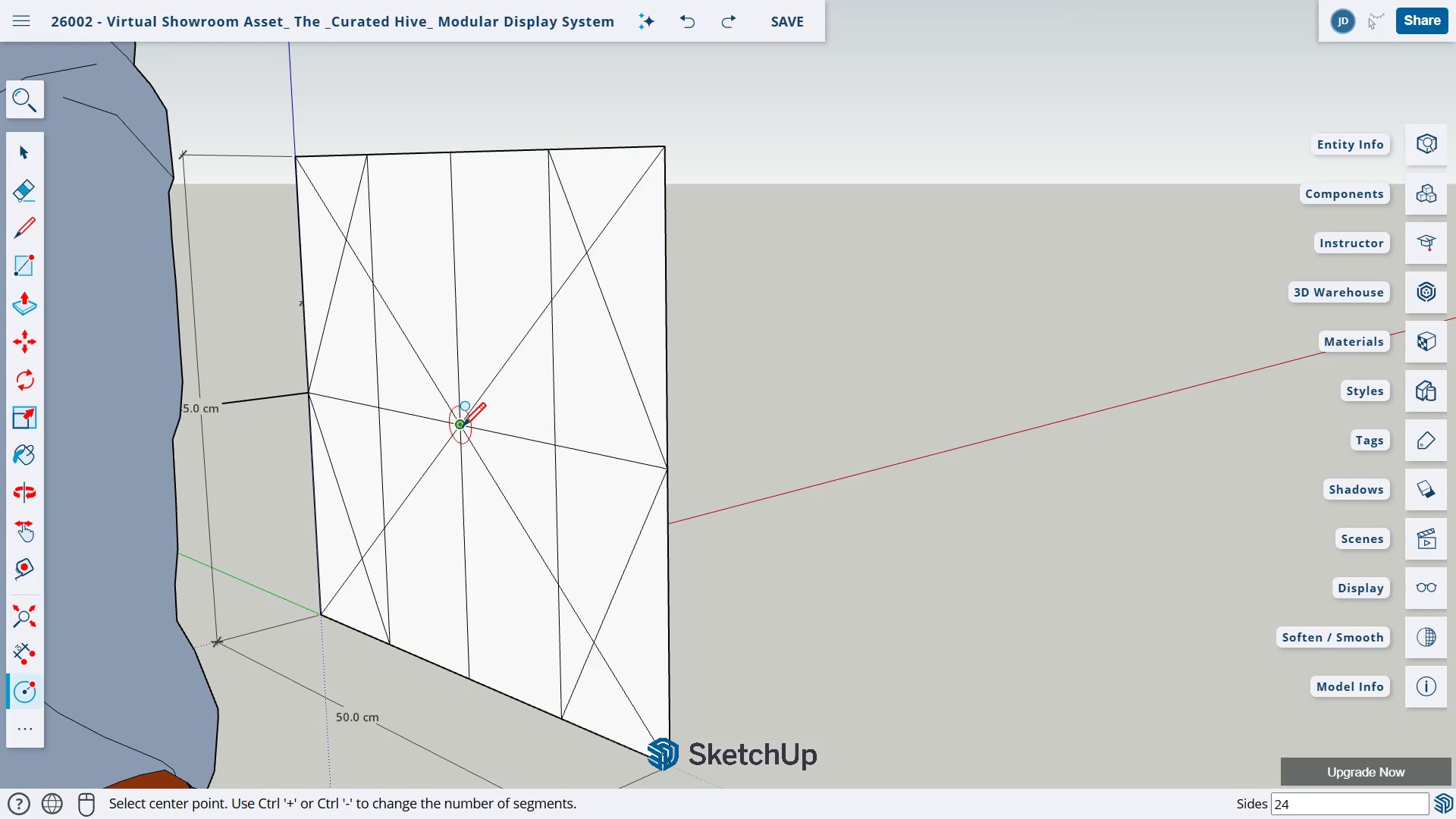 
left_click([461, 427])
 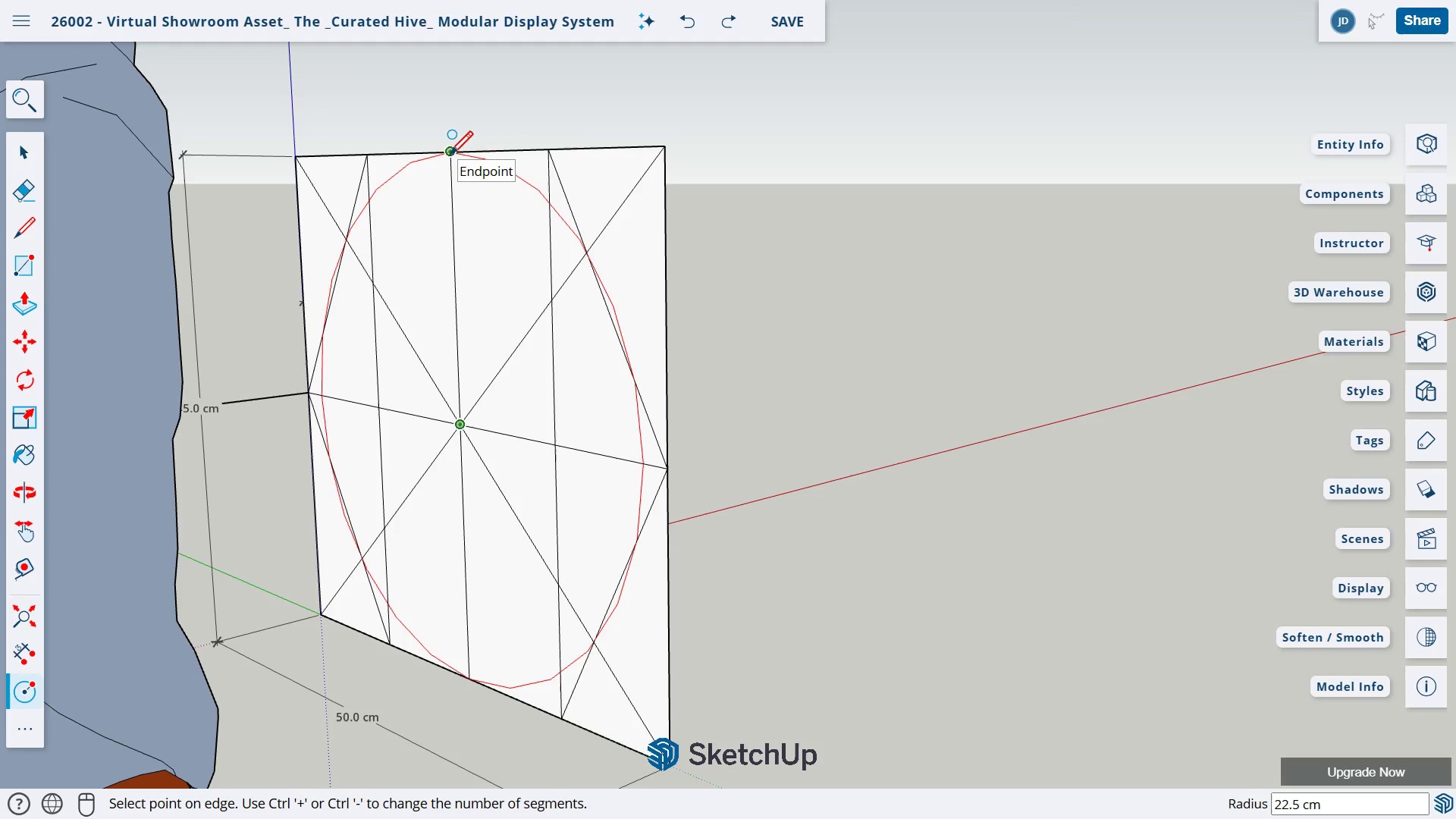 
wait(9.62)
 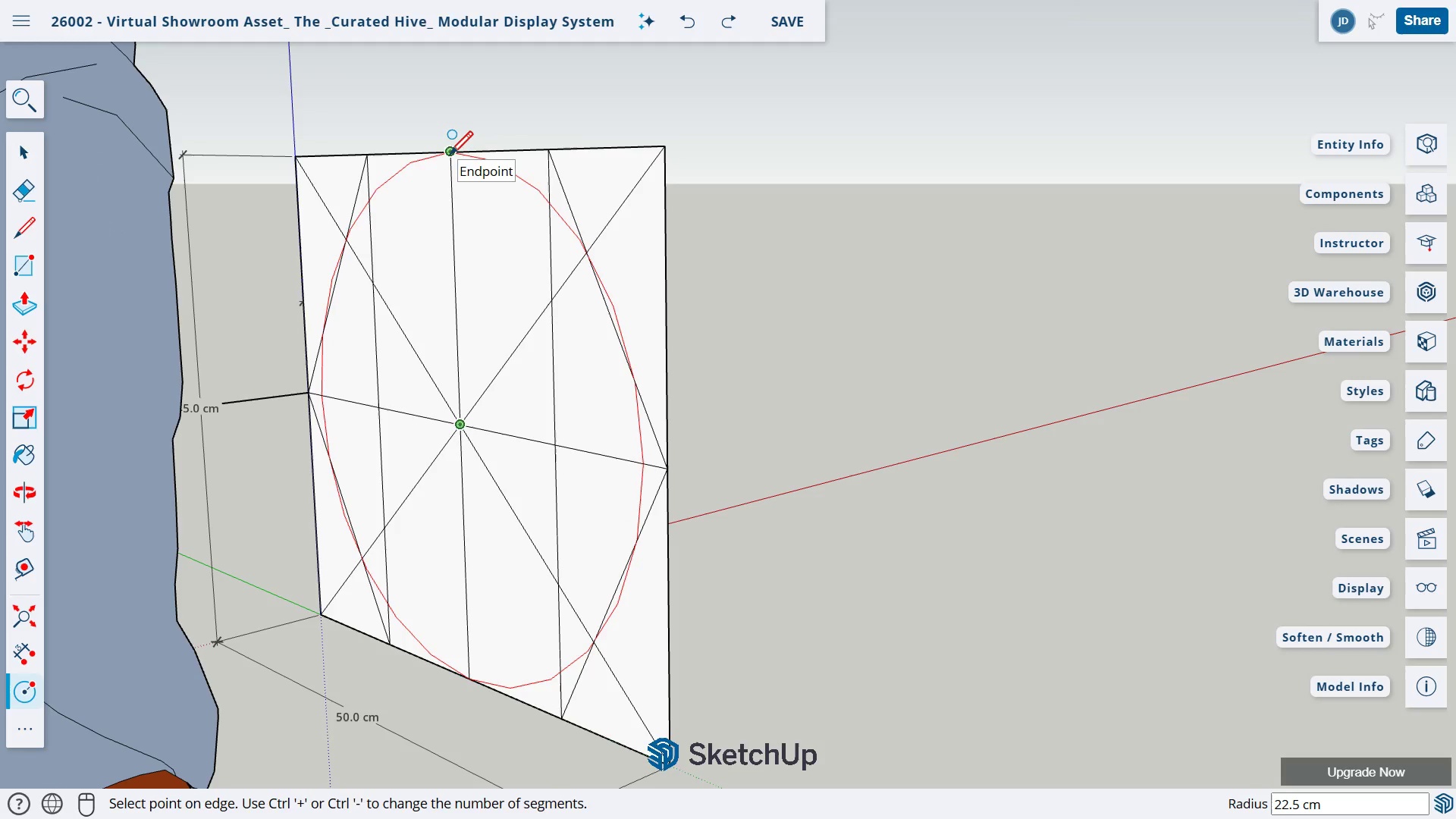 
left_click([667, 471])
 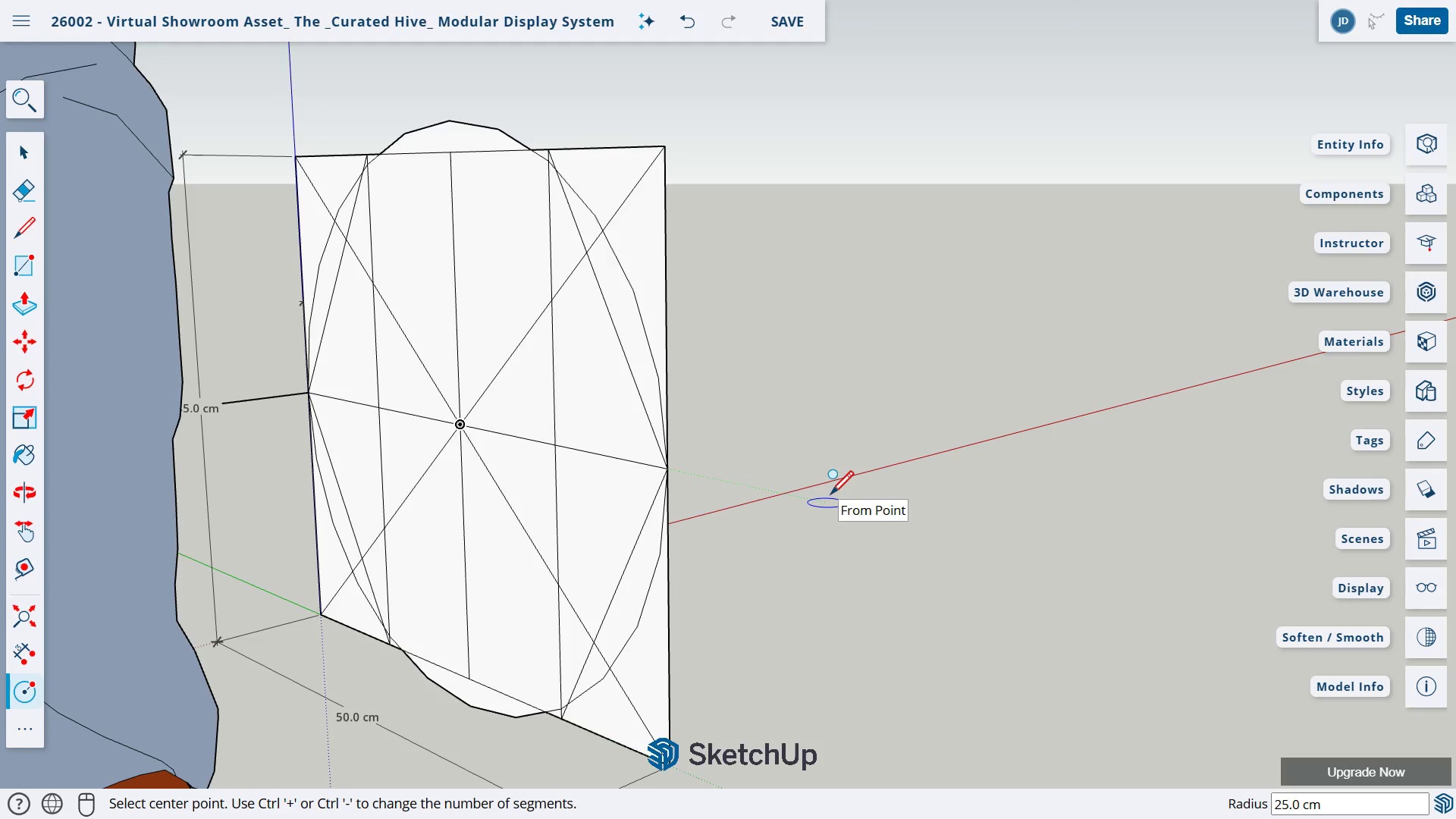 
key(E)
 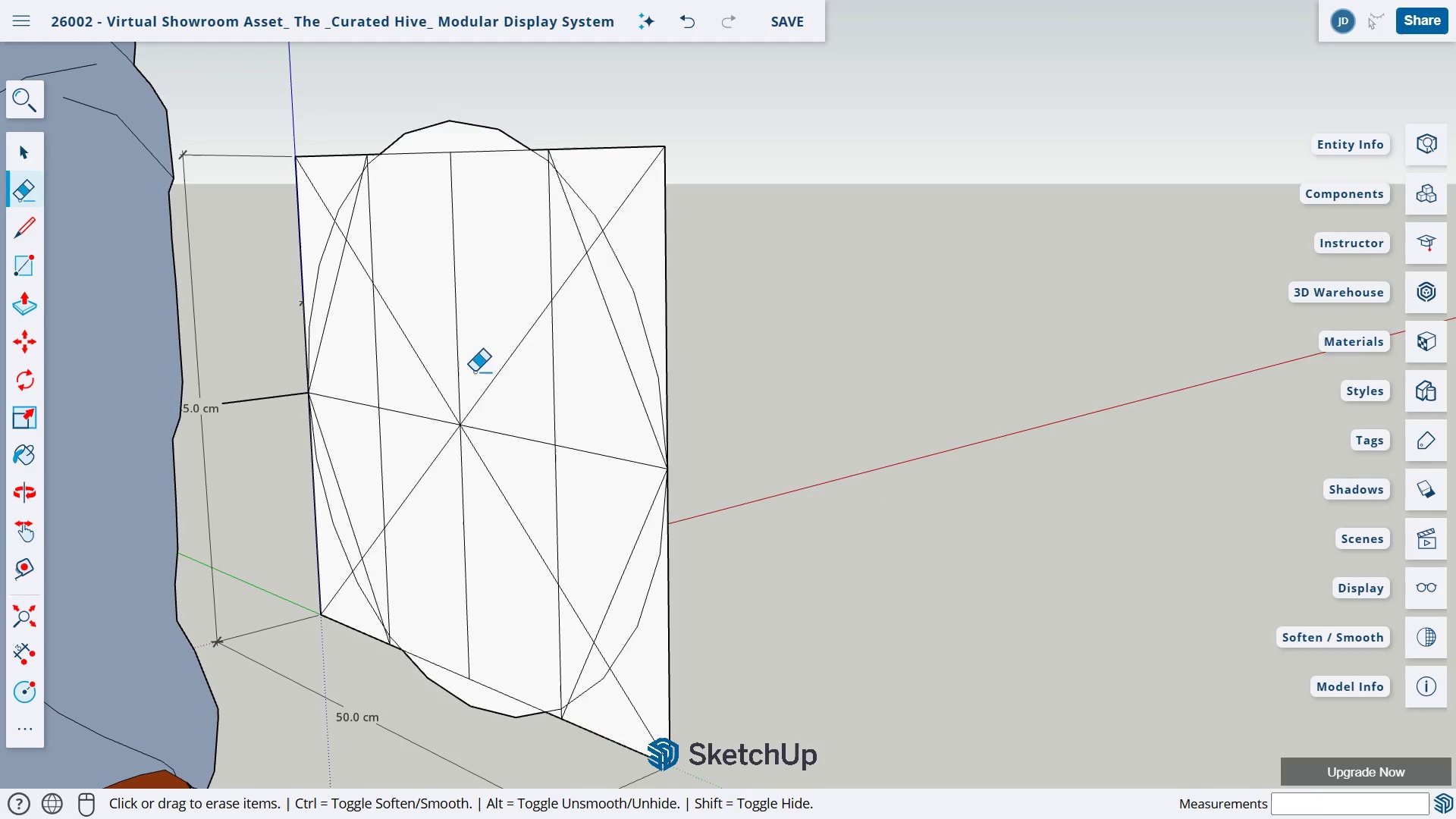 
left_click_drag(start_coordinate=[475, 372], to_coordinate=[461, 452])
 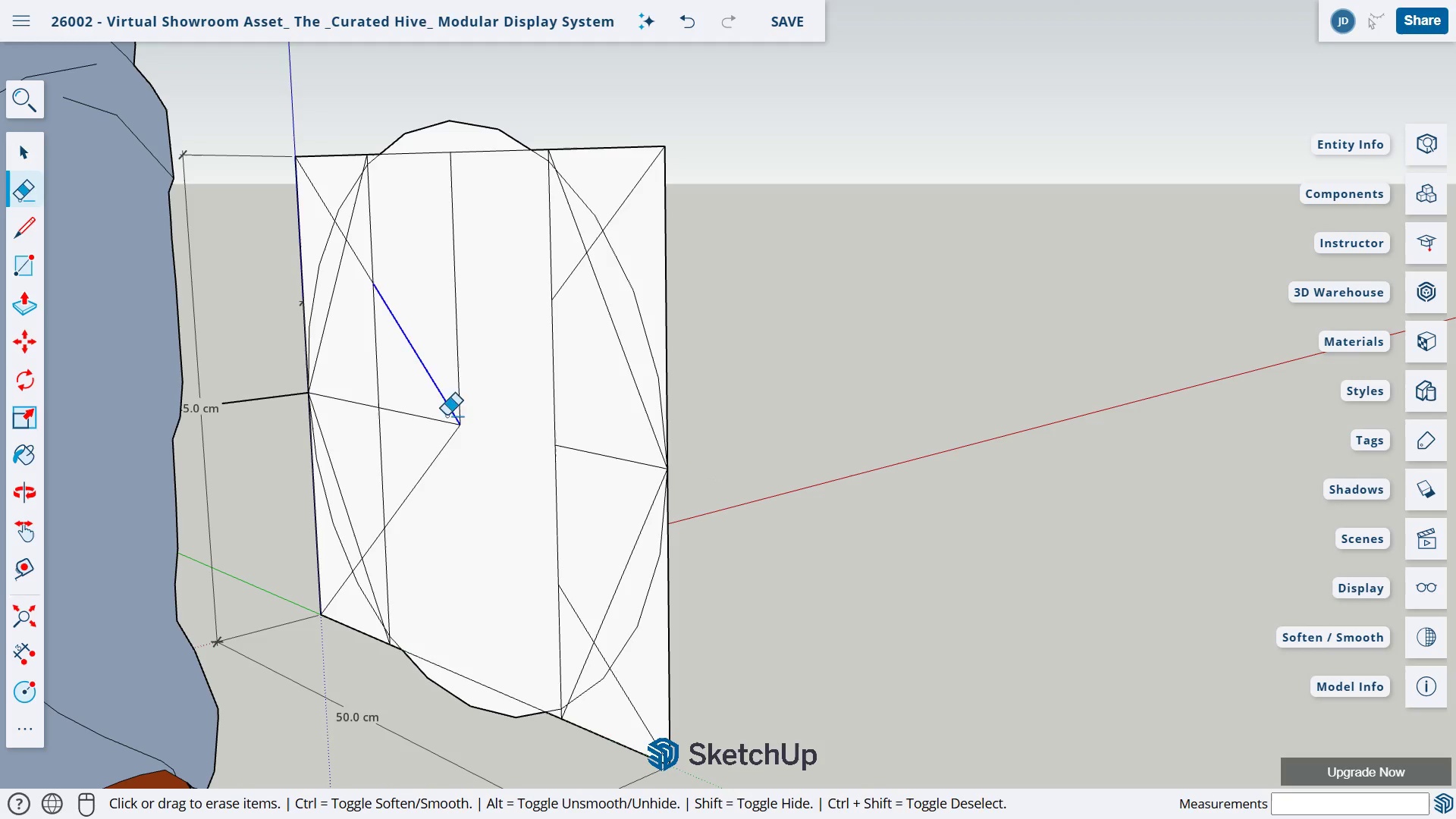 
left_click_drag(start_coordinate=[447, 401], to_coordinate=[462, 452])
 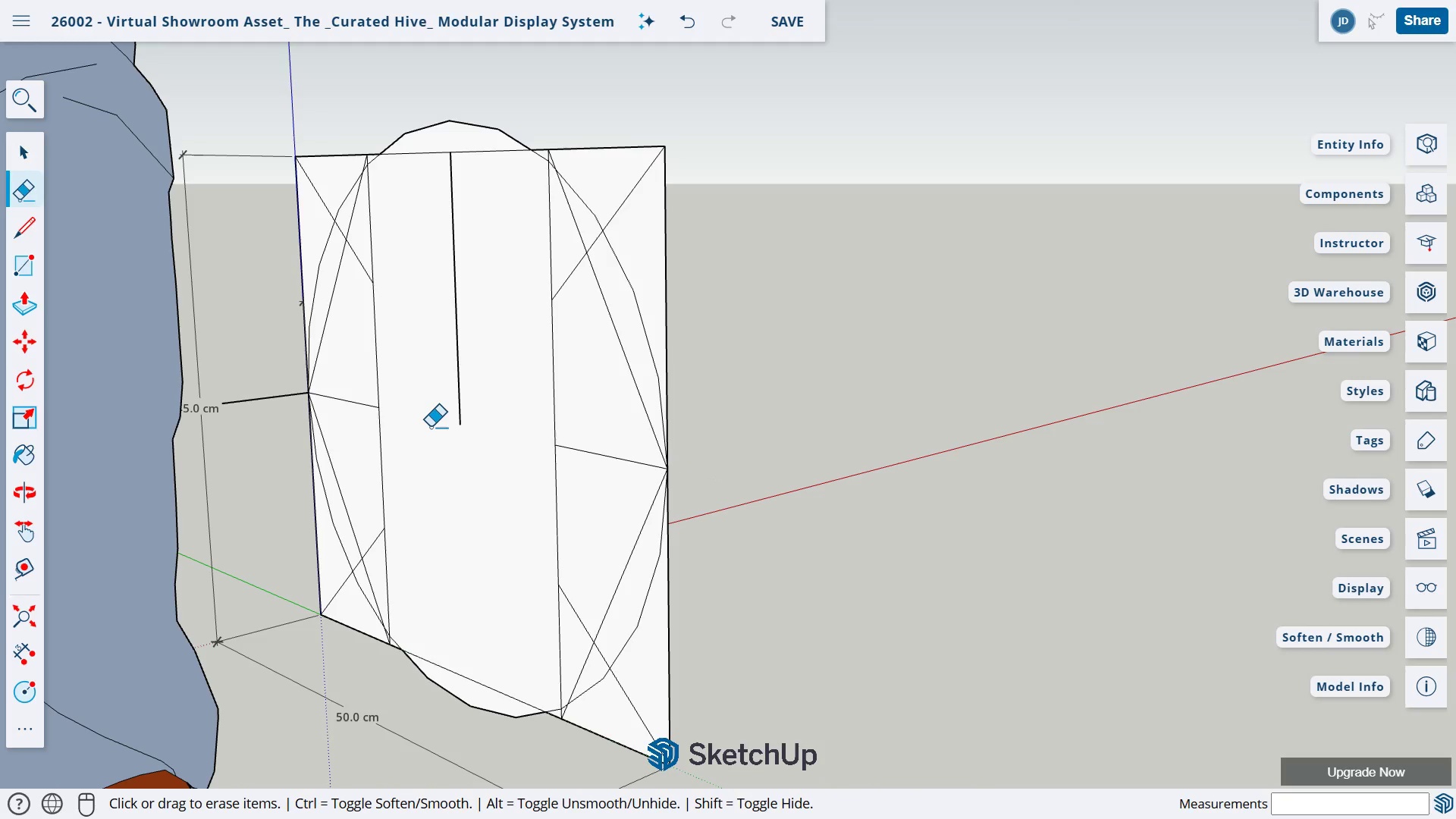 
hold_key(key=ControlLeft, duration=1.5)
 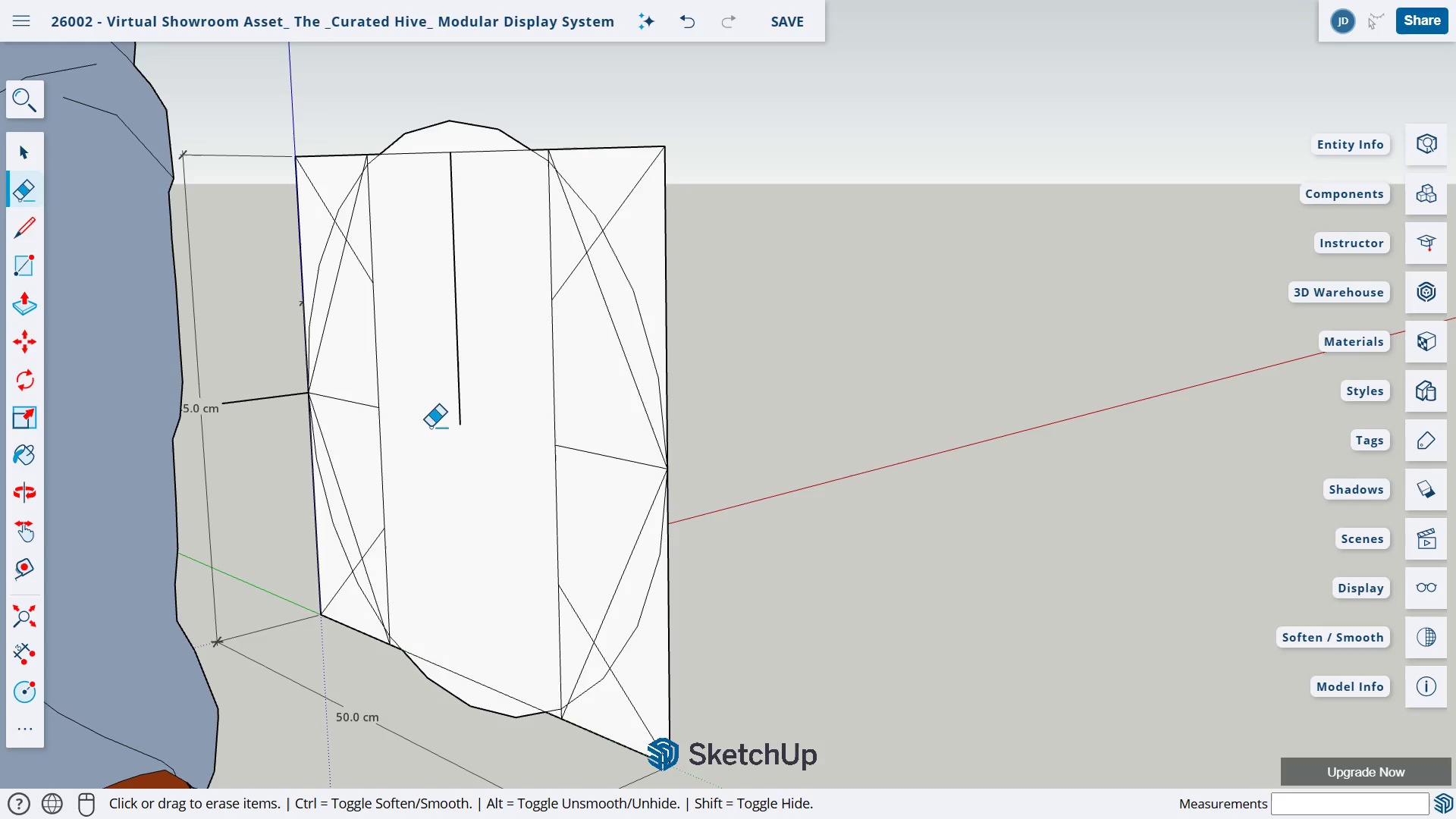 
hold_key(key=ControlLeft, duration=0.59)
 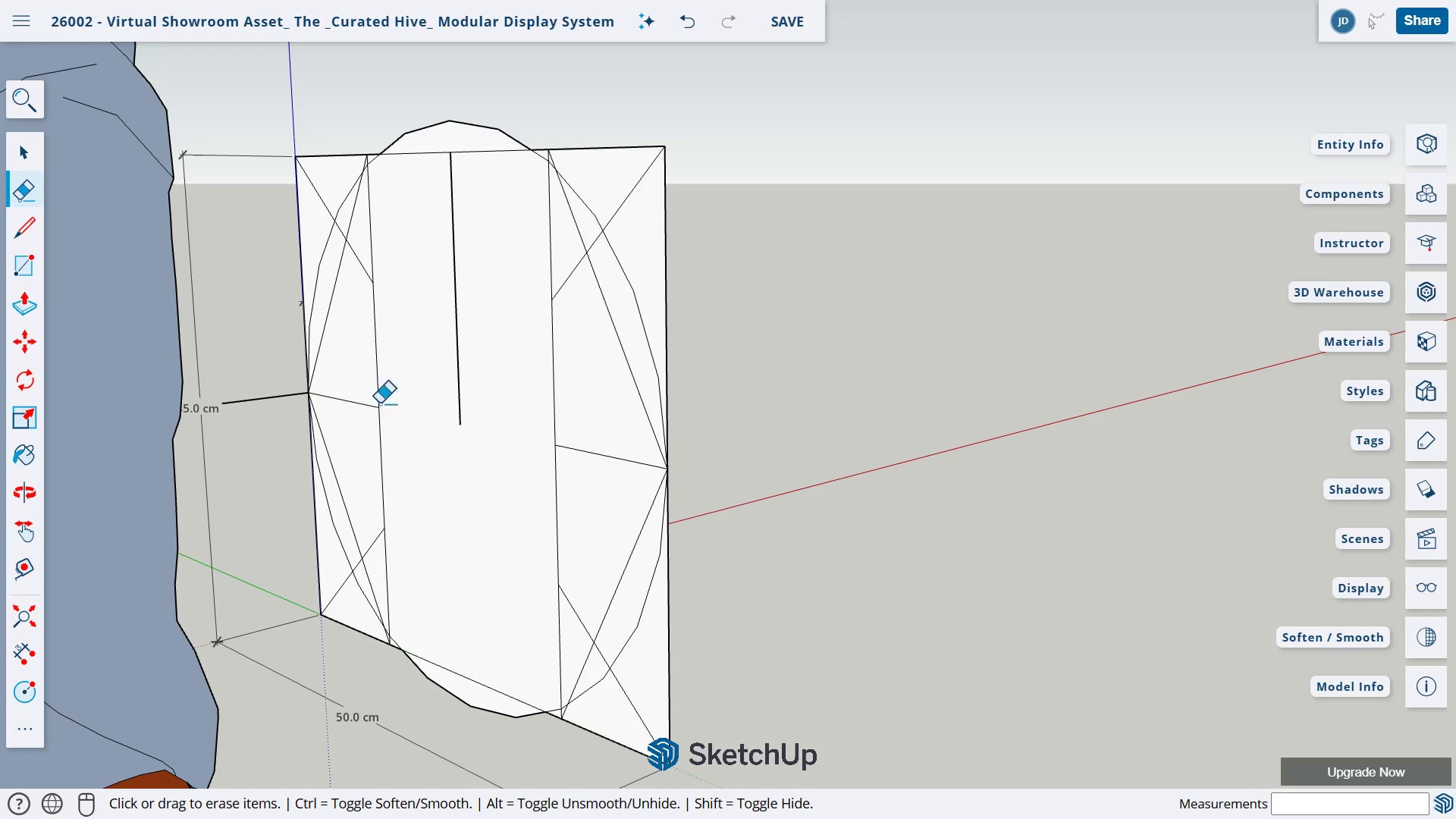 
left_click_drag(start_coordinate=[361, 356], to_coordinate=[441, 380])
 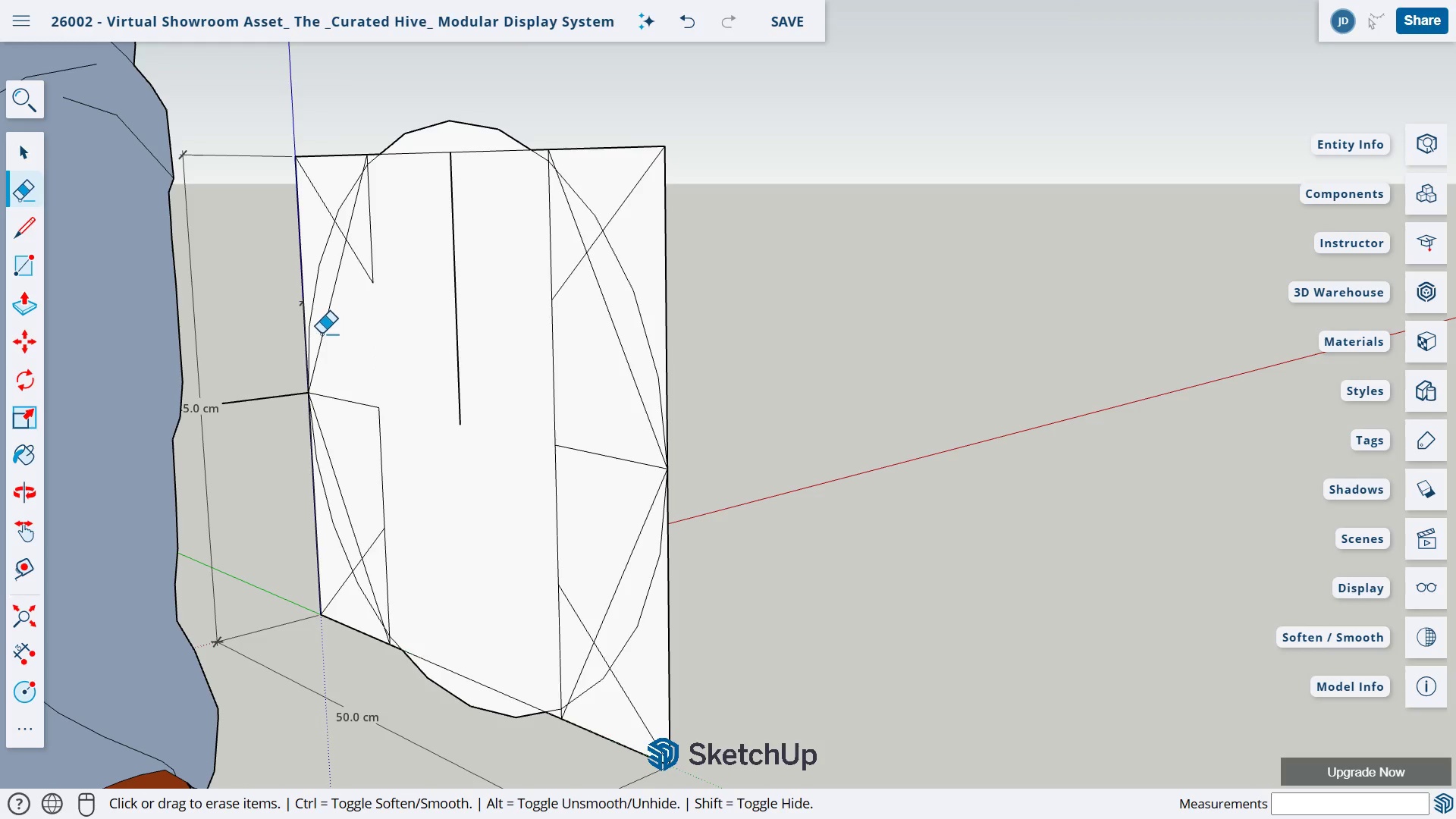 
left_click_drag(start_coordinate=[322, 334], to_coordinate=[384, 238])
 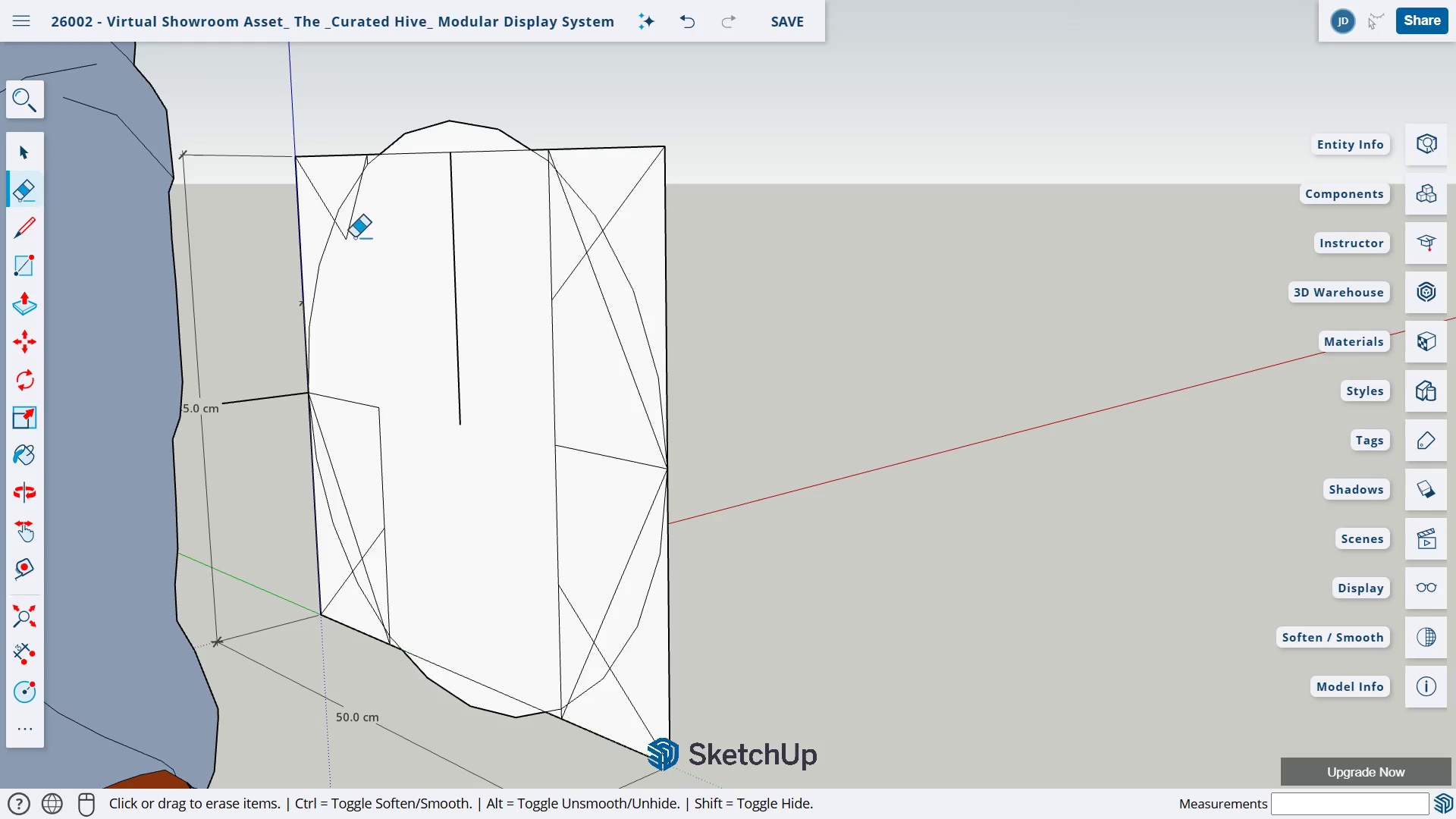 
left_click_drag(start_coordinate=[353, 237], to_coordinate=[340, 230])
 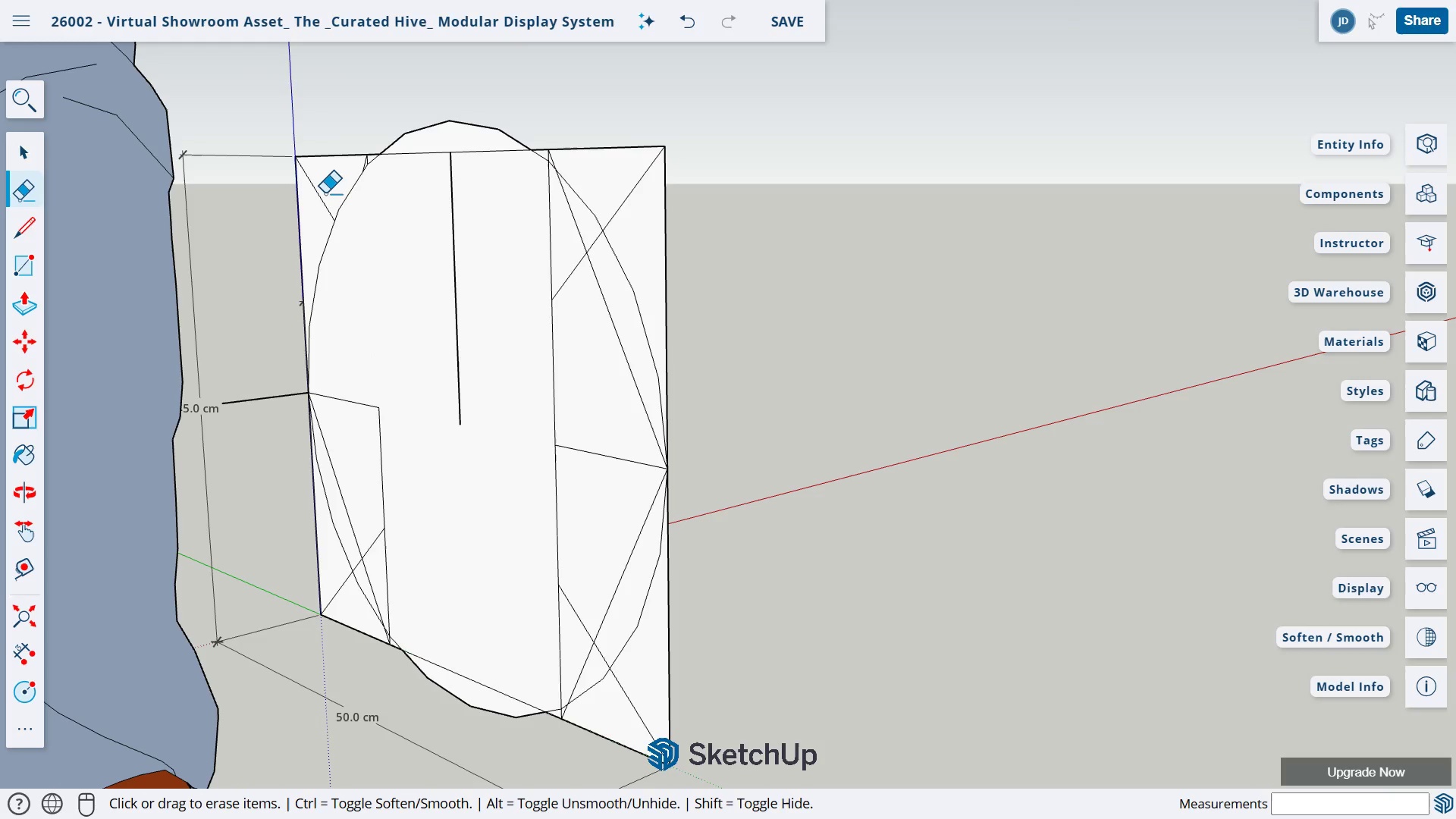 
left_click_drag(start_coordinate=[326, 193], to_coordinate=[319, 200])
 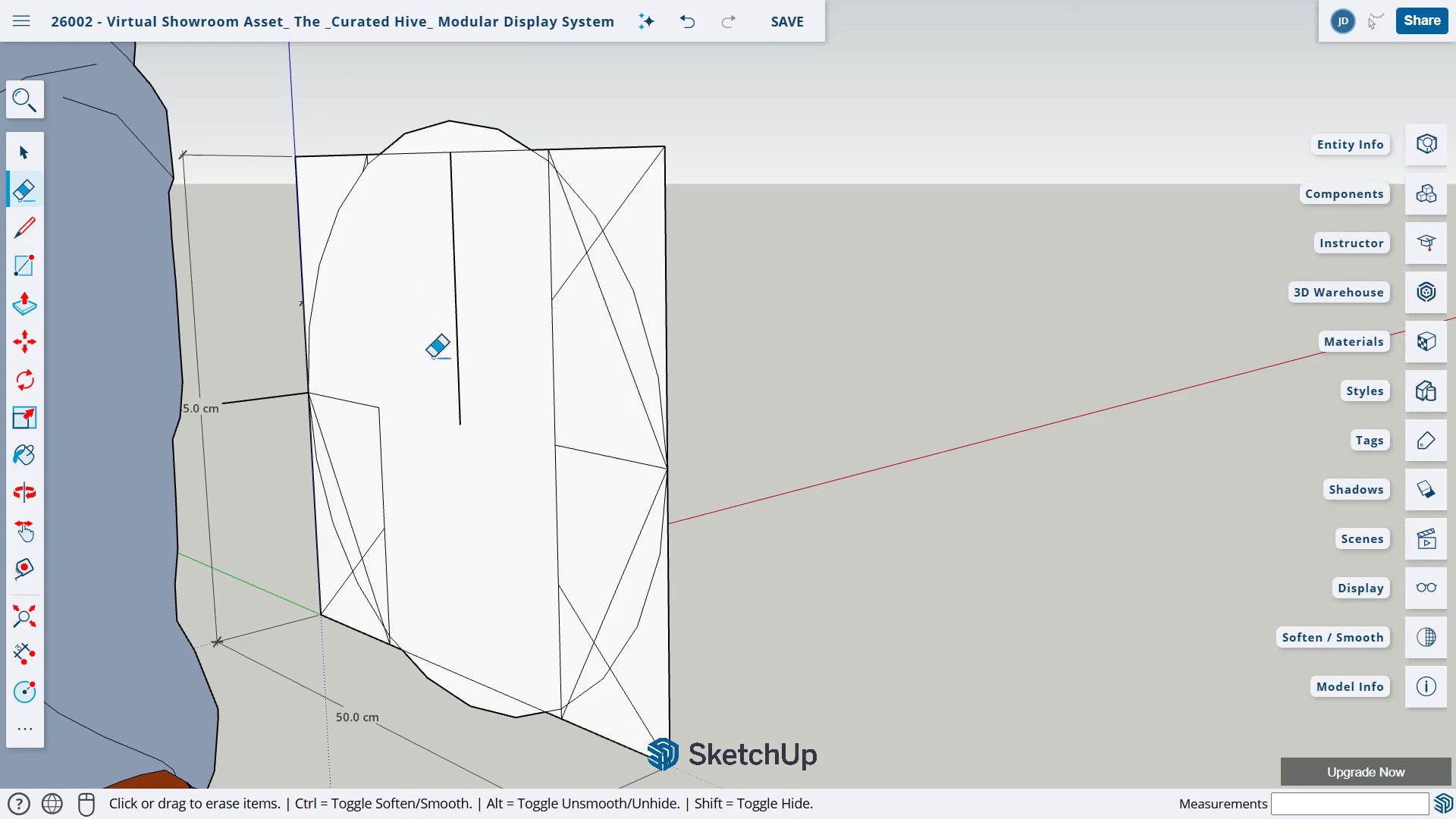 
scroll: coordinate [431, 469], scroll_direction: up, amount: 3.0
 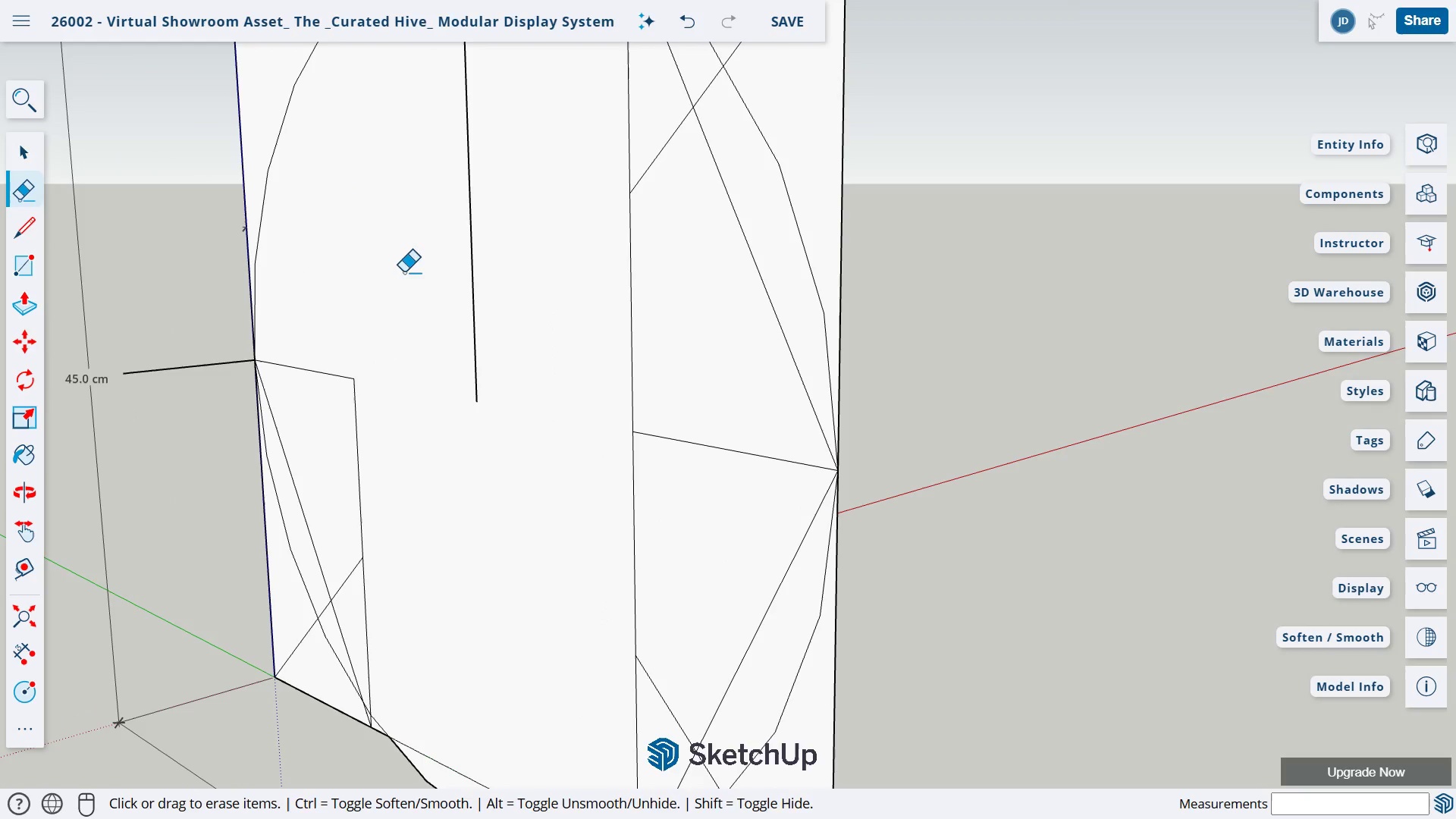 
type(he)
 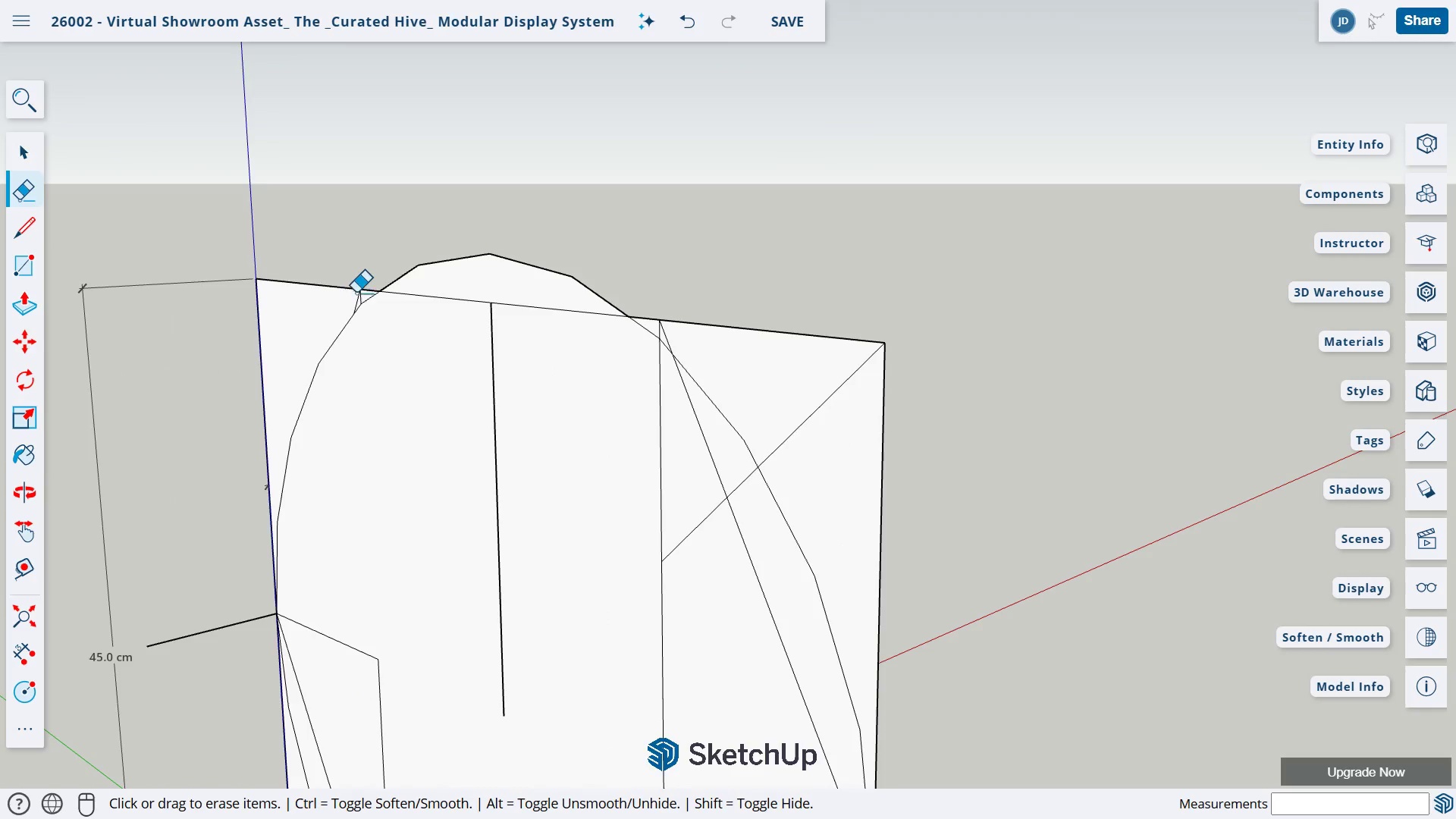 
left_click_drag(start_coordinate=[421, 231], to_coordinate=[447, 538])
 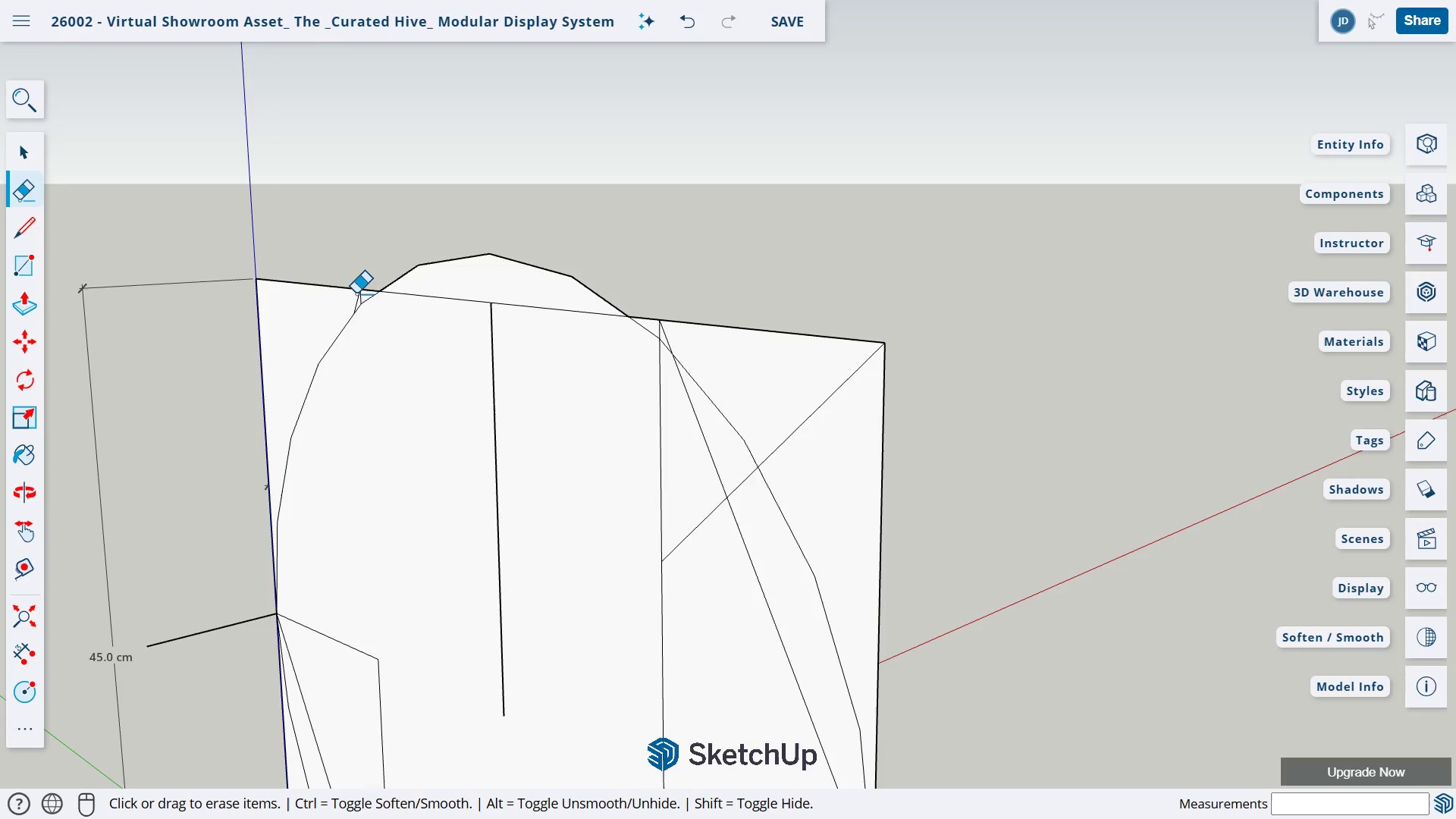 
left_click_drag(start_coordinate=[357, 294], to_coordinate=[371, 298])
 